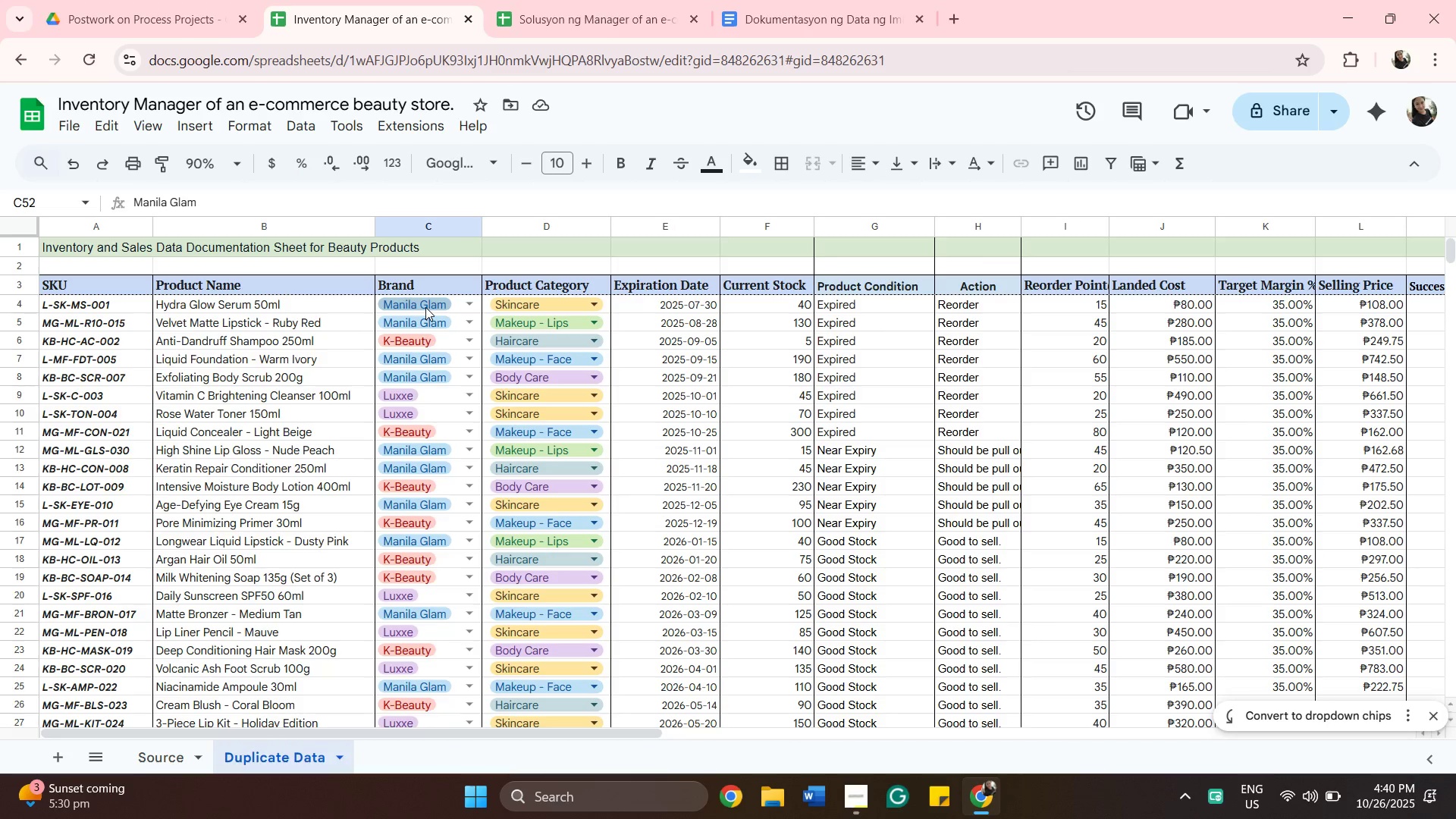 
left_click([425, 307])
 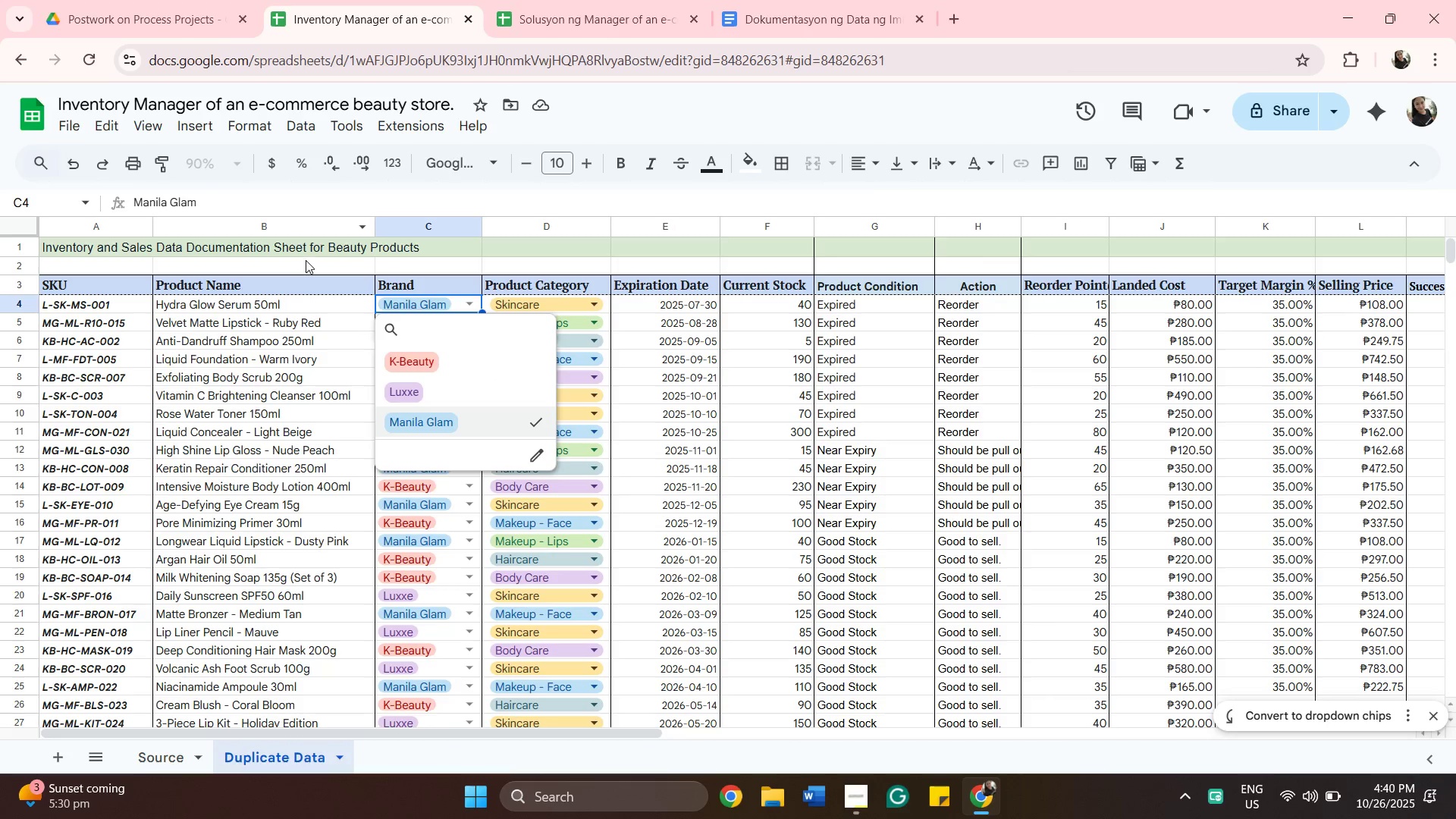 
left_click([306, 260])
 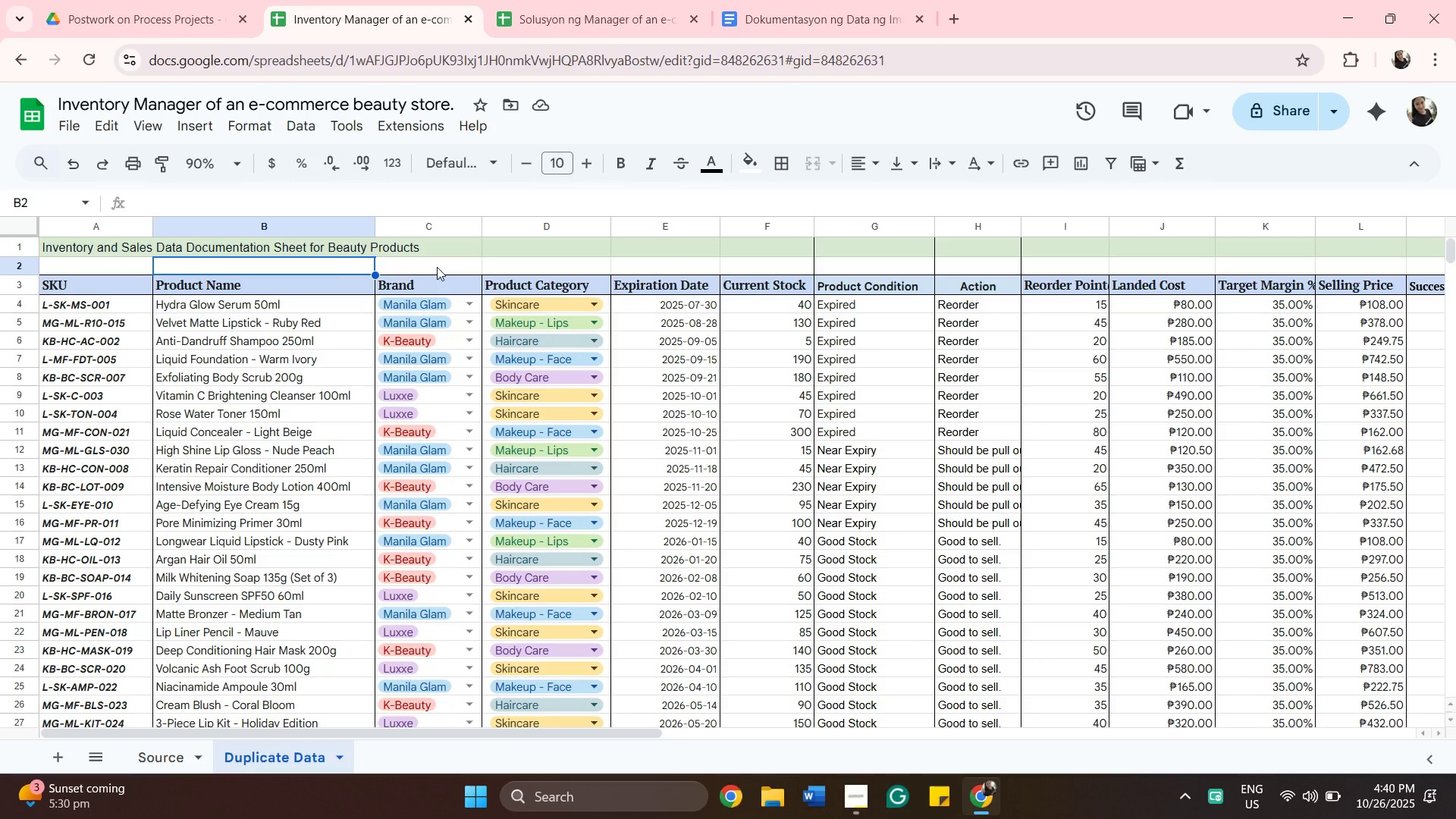 
left_click([437, 267])
 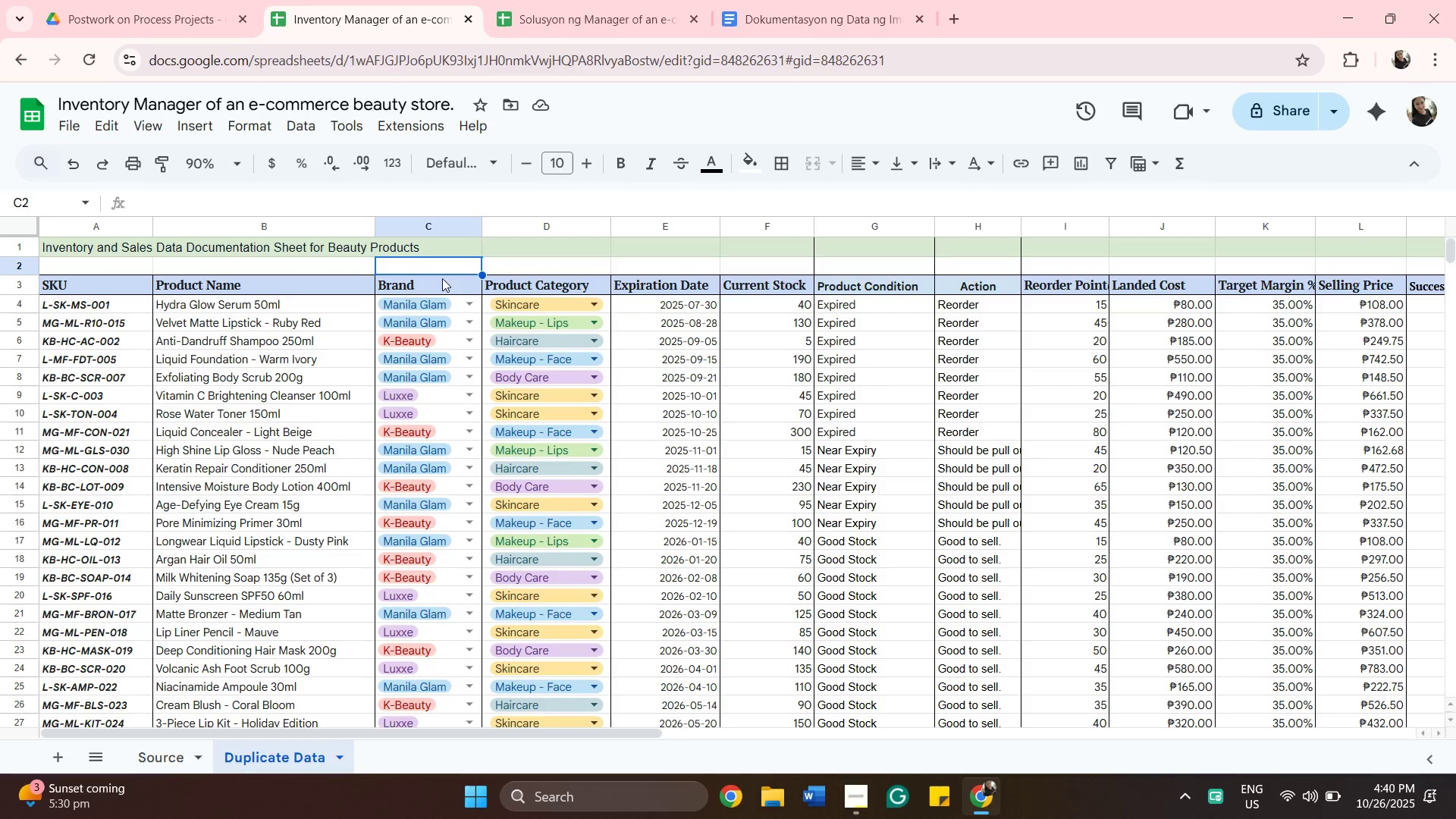 
mouse_move([468, 303])
 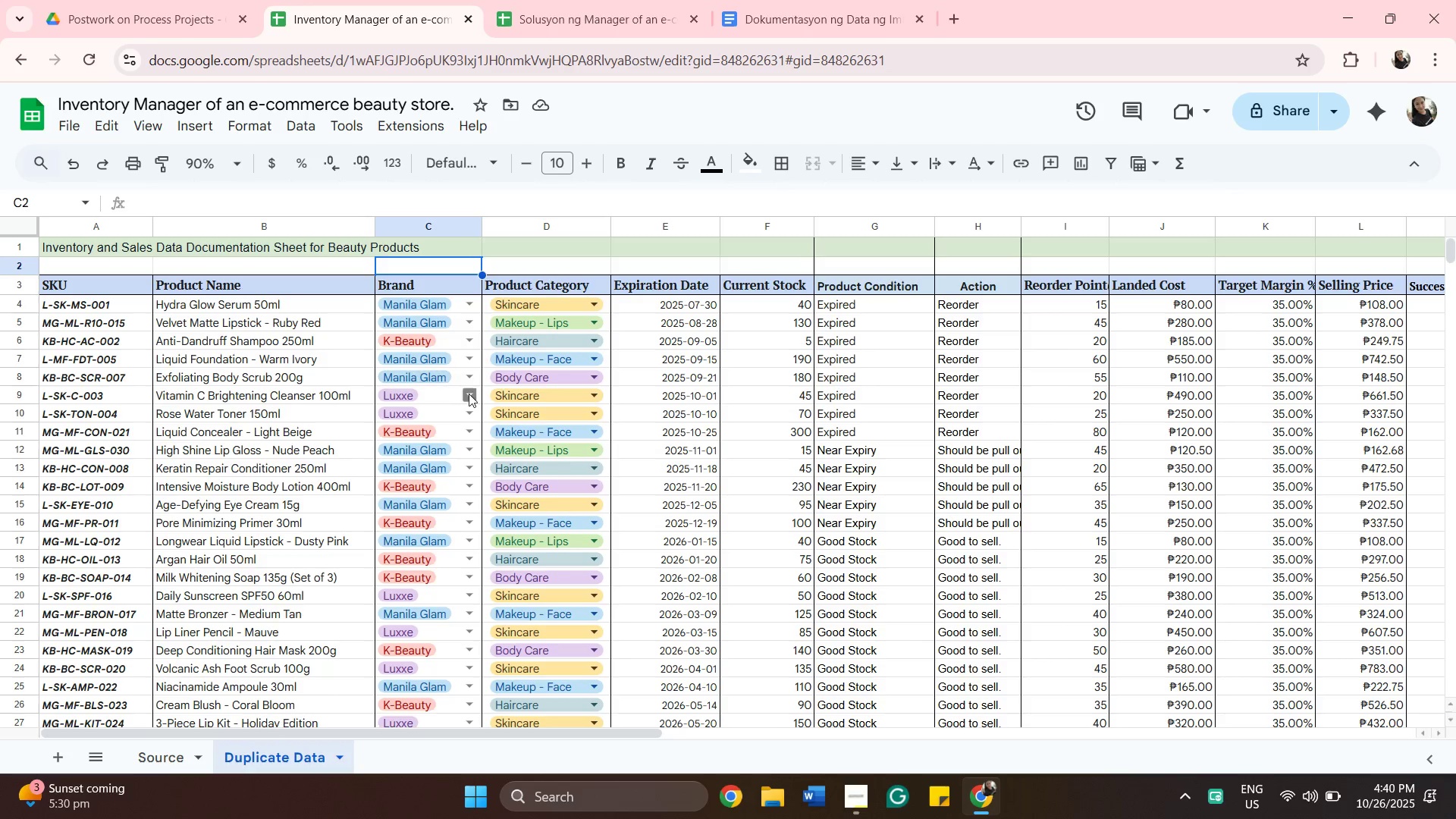 
scroll: coordinate [475, 402], scroll_direction: up, amount: 3.0
 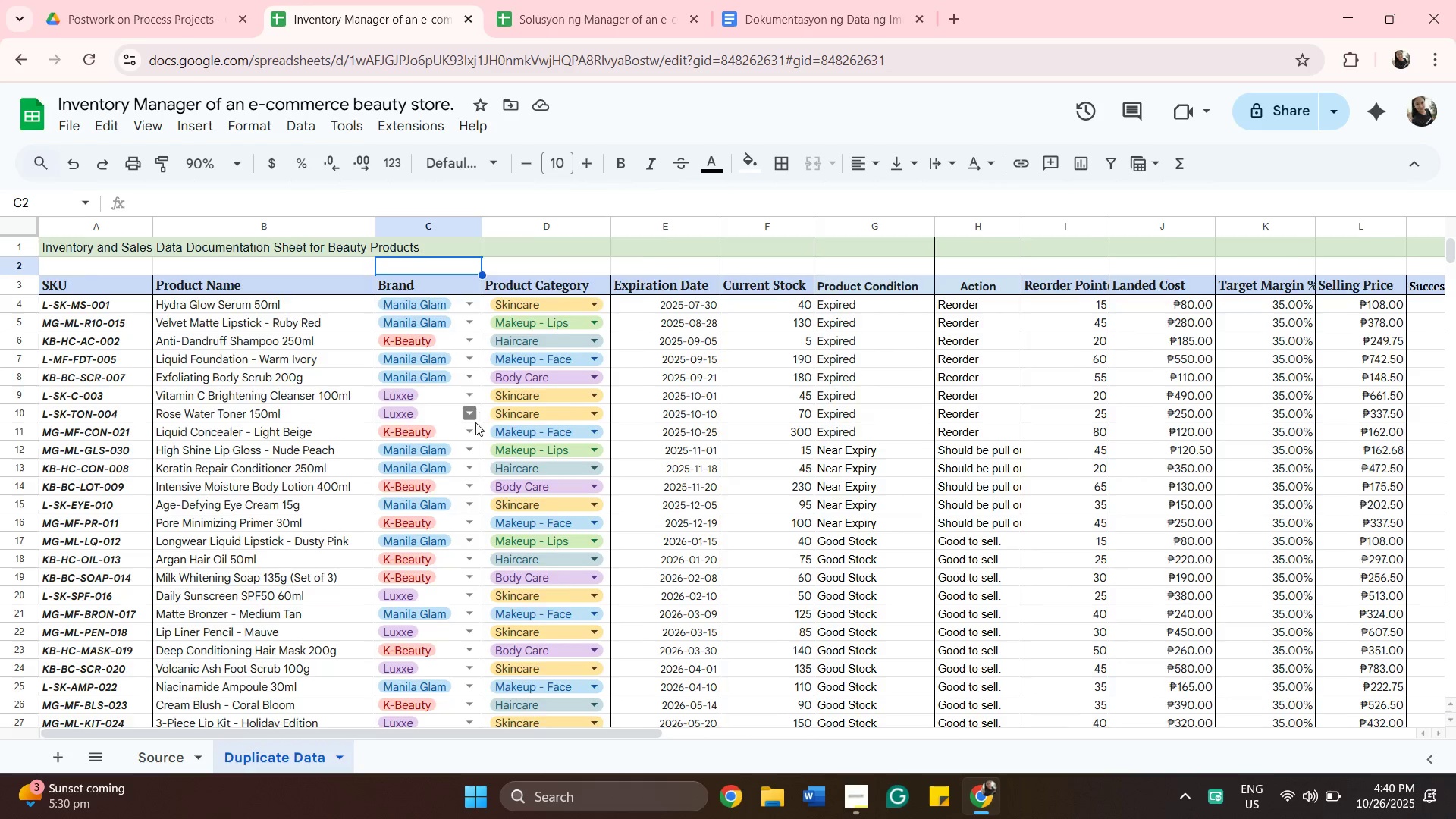 
scroll: coordinate [472, 447], scroll_direction: down, amount: 7.0
 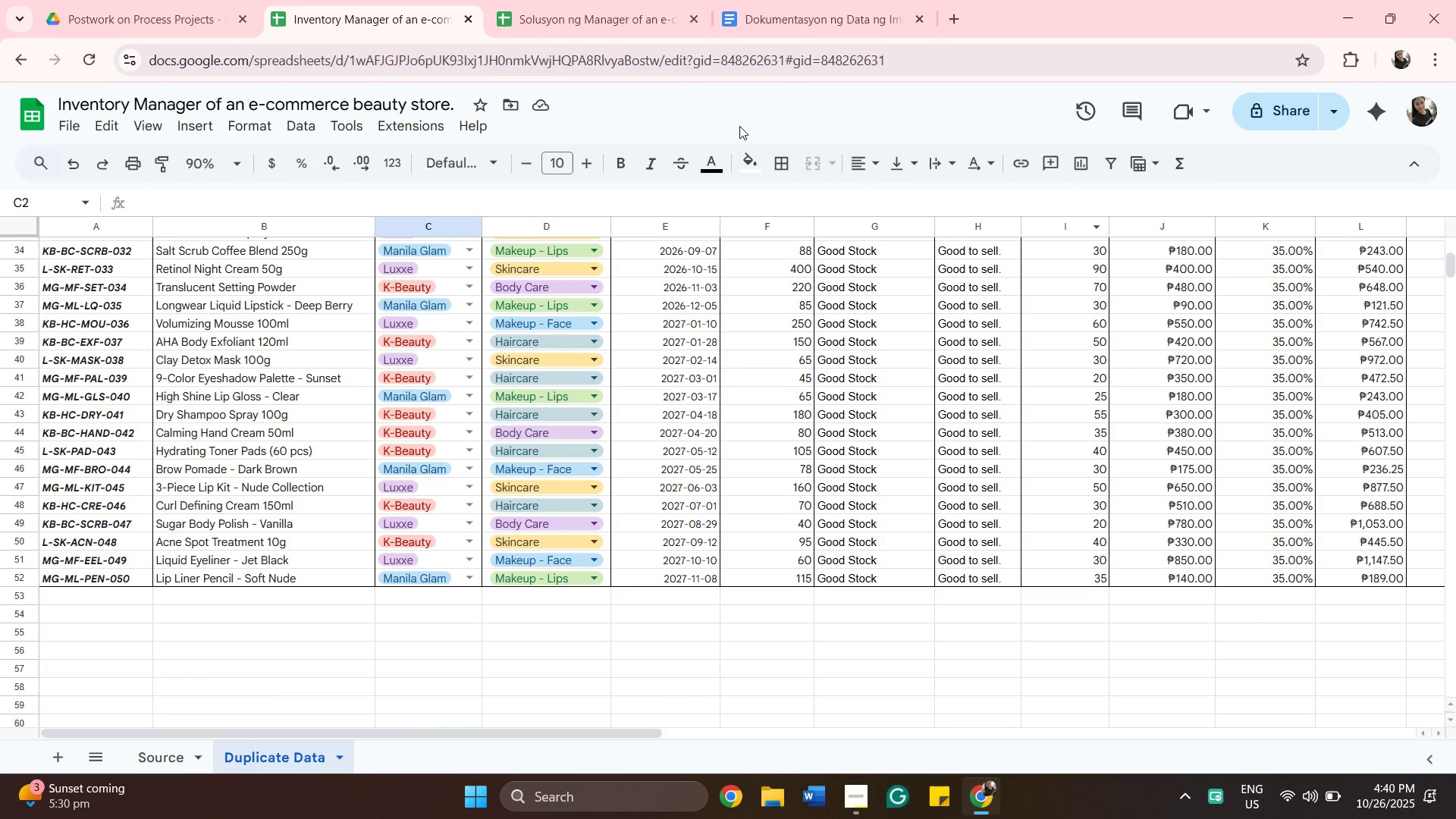 
wait(5.67)
 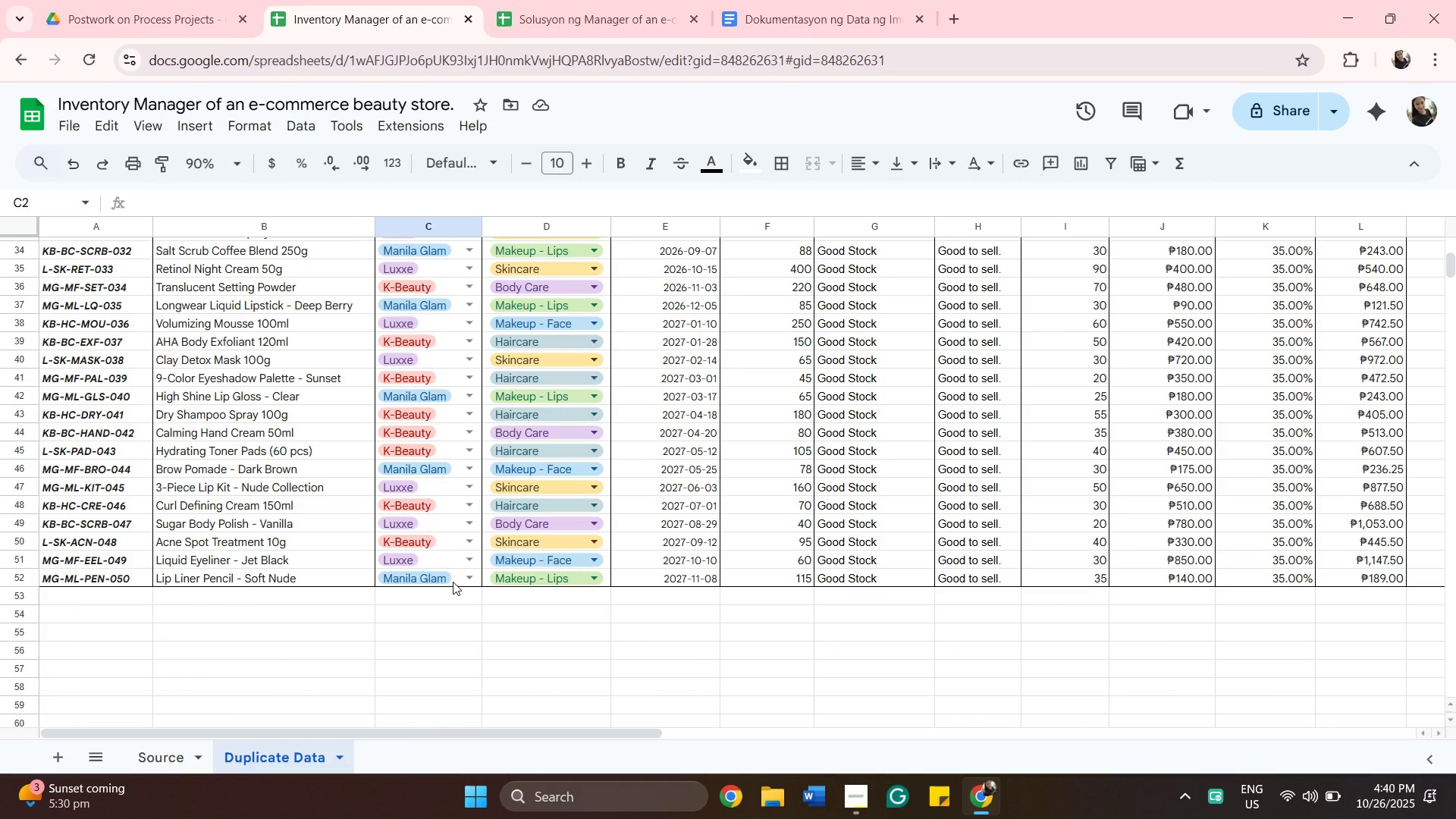 
left_click([441, 324])
 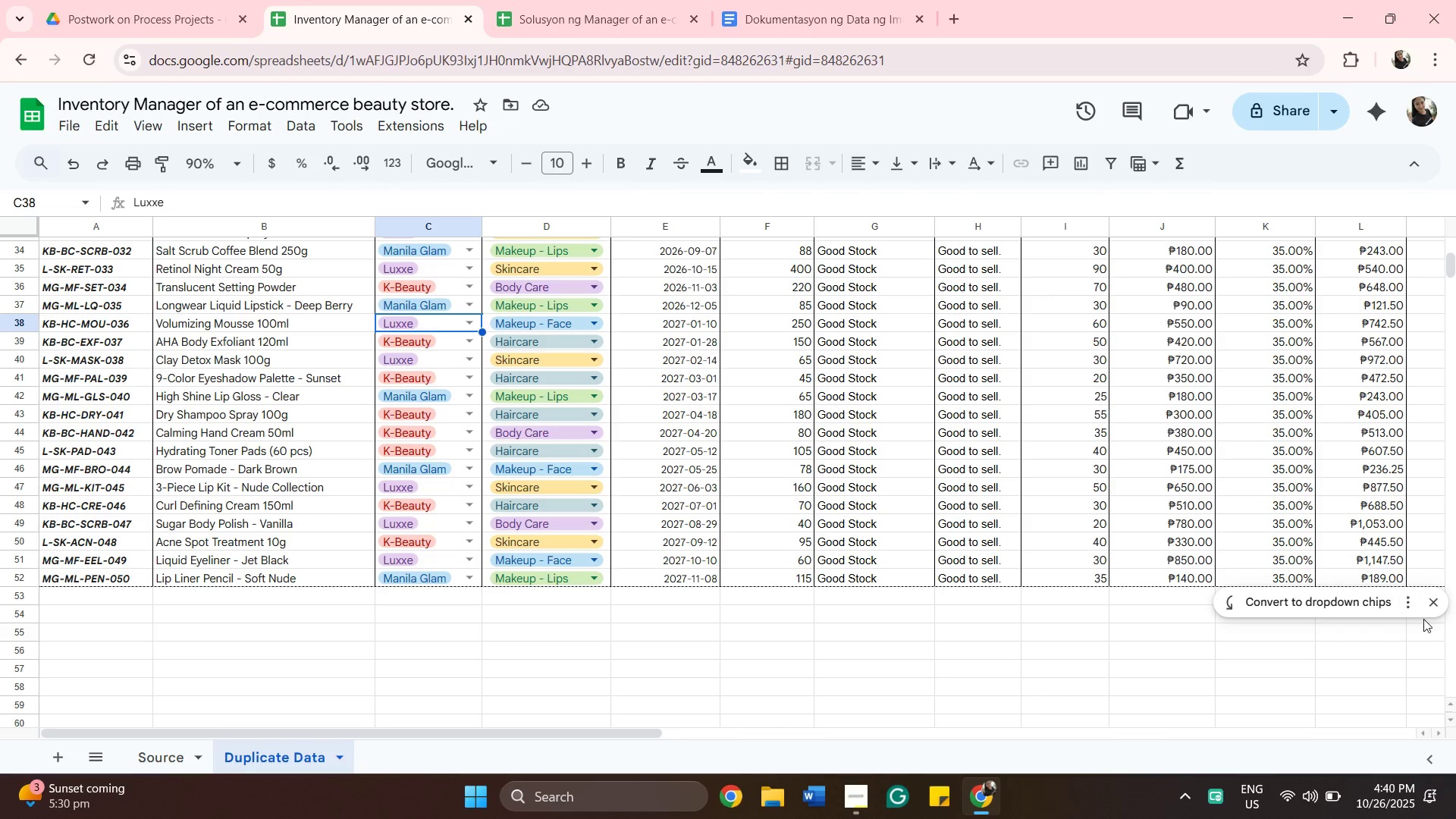 
left_click([1410, 598])
 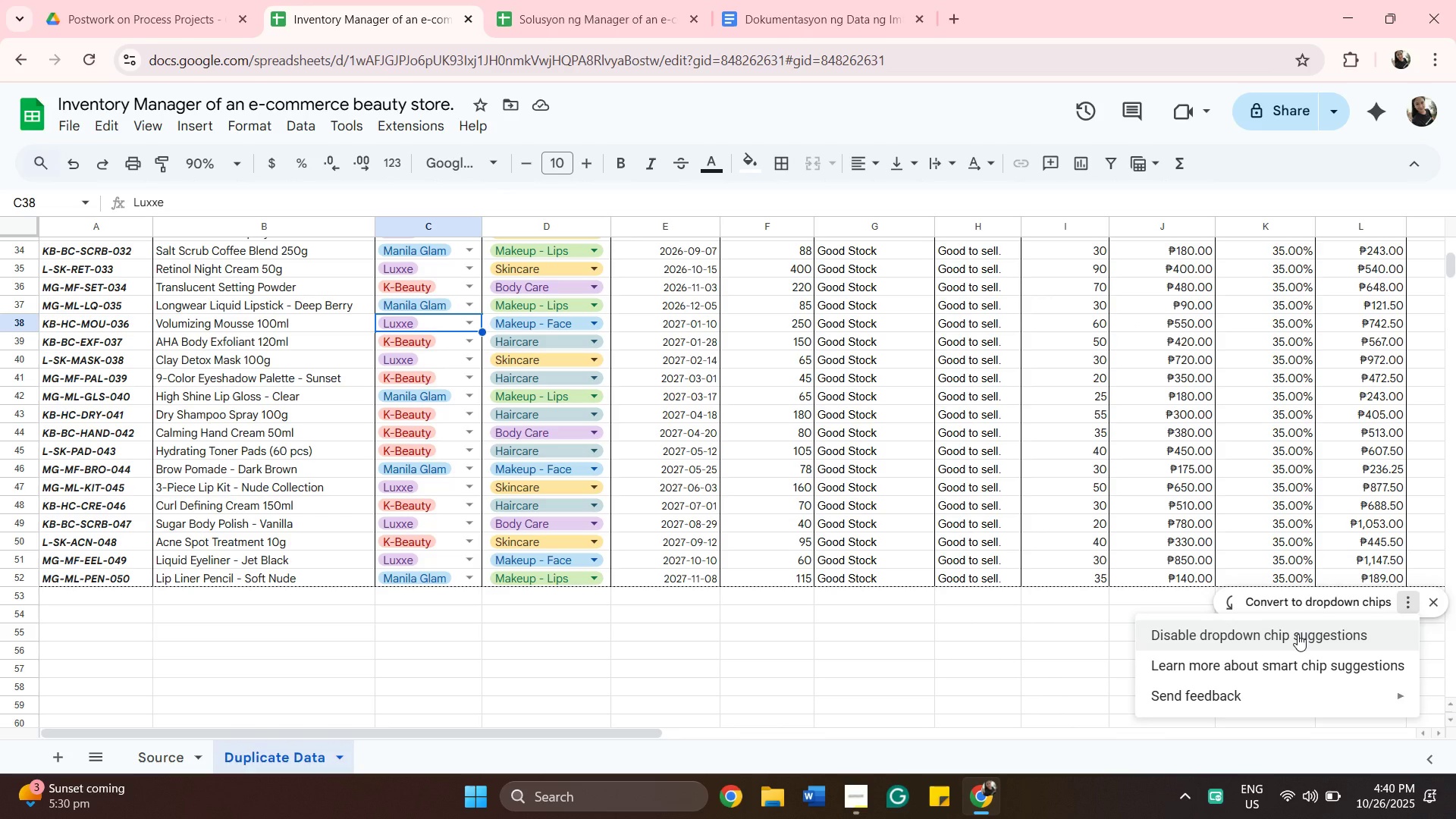 
left_click([1298, 634])
 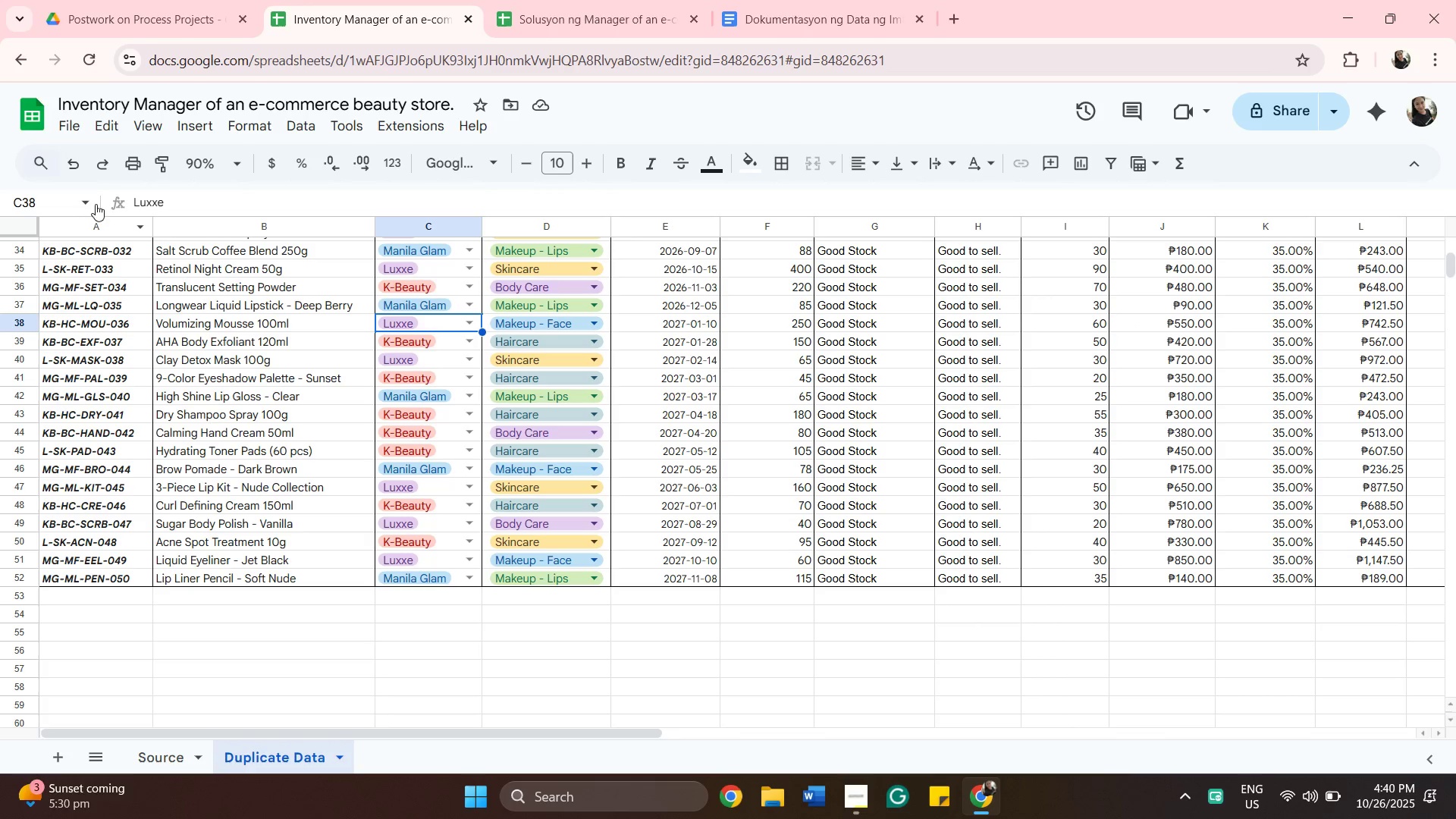 
scroll: coordinate [440, 306], scroll_direction: up, amount: 10.0
 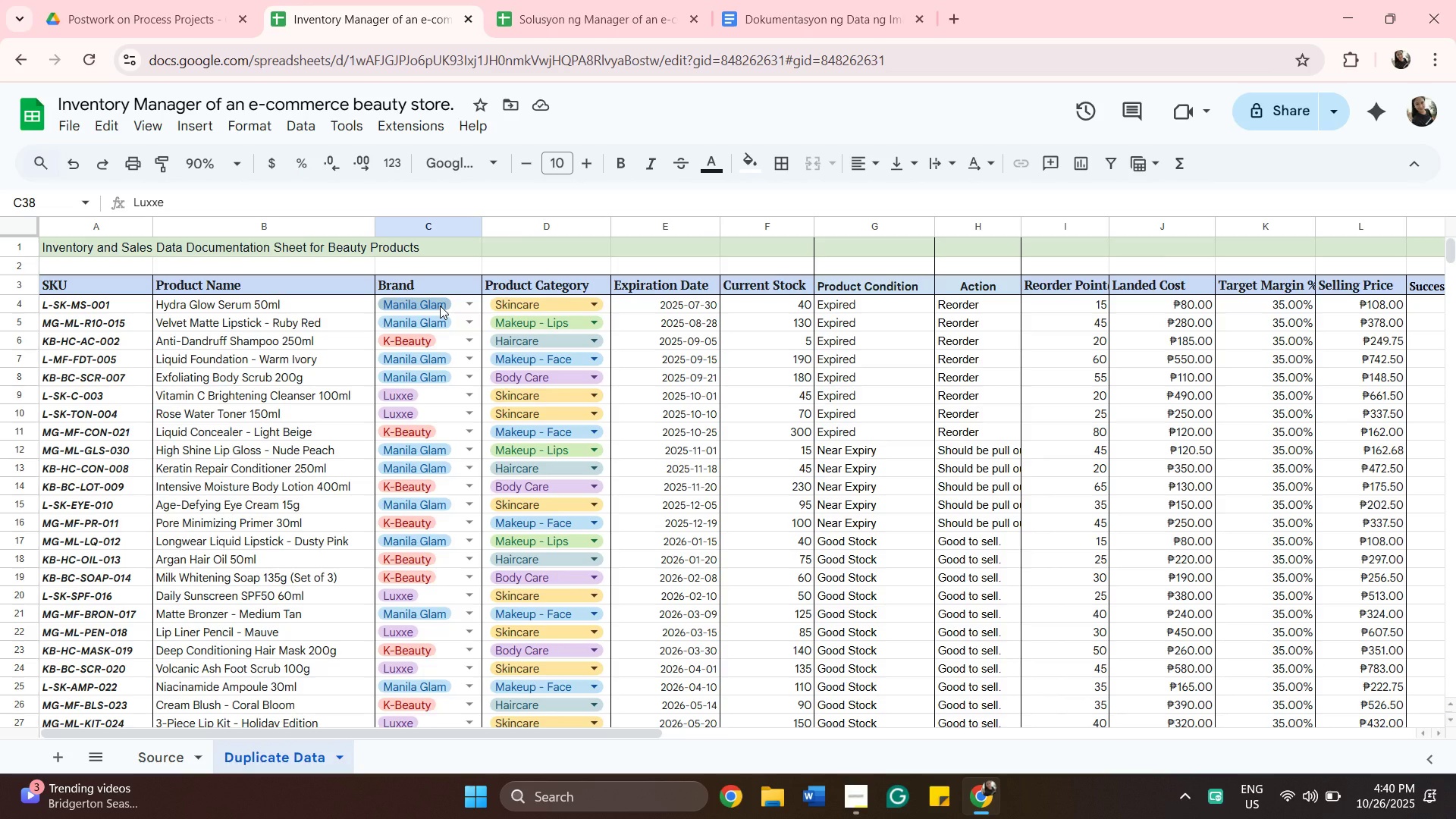 
left_click([440, 306])
 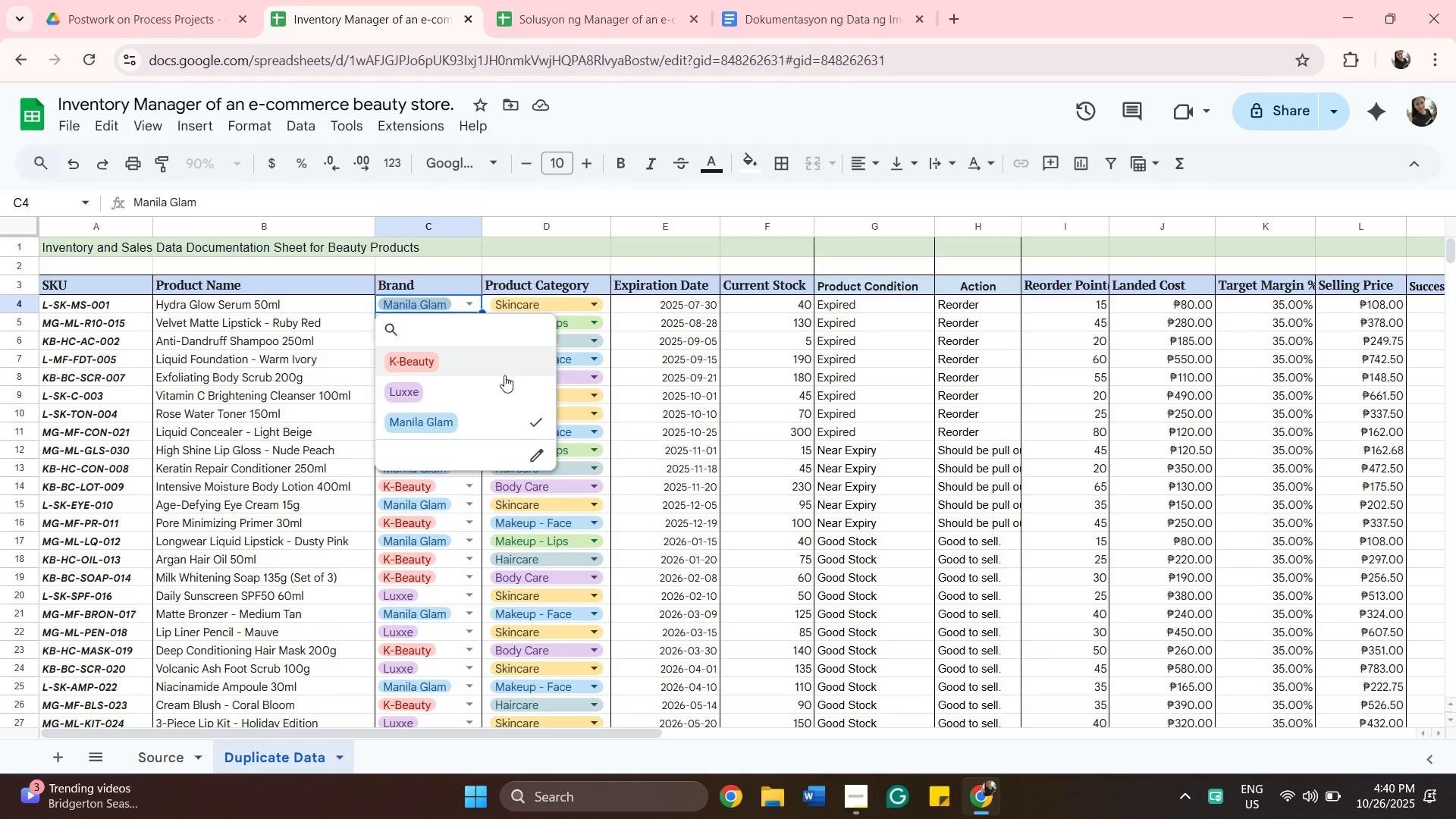 
left_click([533, 451])
 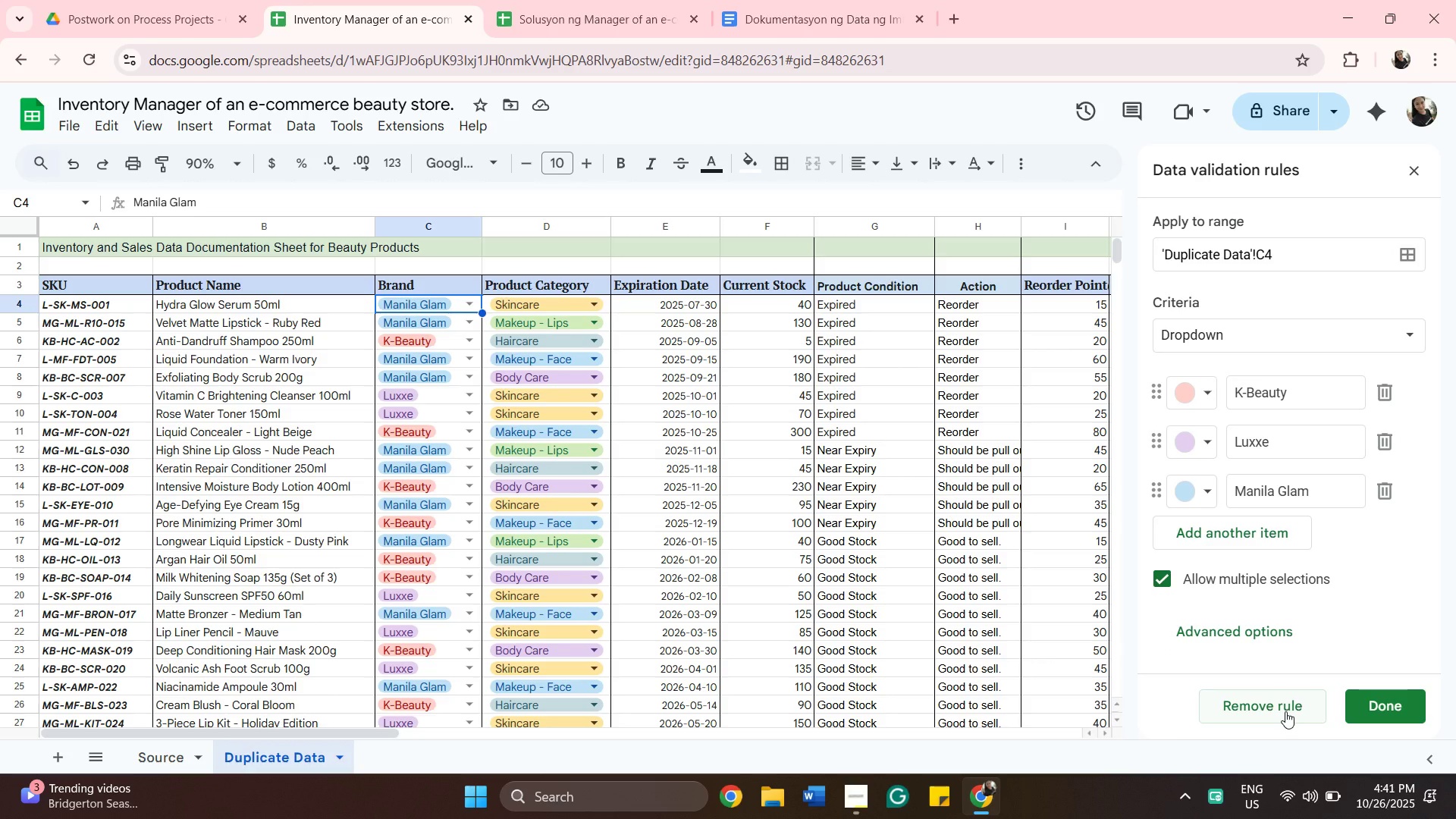 
wait(6.25)
 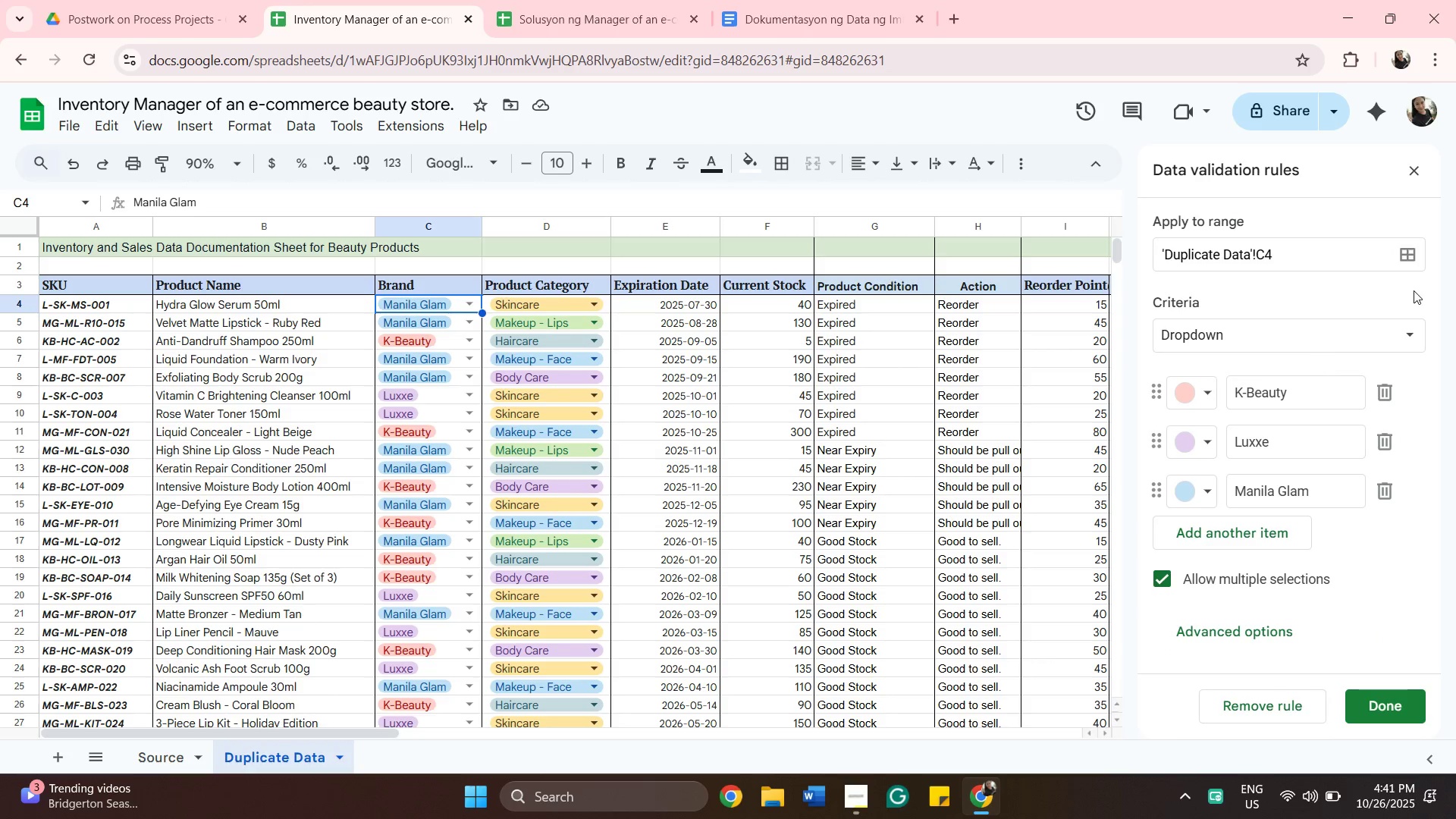 
left_click([1285, 711])
 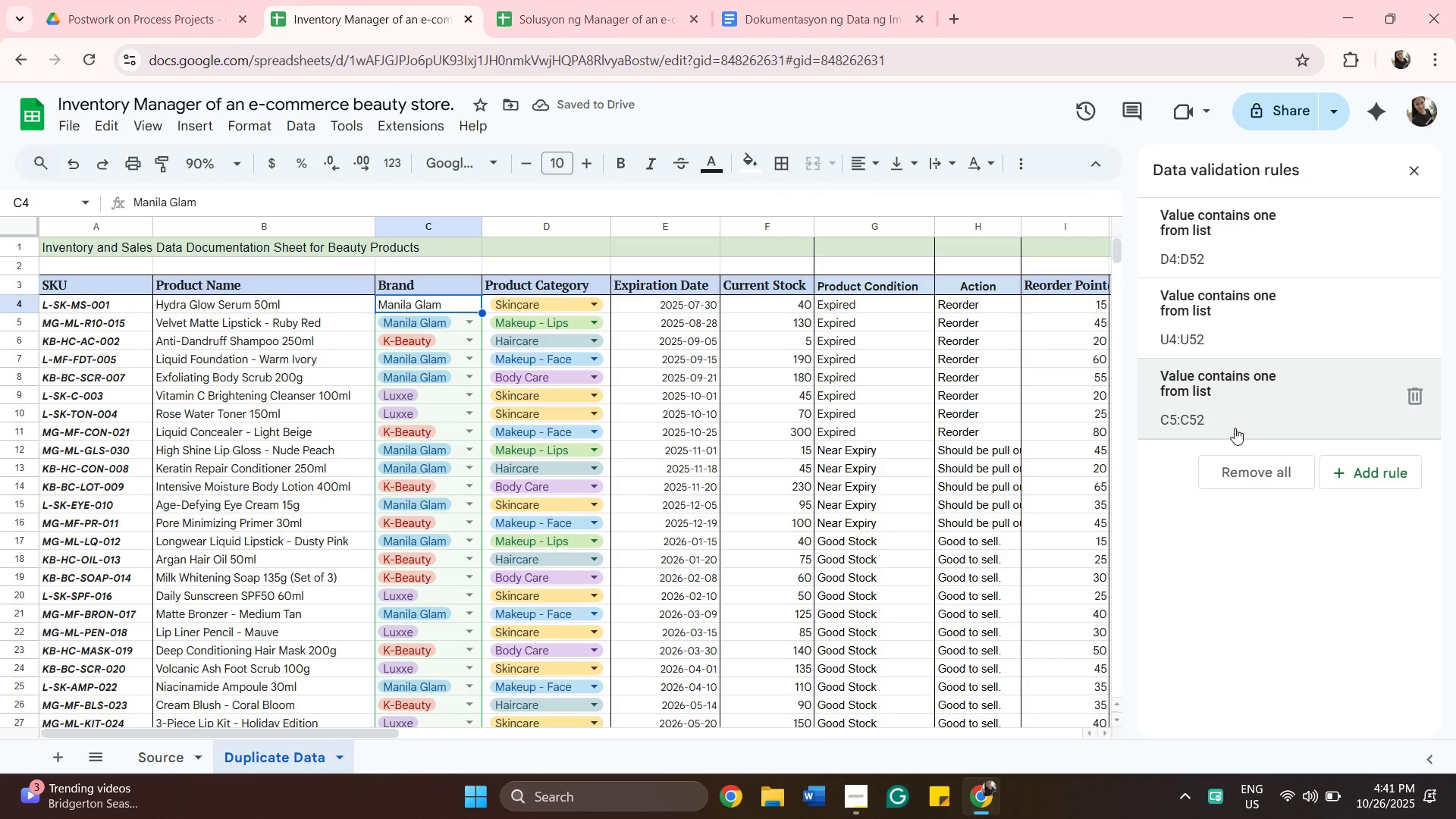 
wait(7.0)
 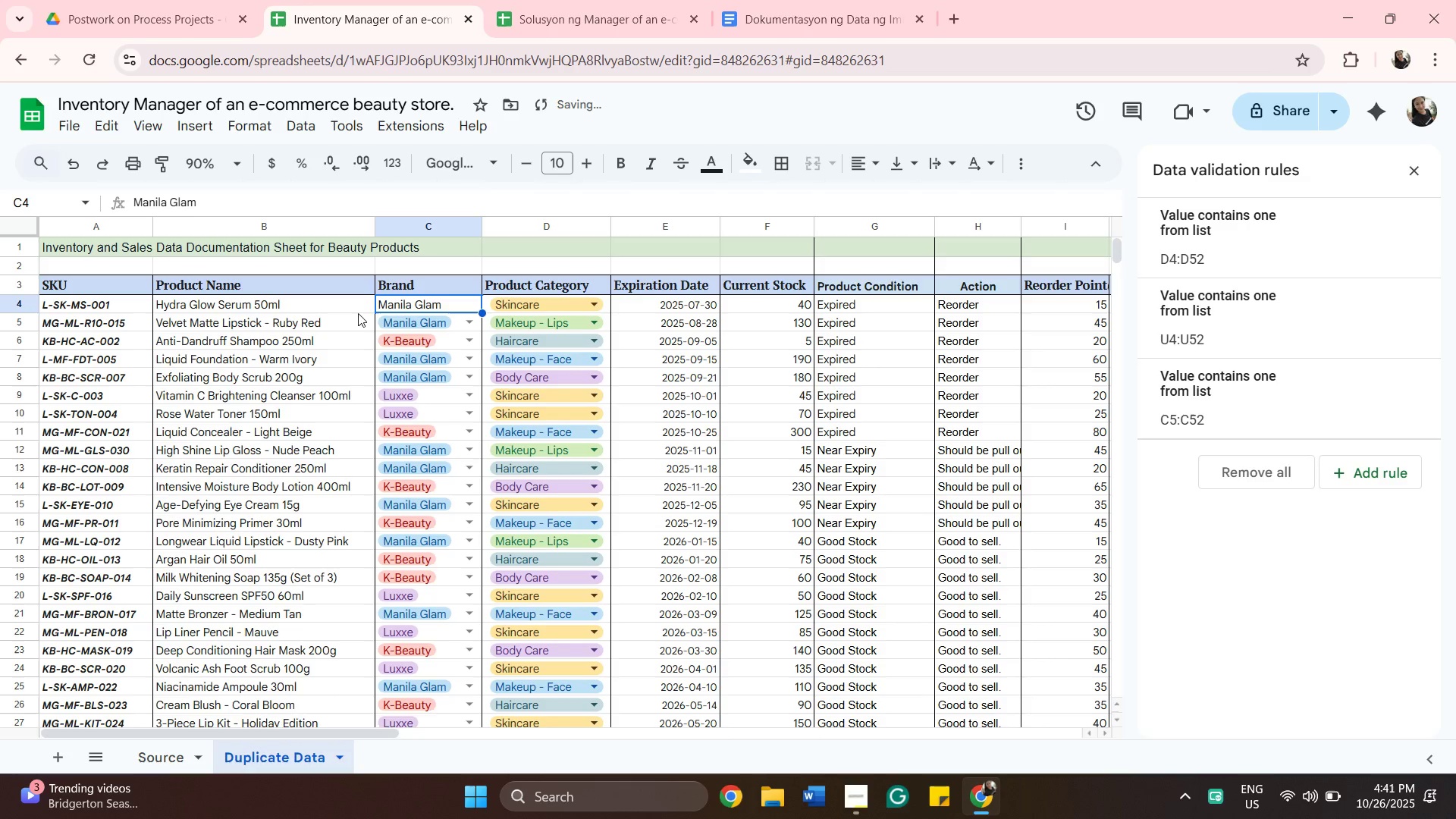 
left_click([1235, 428])
 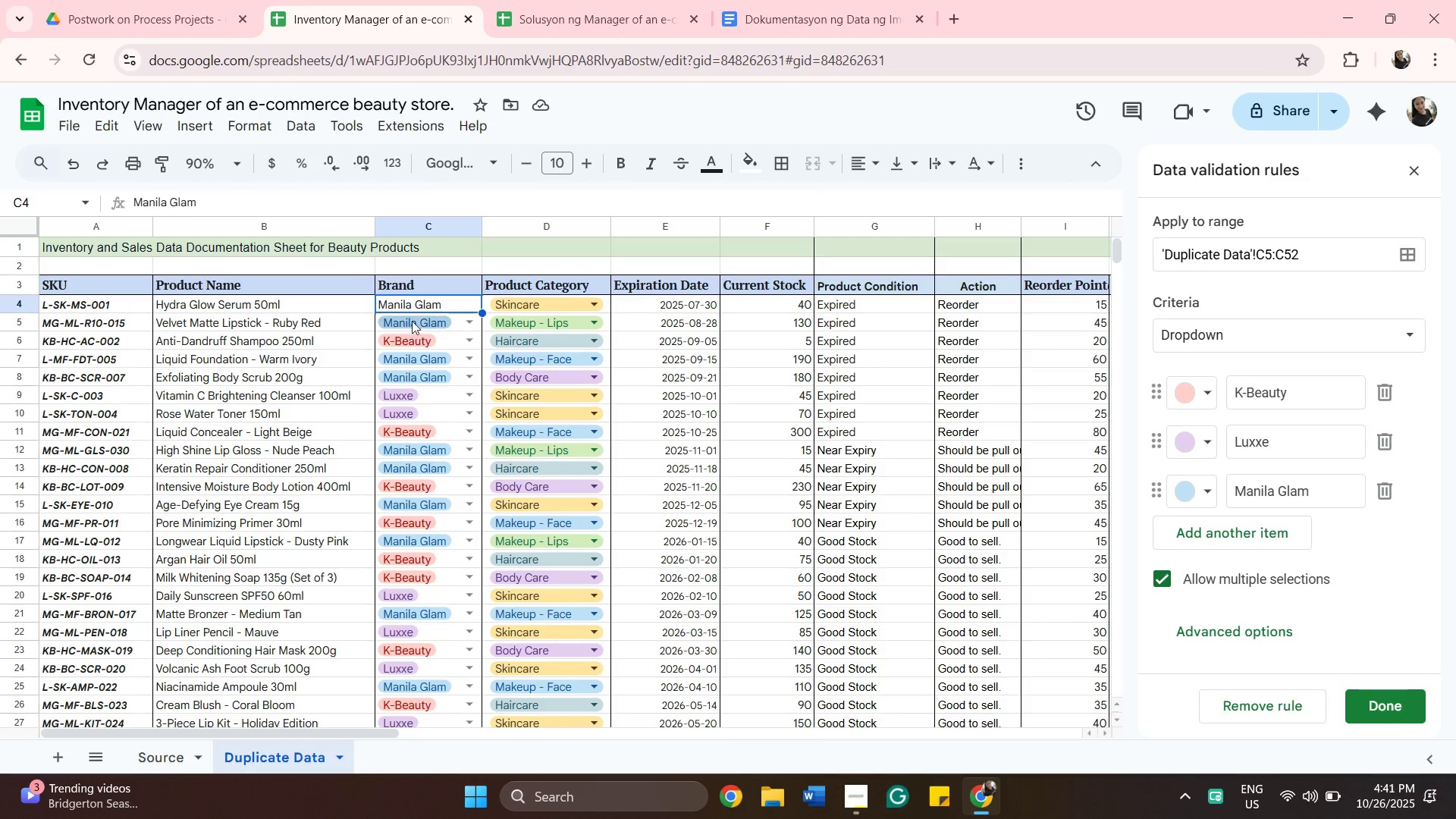 
scroll: coordinate [477, 403], scroll_direction: down, amount: 8.0
 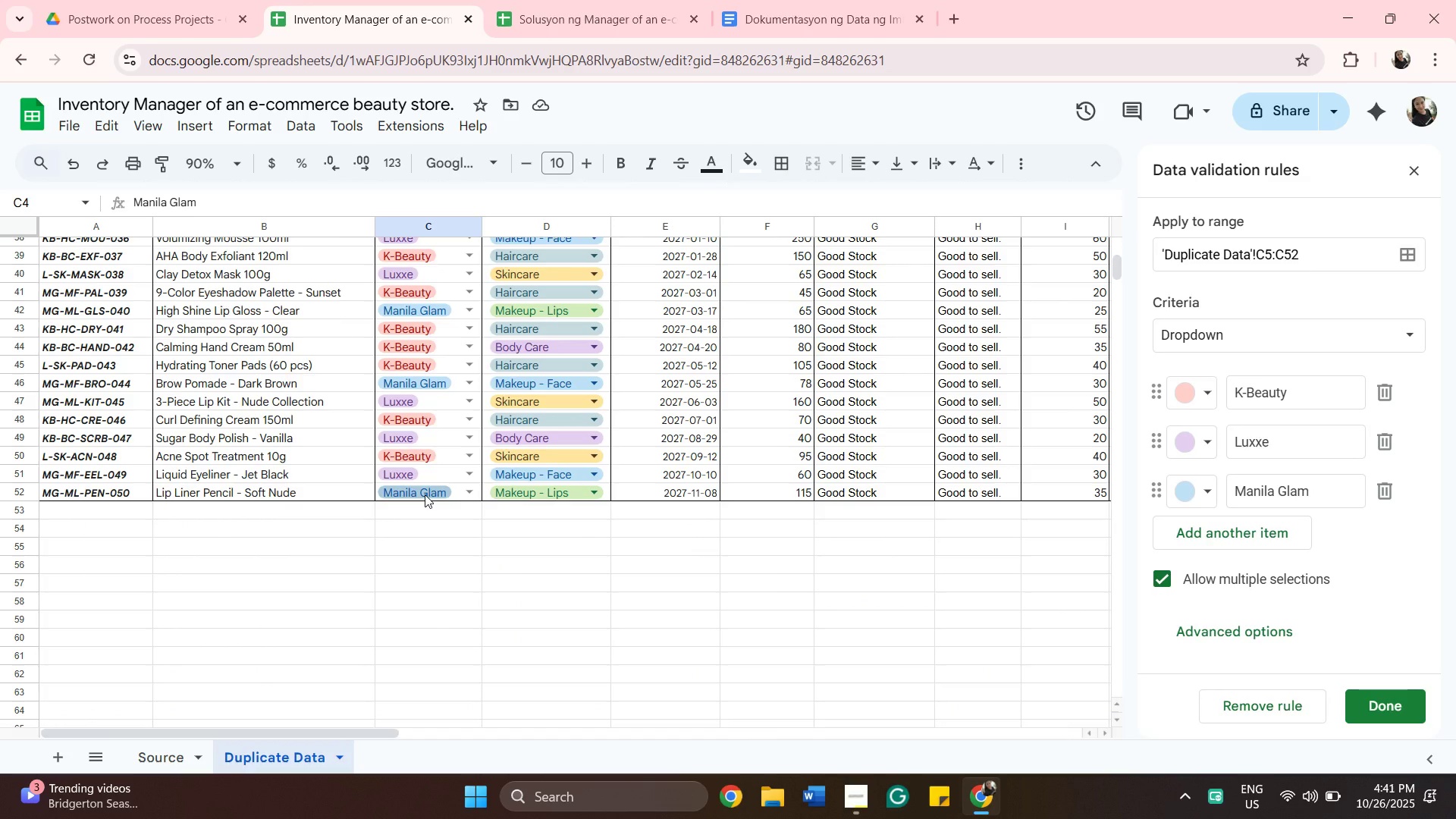 
hold_key(key=ShiftLeft, duration=0.44)
left_click([425, 494])
 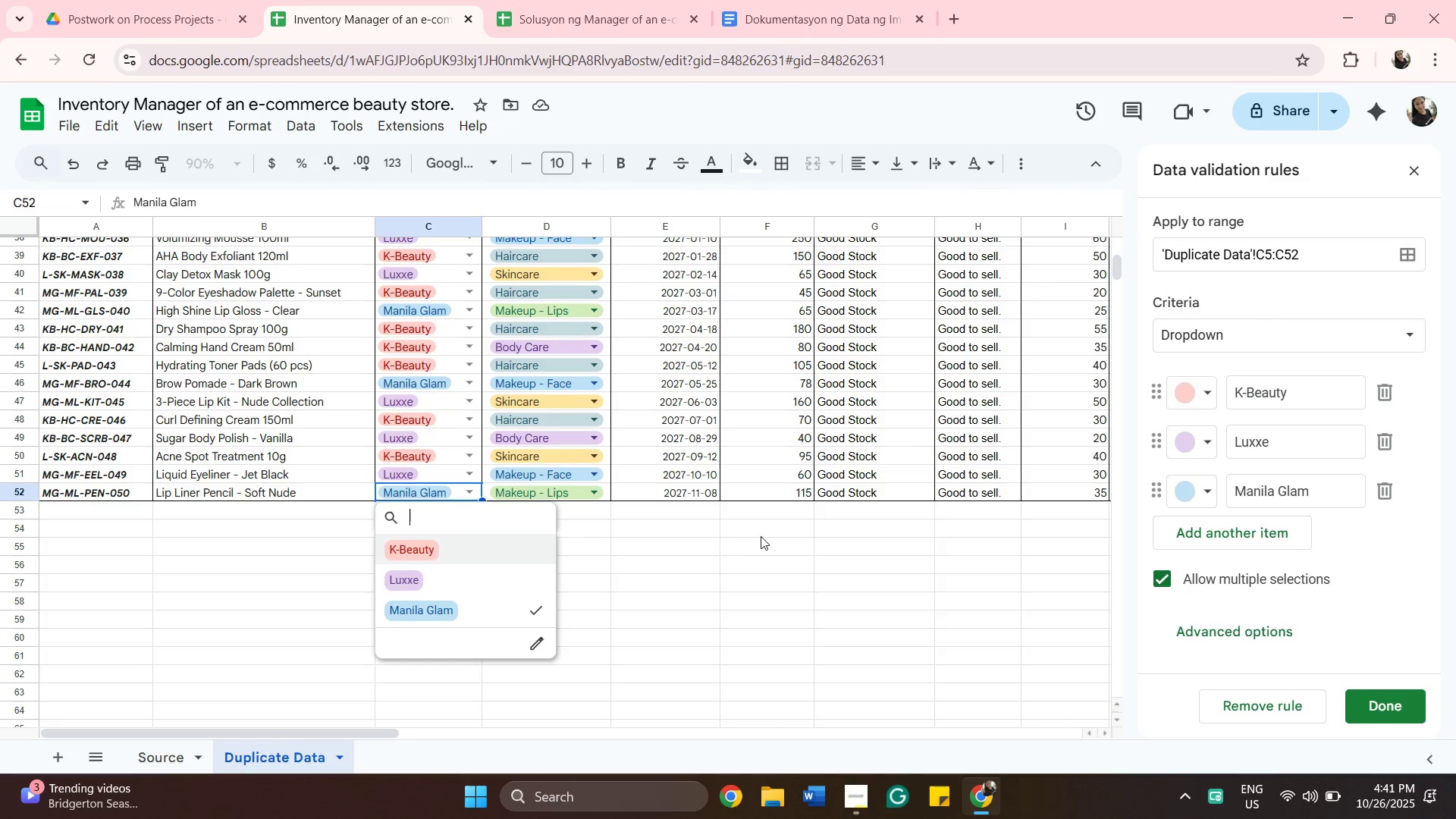 
left_click([761, 536])
 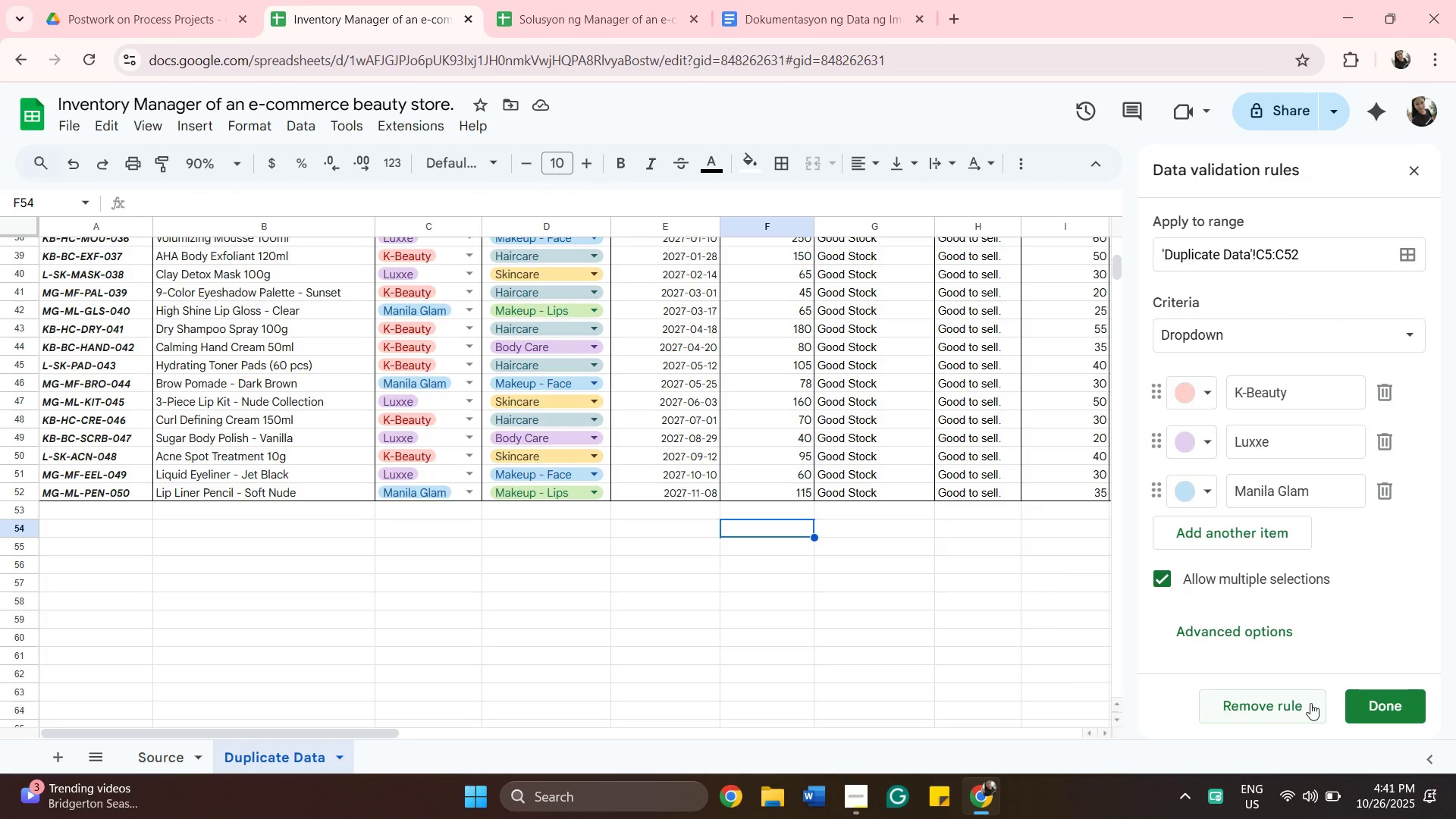 
wait(7.32)
 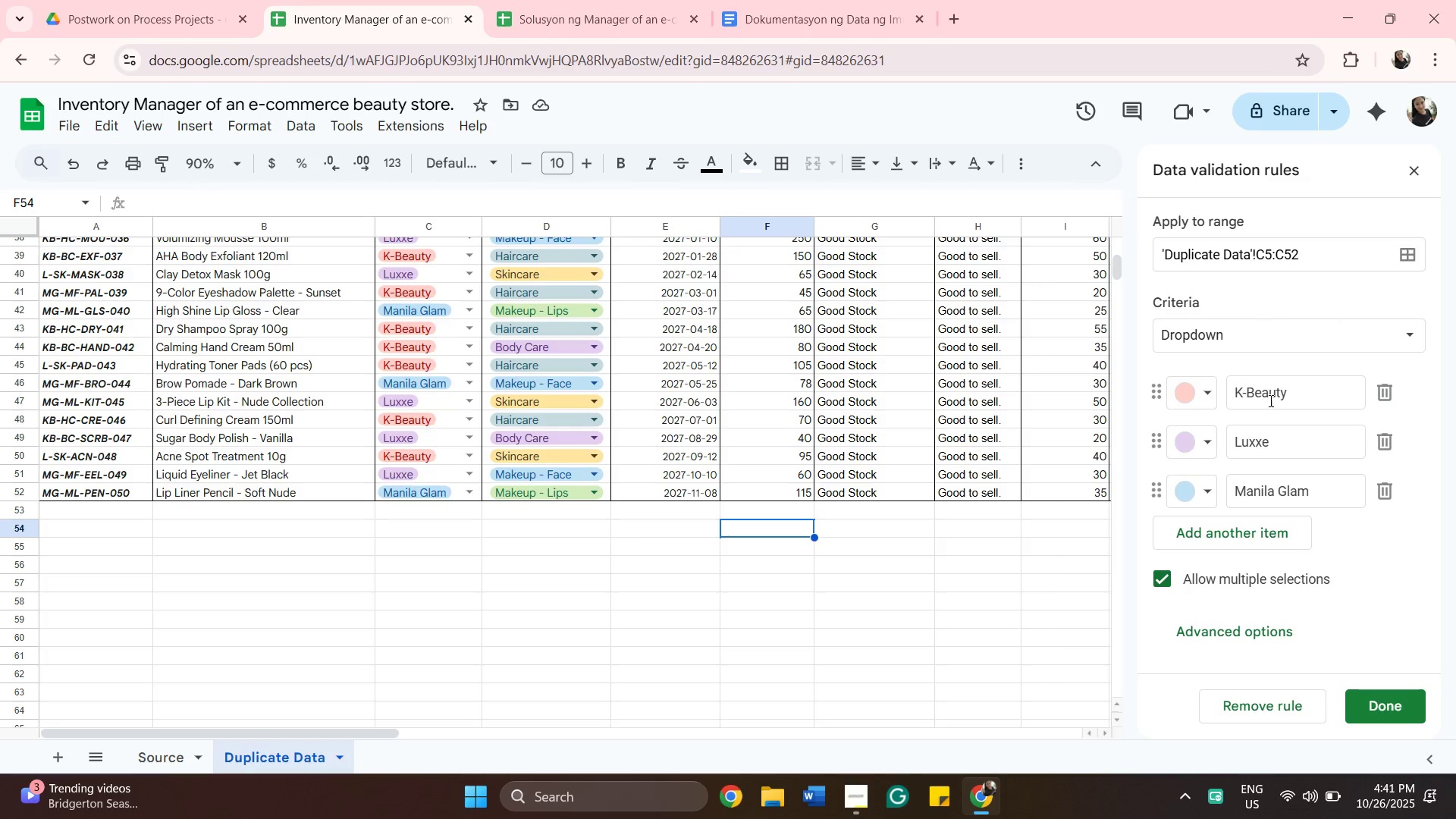 
left_click([1266, 706])
 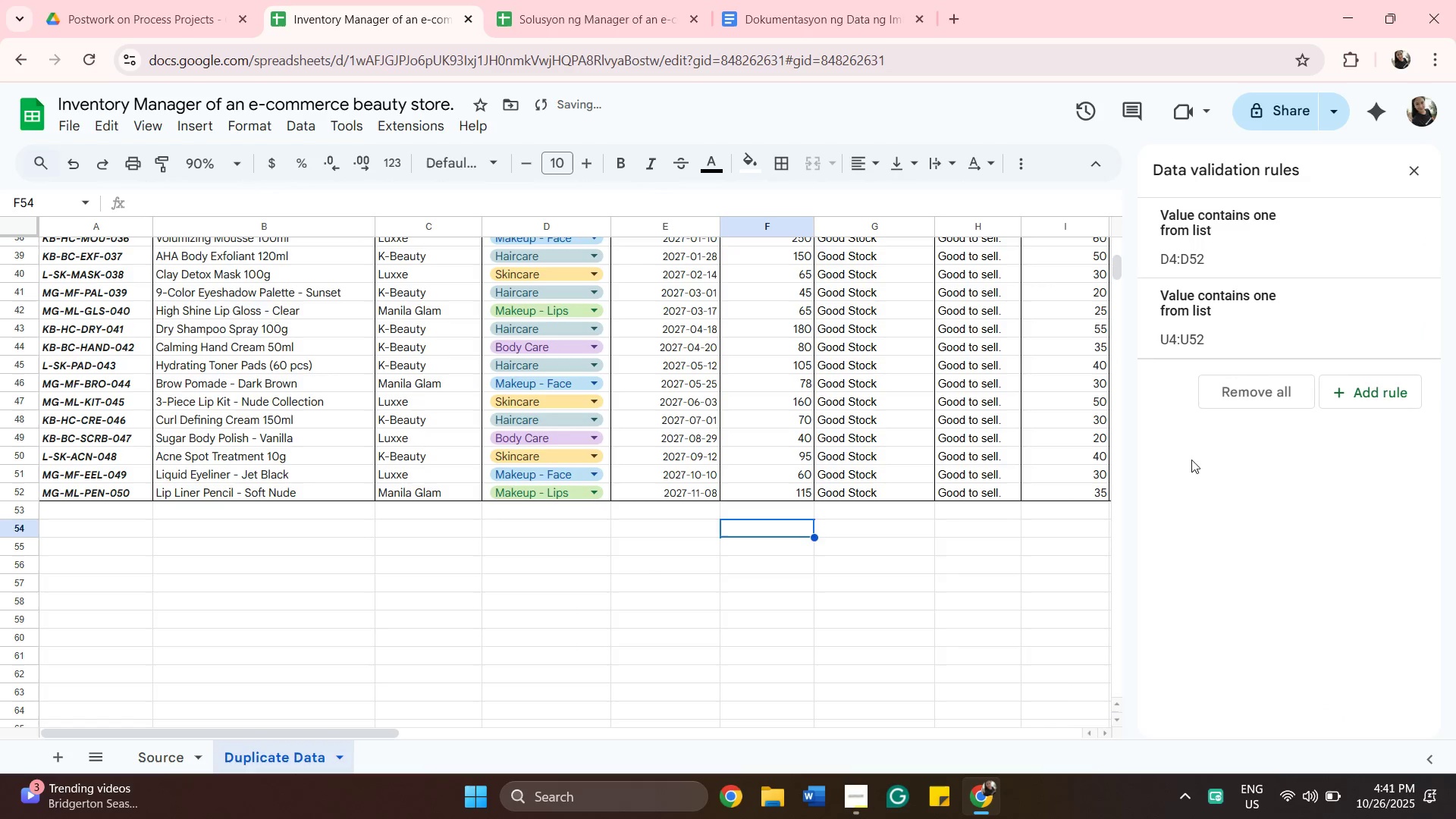 
scroll: coordinate [379, 461], scroll_direction: up, amount: 10.0
 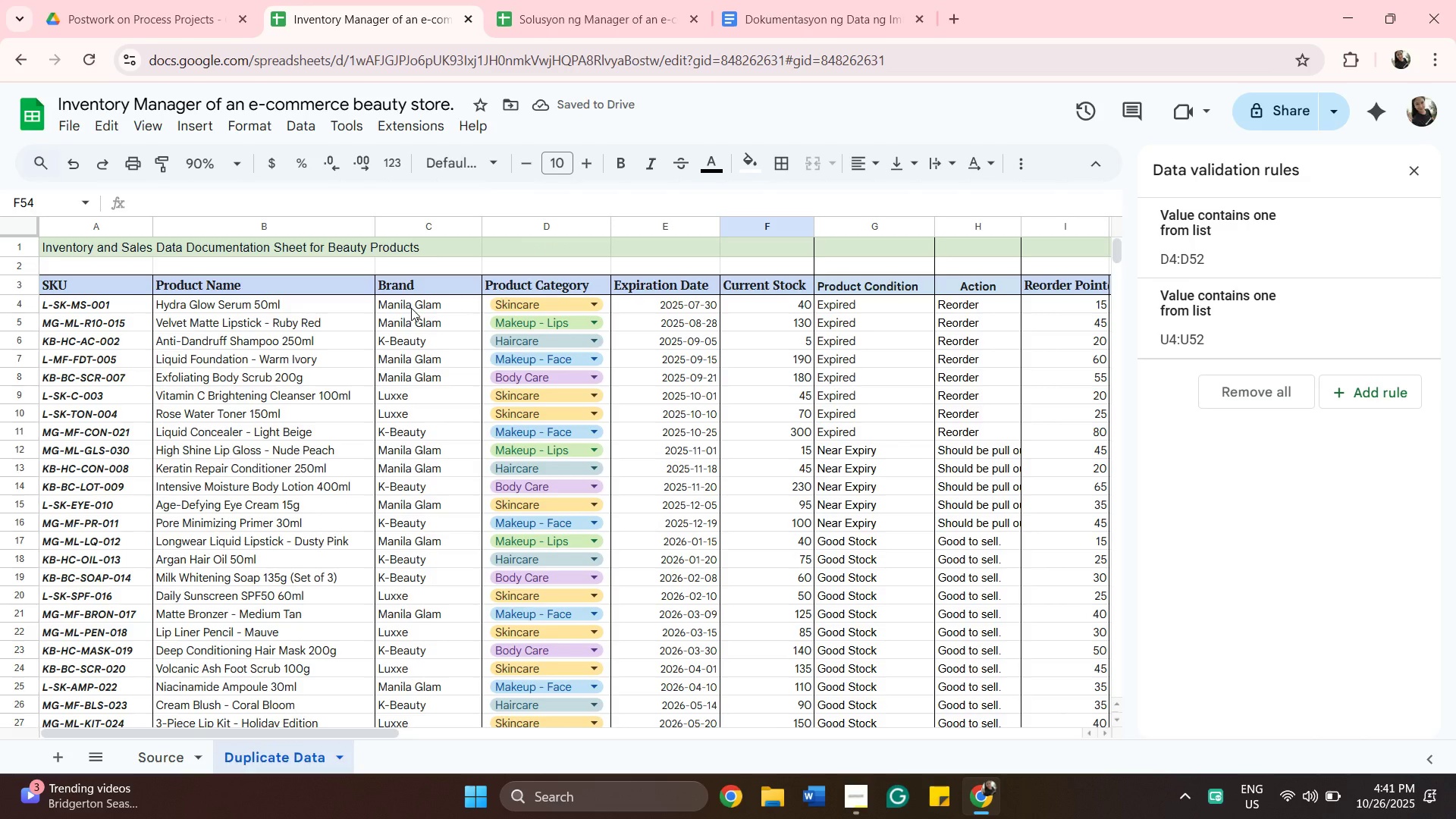 
left_click([411, 308])
 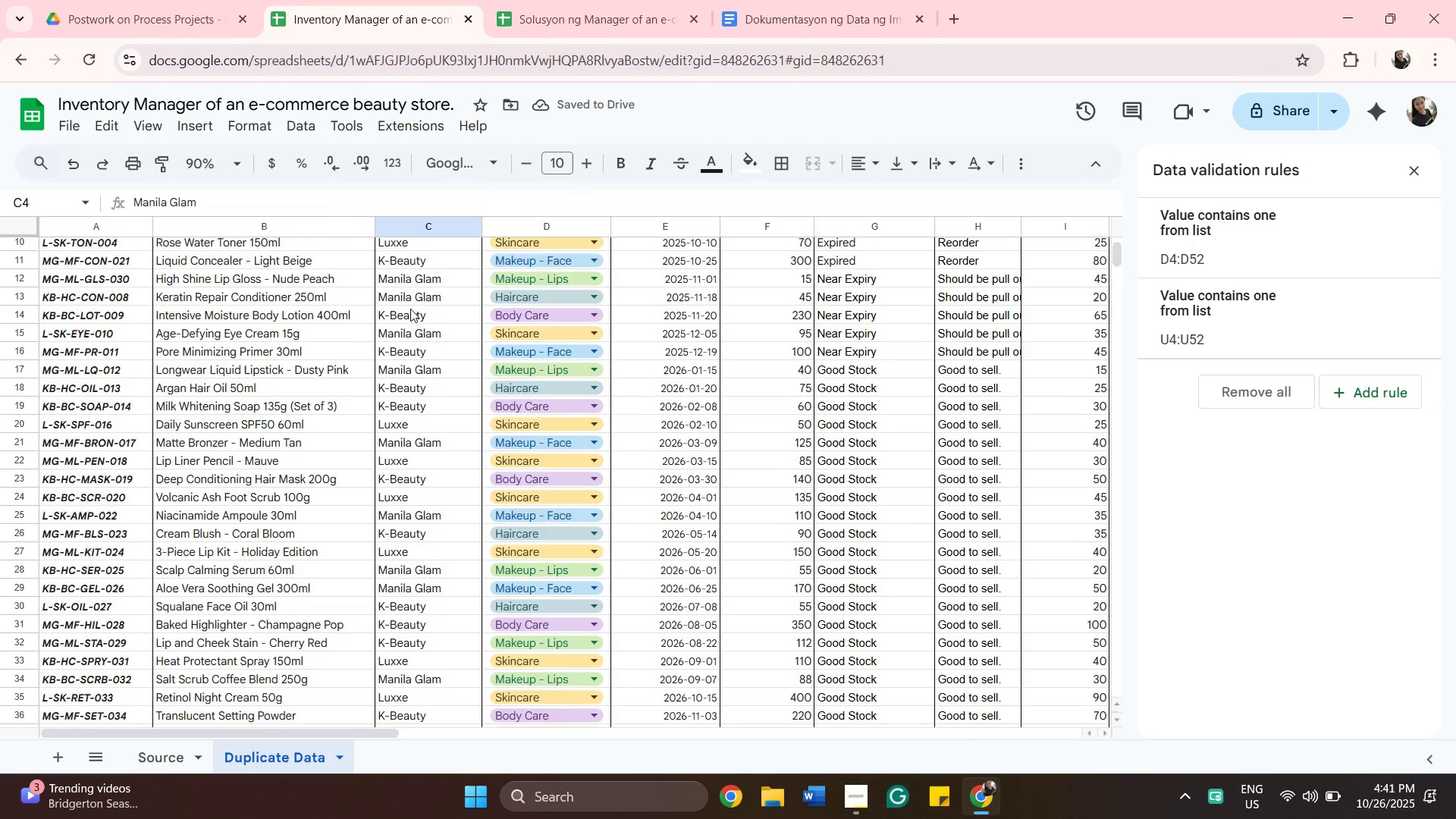 
scroll: coordinate [410, 332], scroll_direction: down, amount: 10.0
 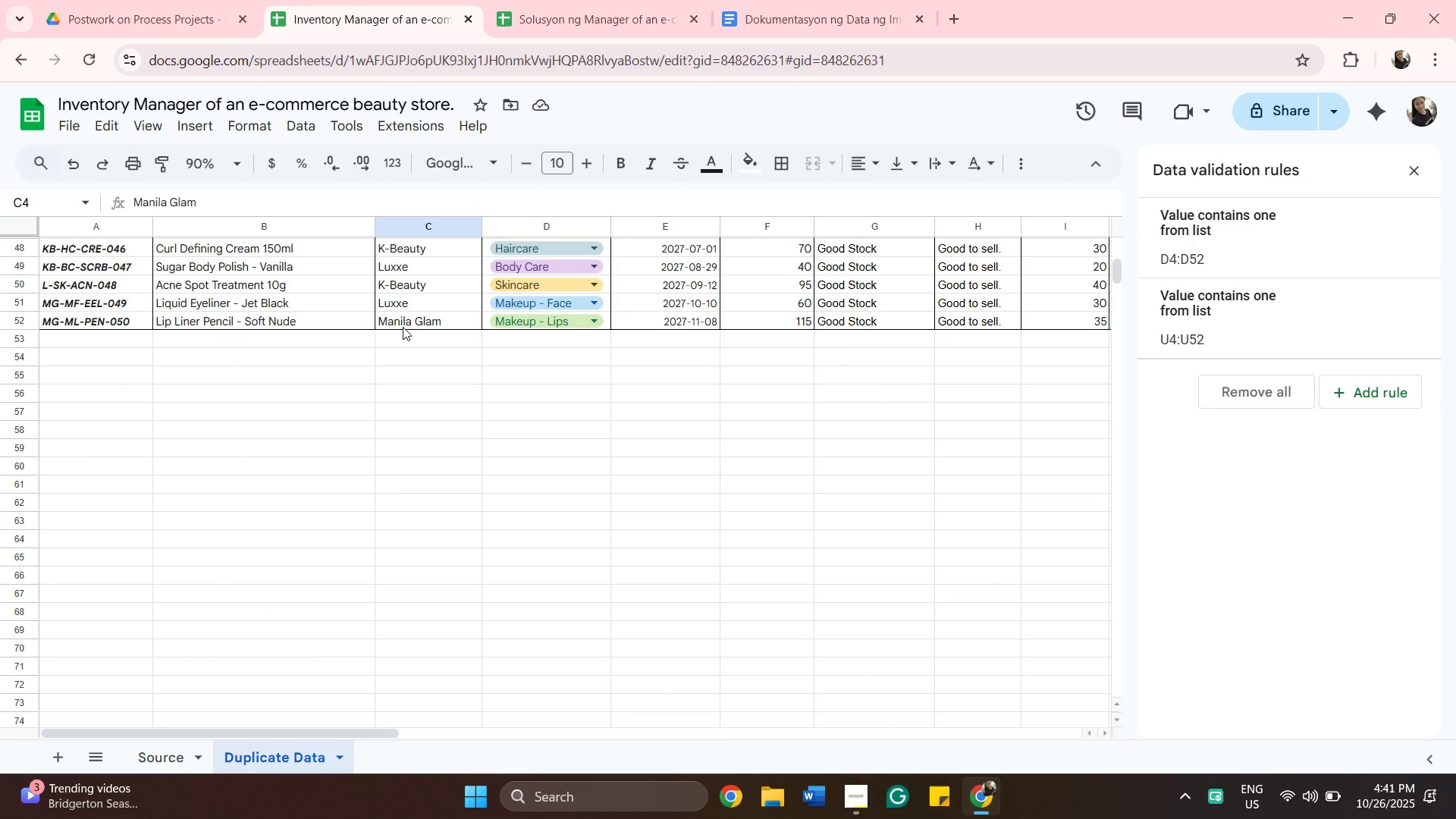 
hold_key(key=ShiftLeft, duration=0.4)
left_click([403, 327])
 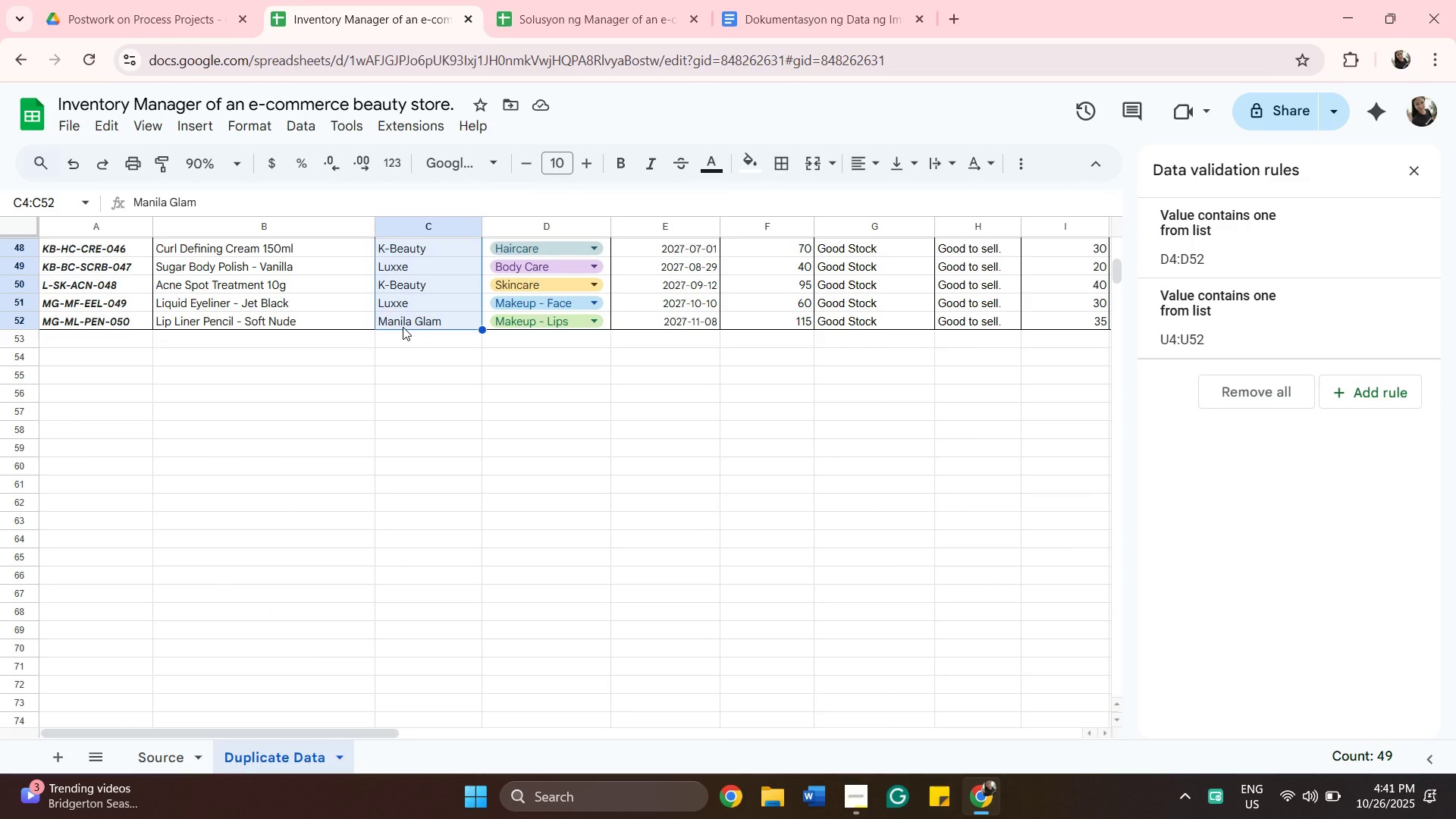 
scroll: coordinate [403, 327], scroll_direction: up, amount: 5.0
 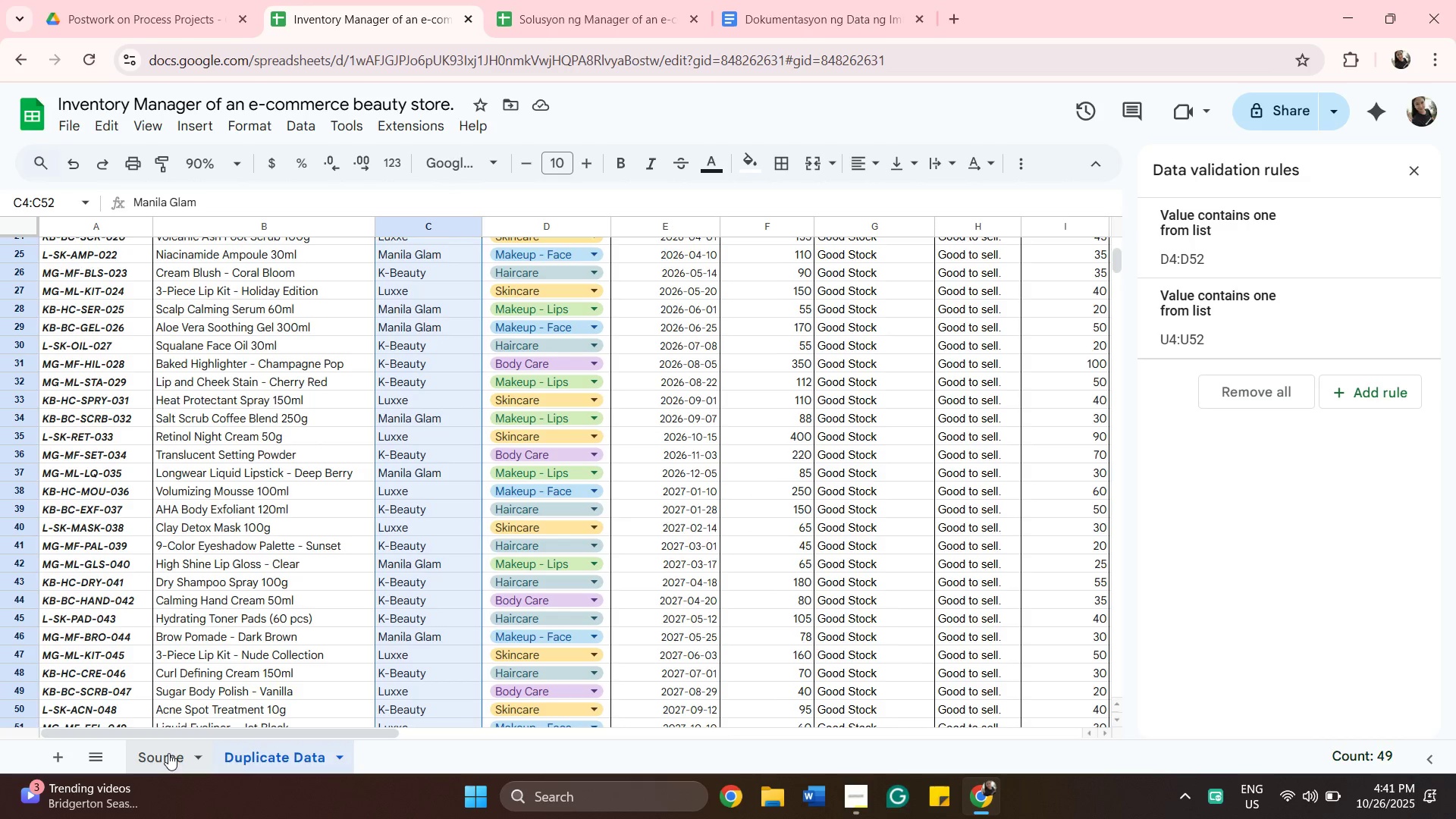 
left_click([168, 753])
 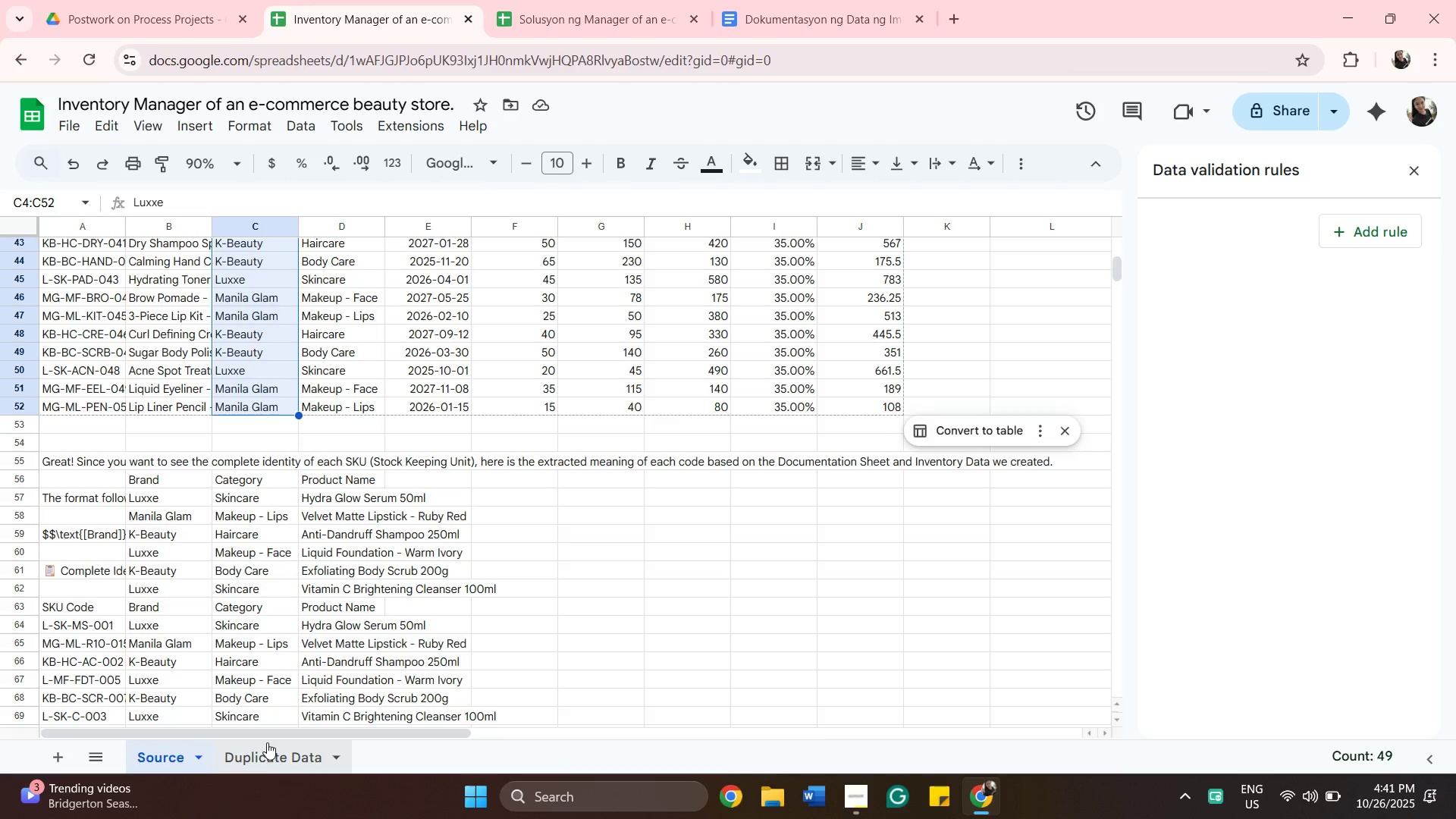 
left_click([268, 752])
 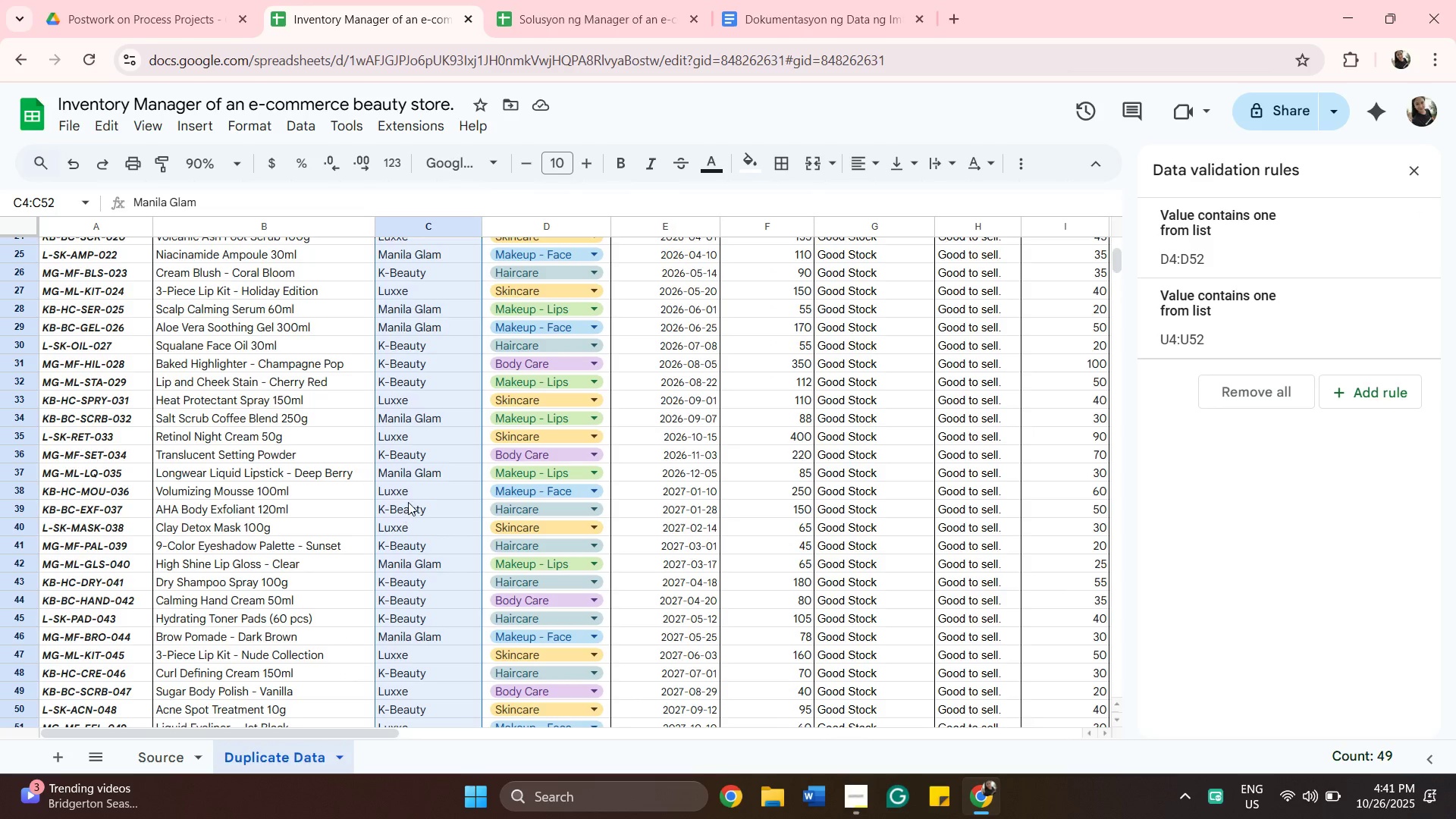 
scroll: coordinate [408, 502], scroll_direction: down, amount: 4.0
 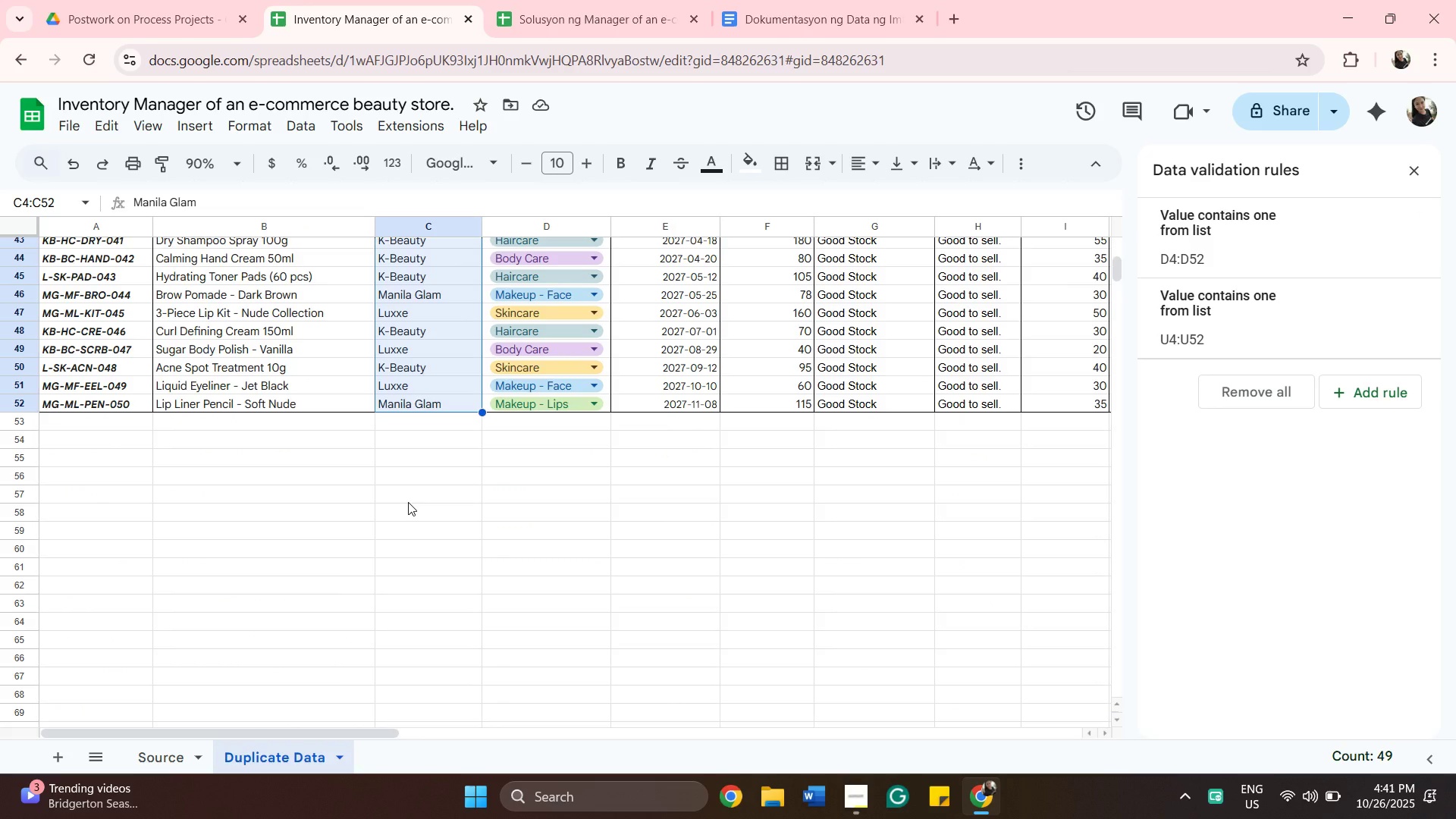 
scroll: coordinate [408, 502], scroll_direction: up, amount: 3.0
 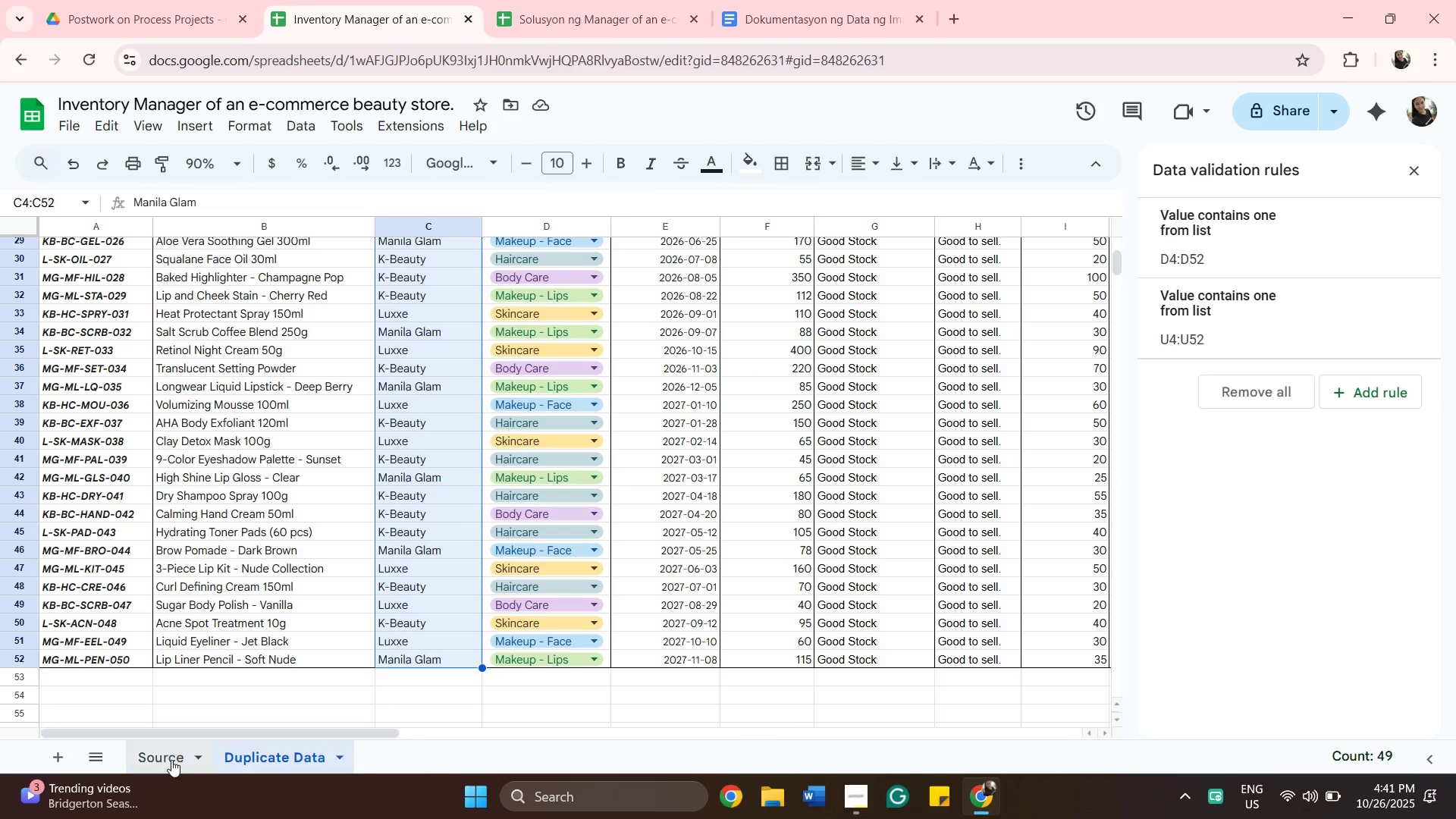 
left_click([171, 762])
 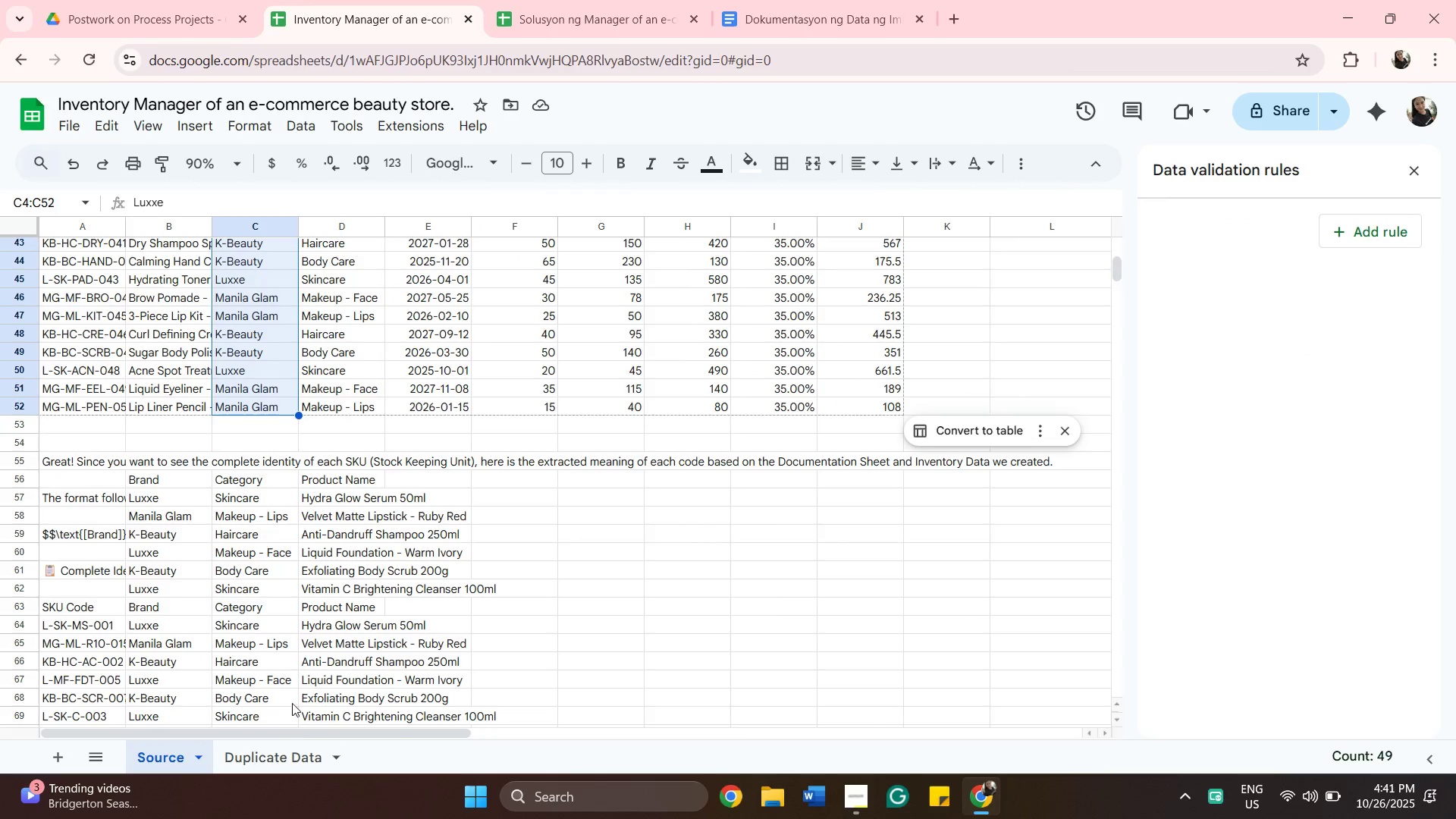 
left_click([276, 754])
 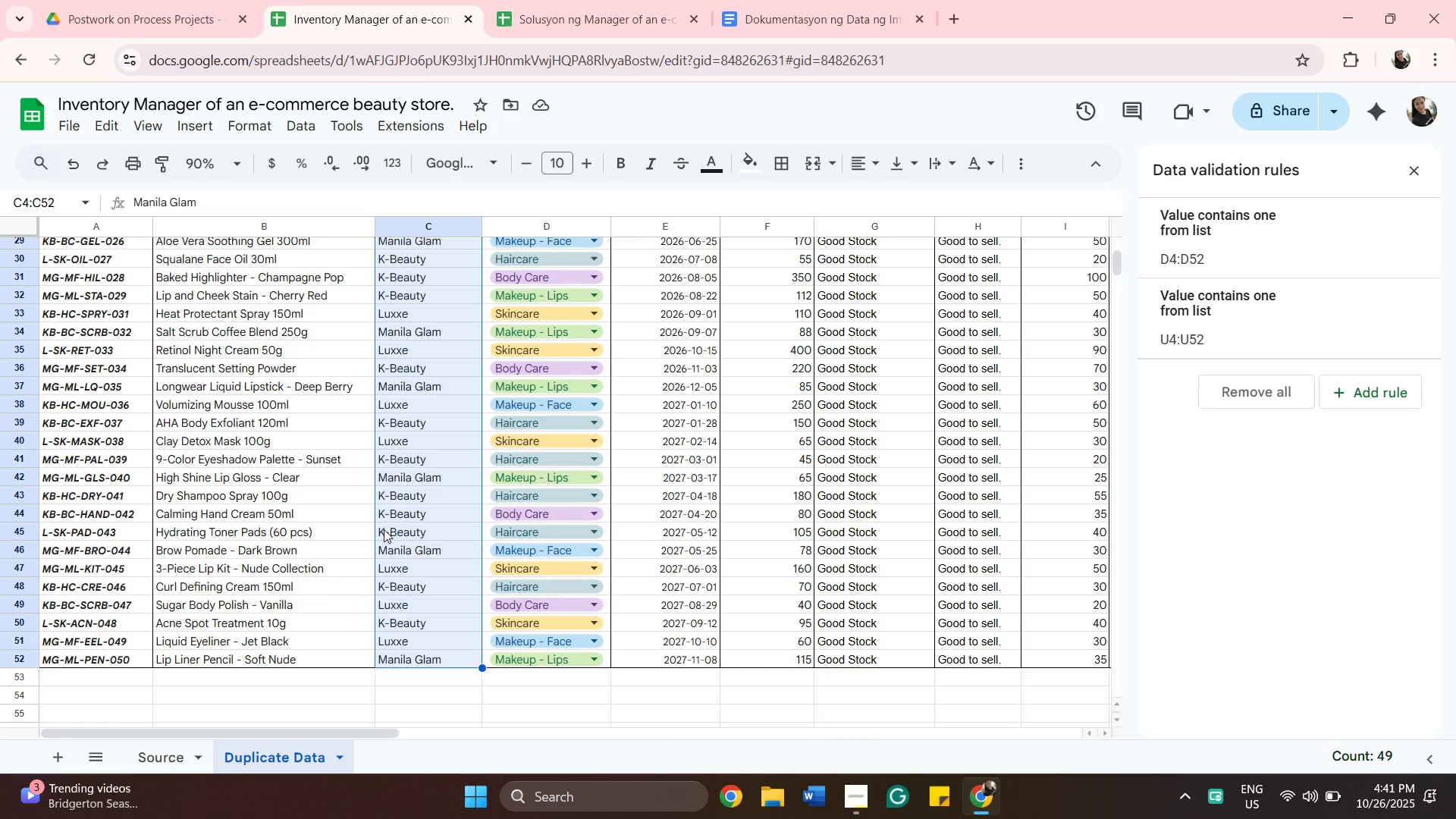 
scroll: coordinate [384, 529], scroll_direction: up, amount: 7.0
 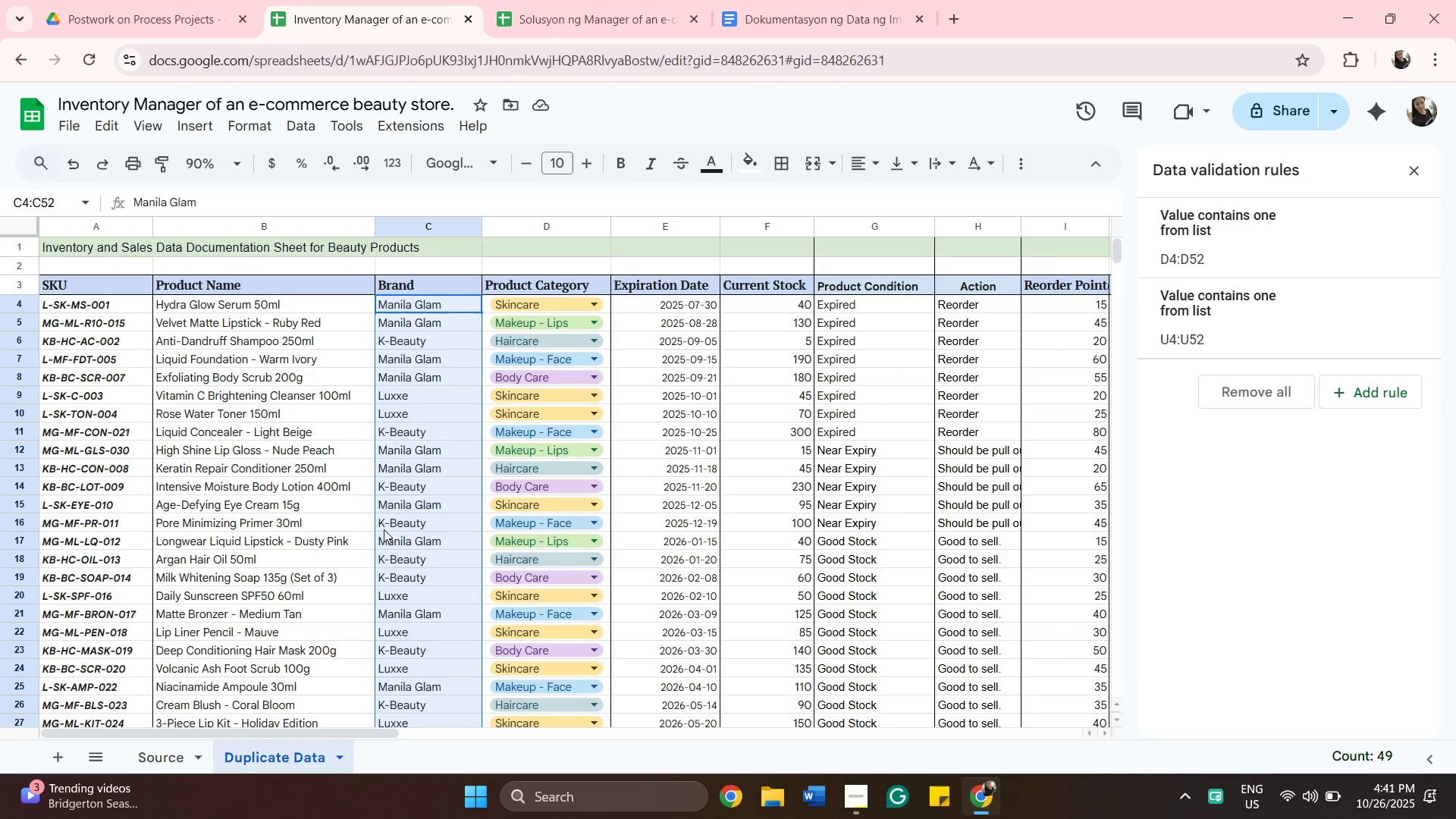 
key(Control+V)
 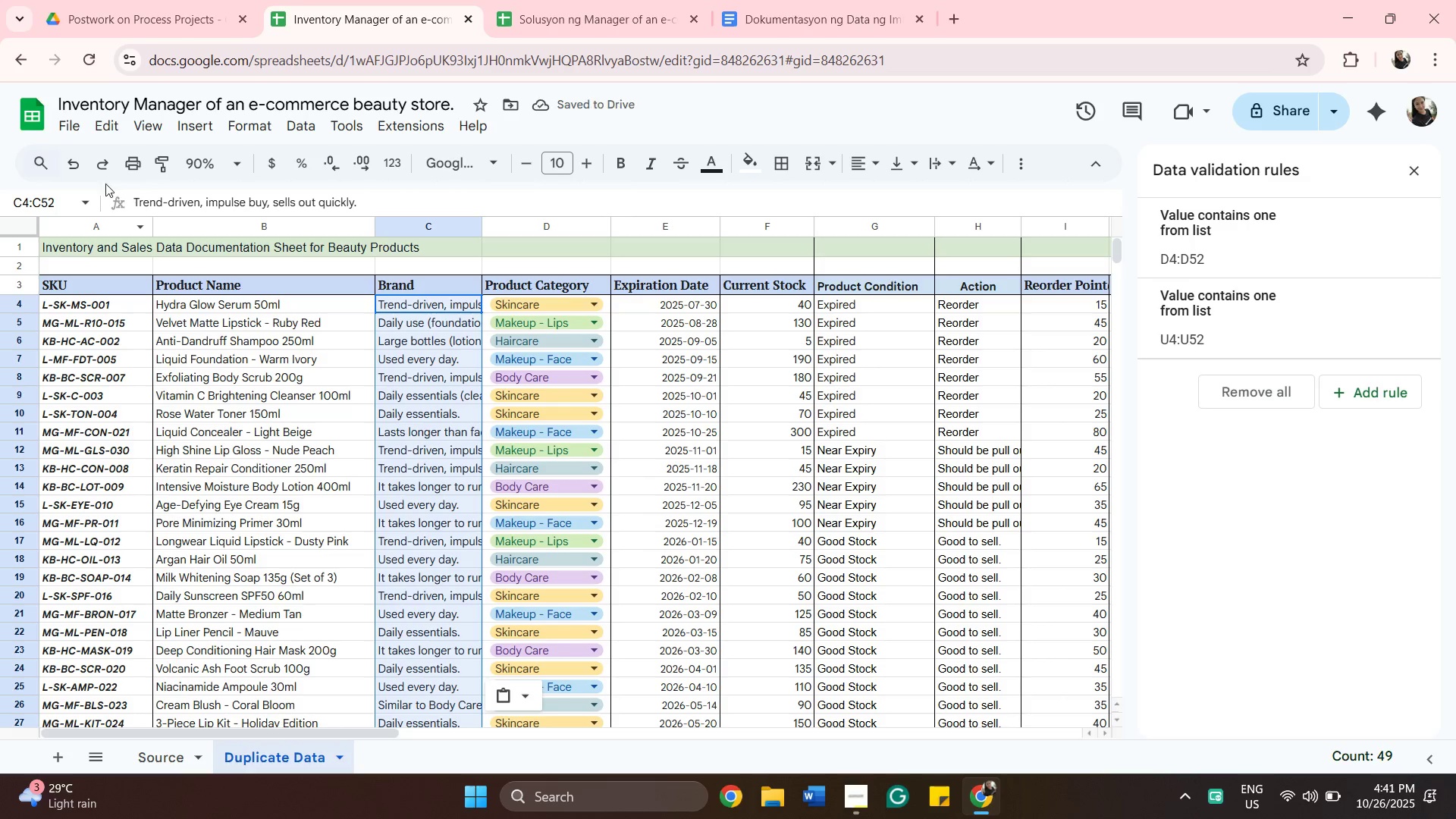 
left_click([74, 168])
 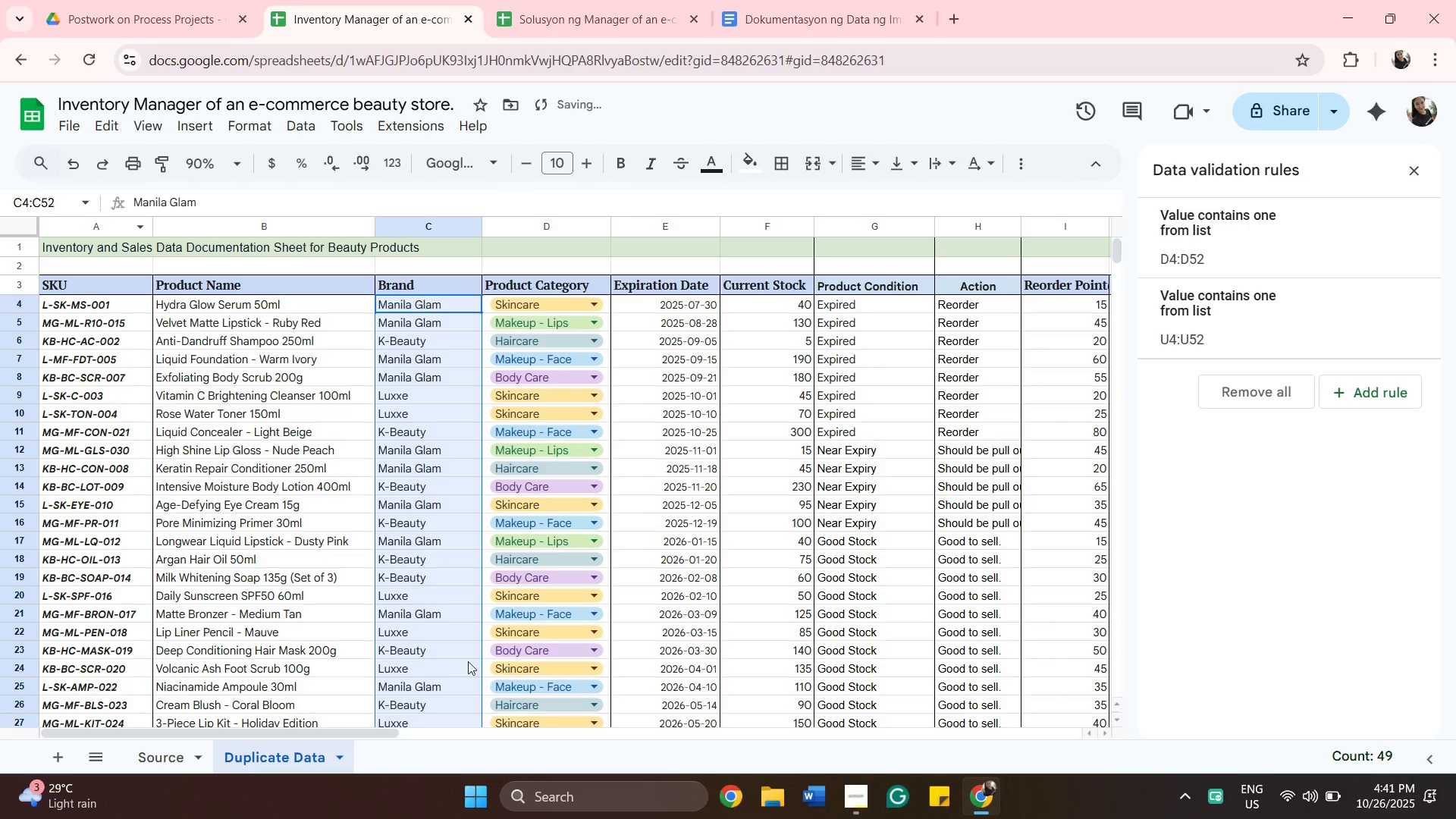 
scroll: coordinate [447, 648], scroll_direction: down, amount: 1.0
 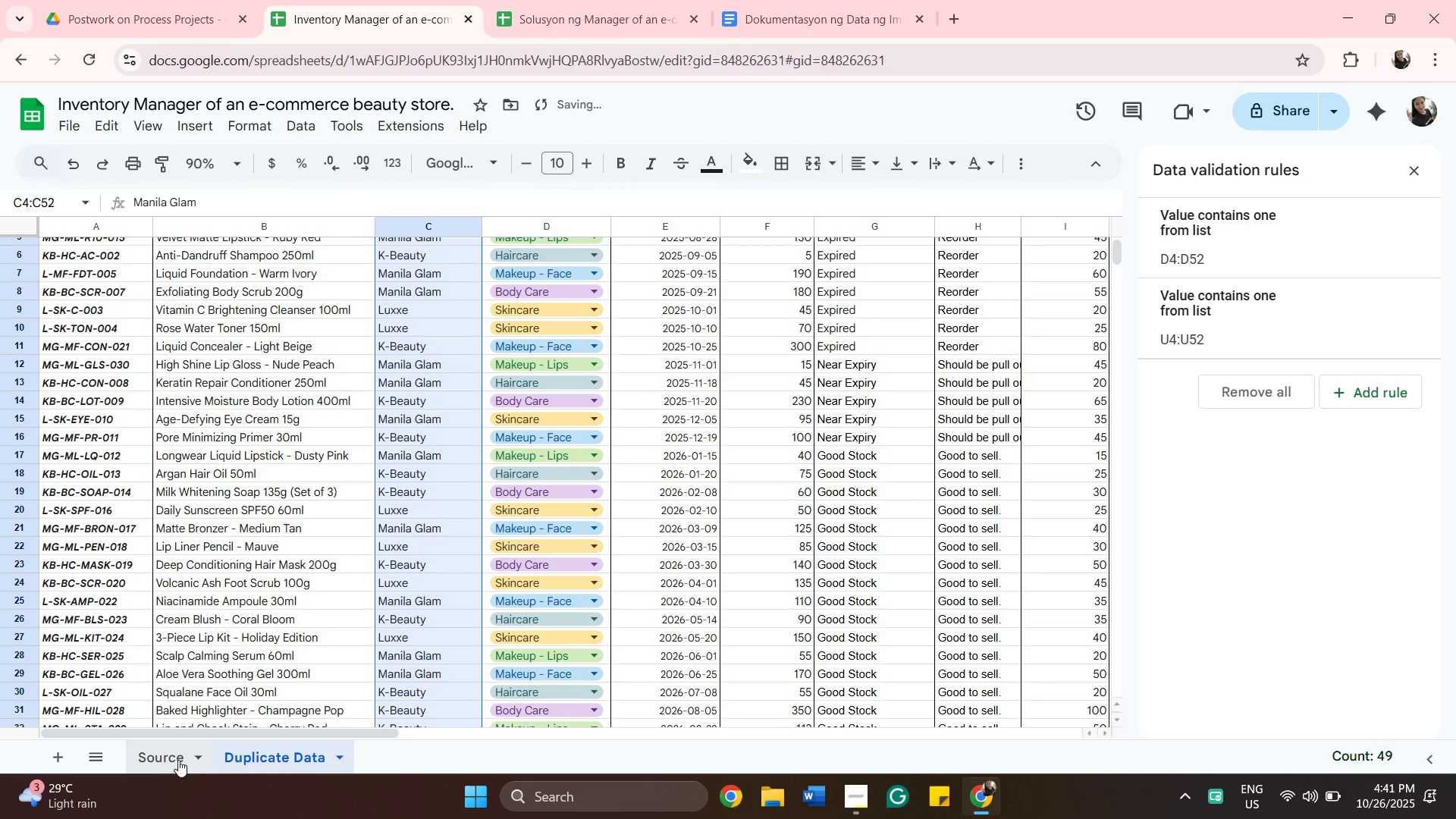 
left_click([178, 760])
 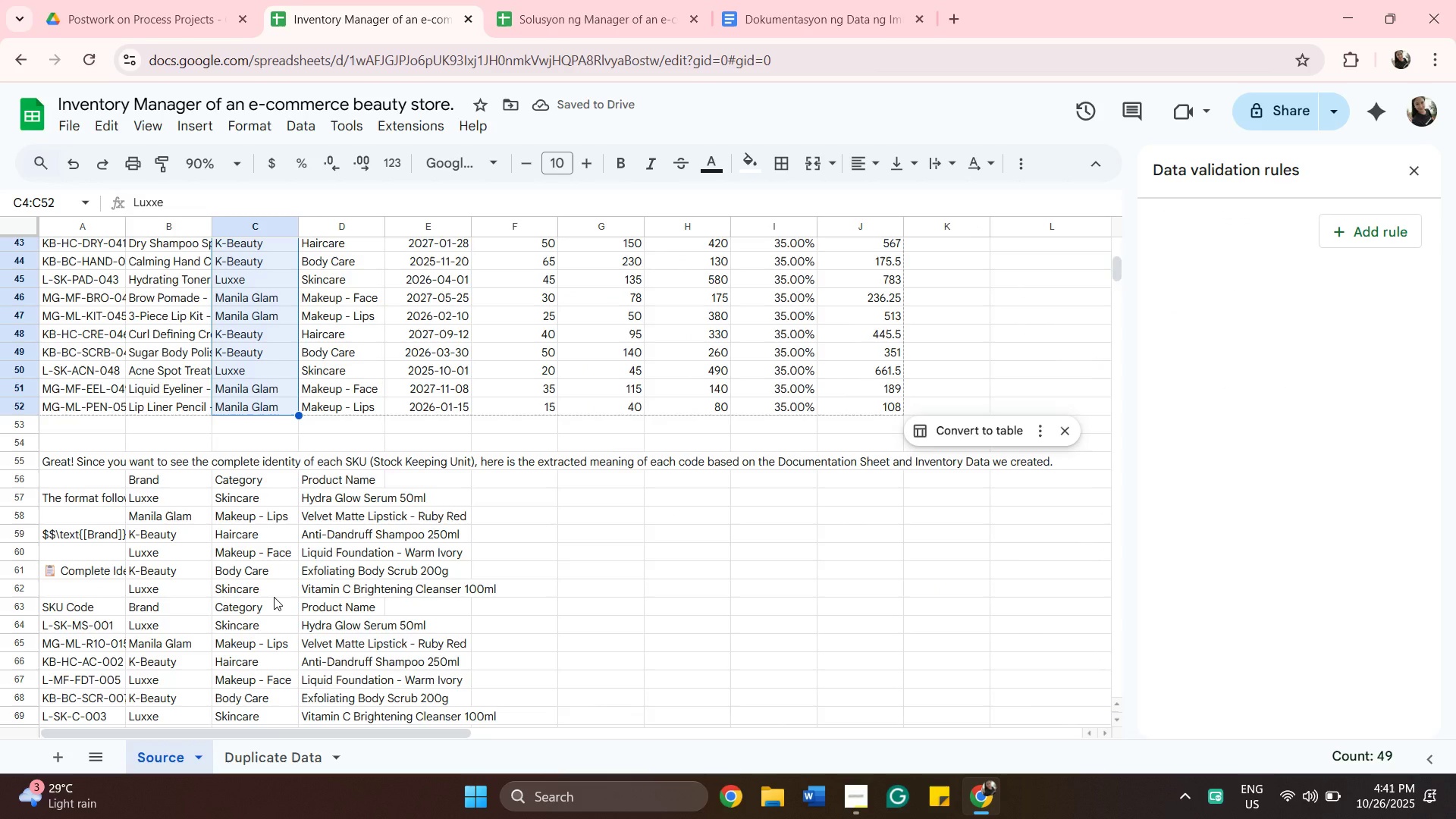 
key(Control+C)
 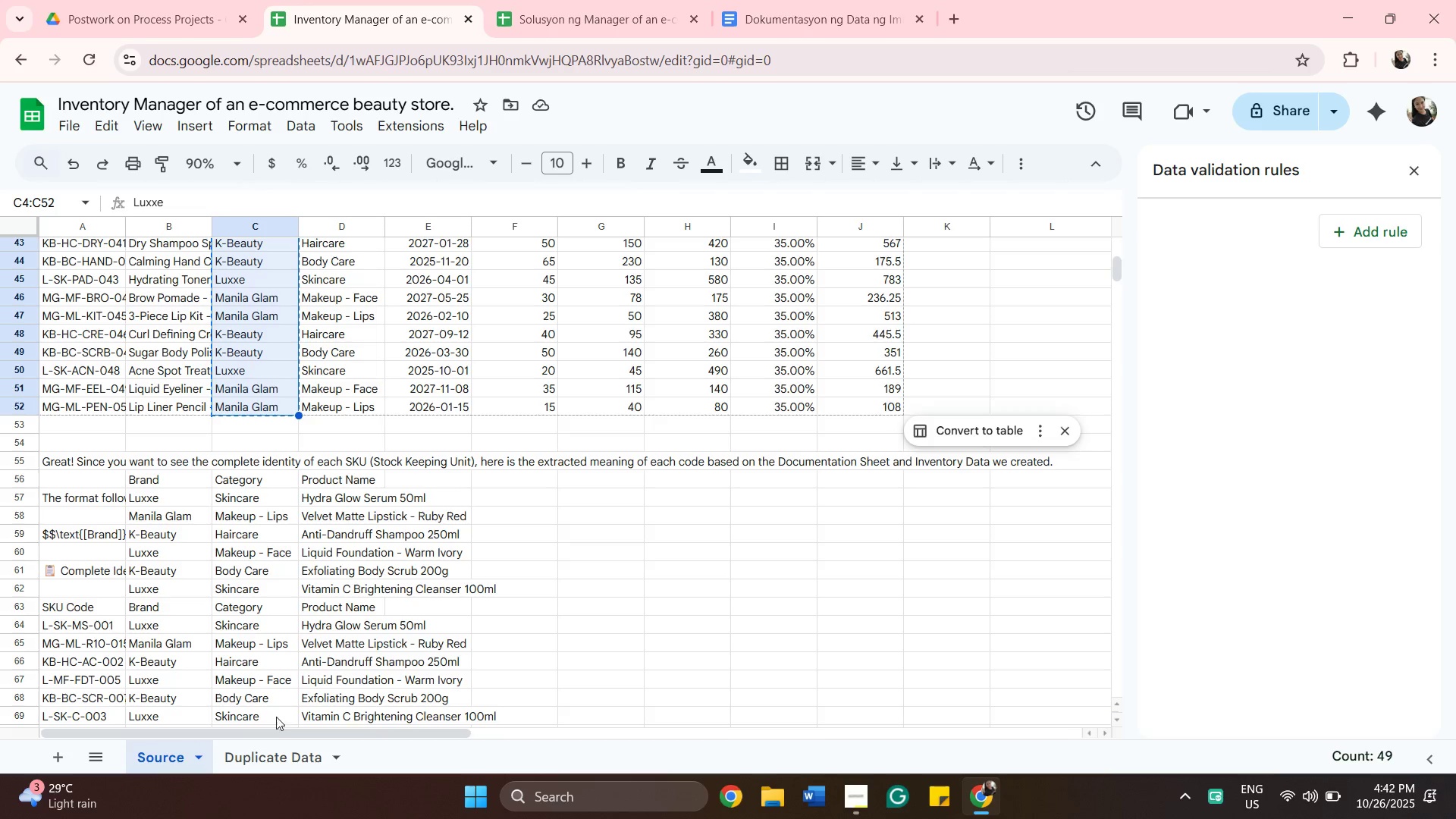 
left_click([281, 750])
 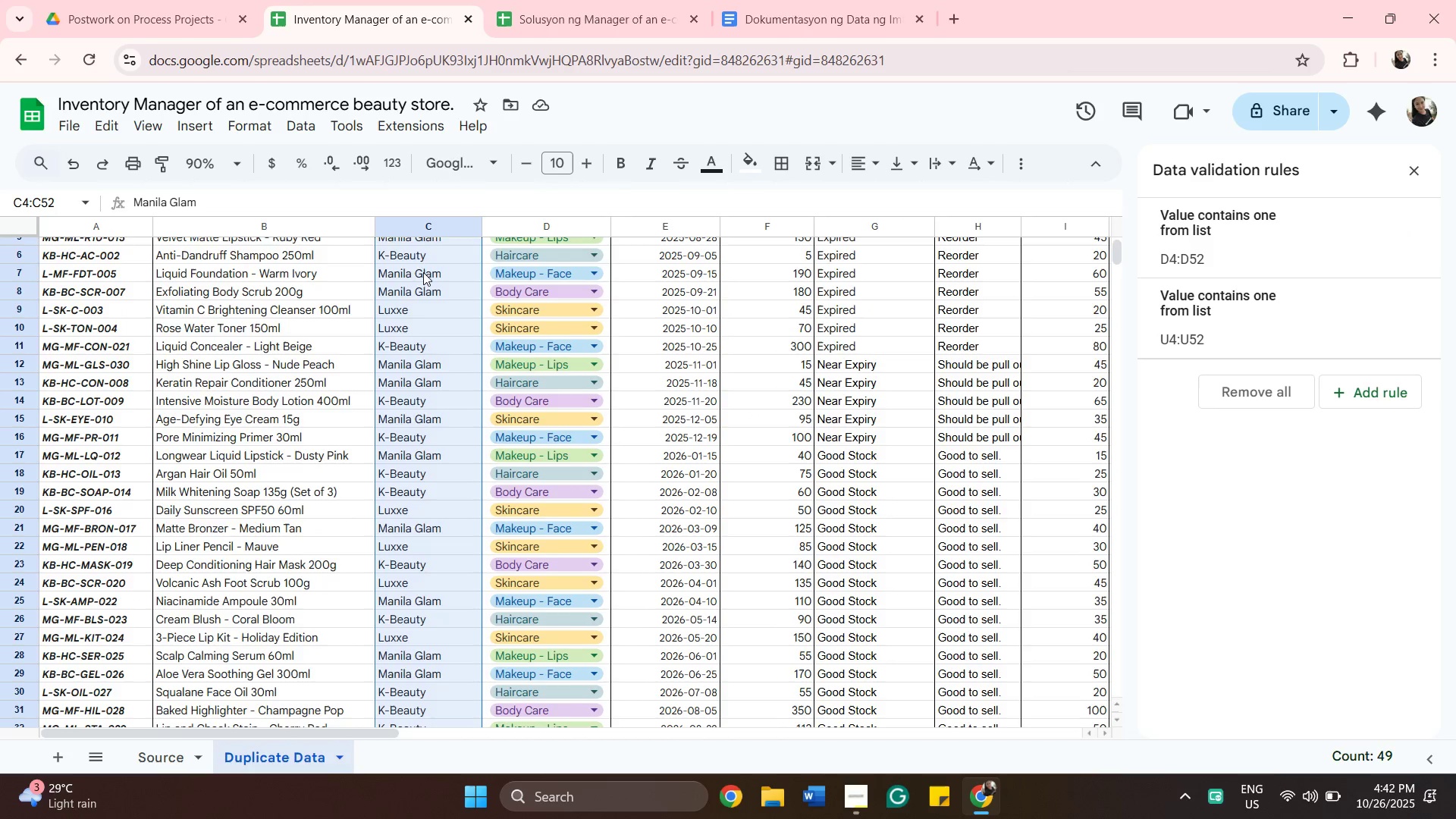 
scroll: coordinate [422, 324], scroll_direction: up, amount: 3.0
 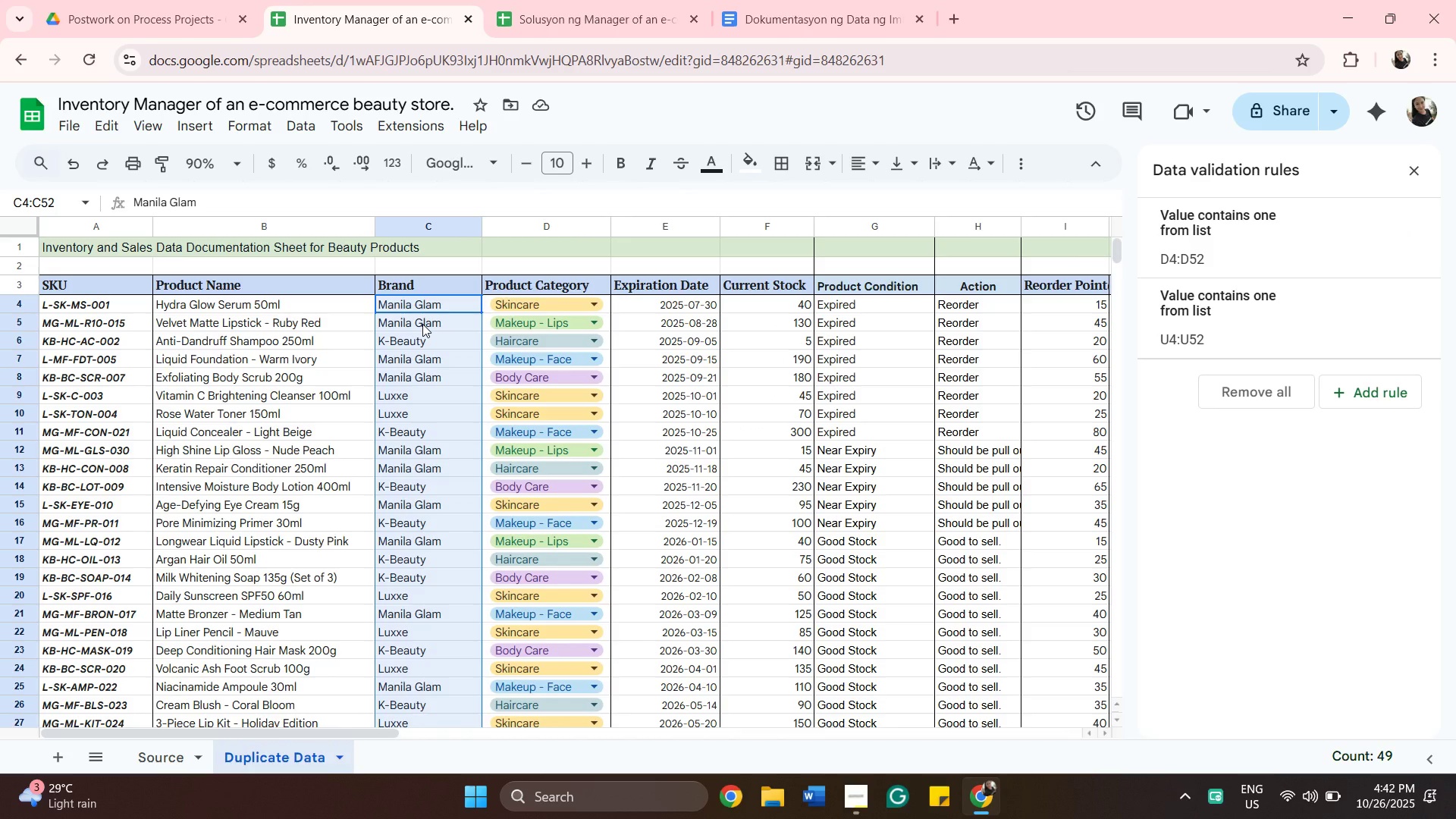 
scroll: coordinate [422, 324], scroll_direction: down, amount: 1.0
 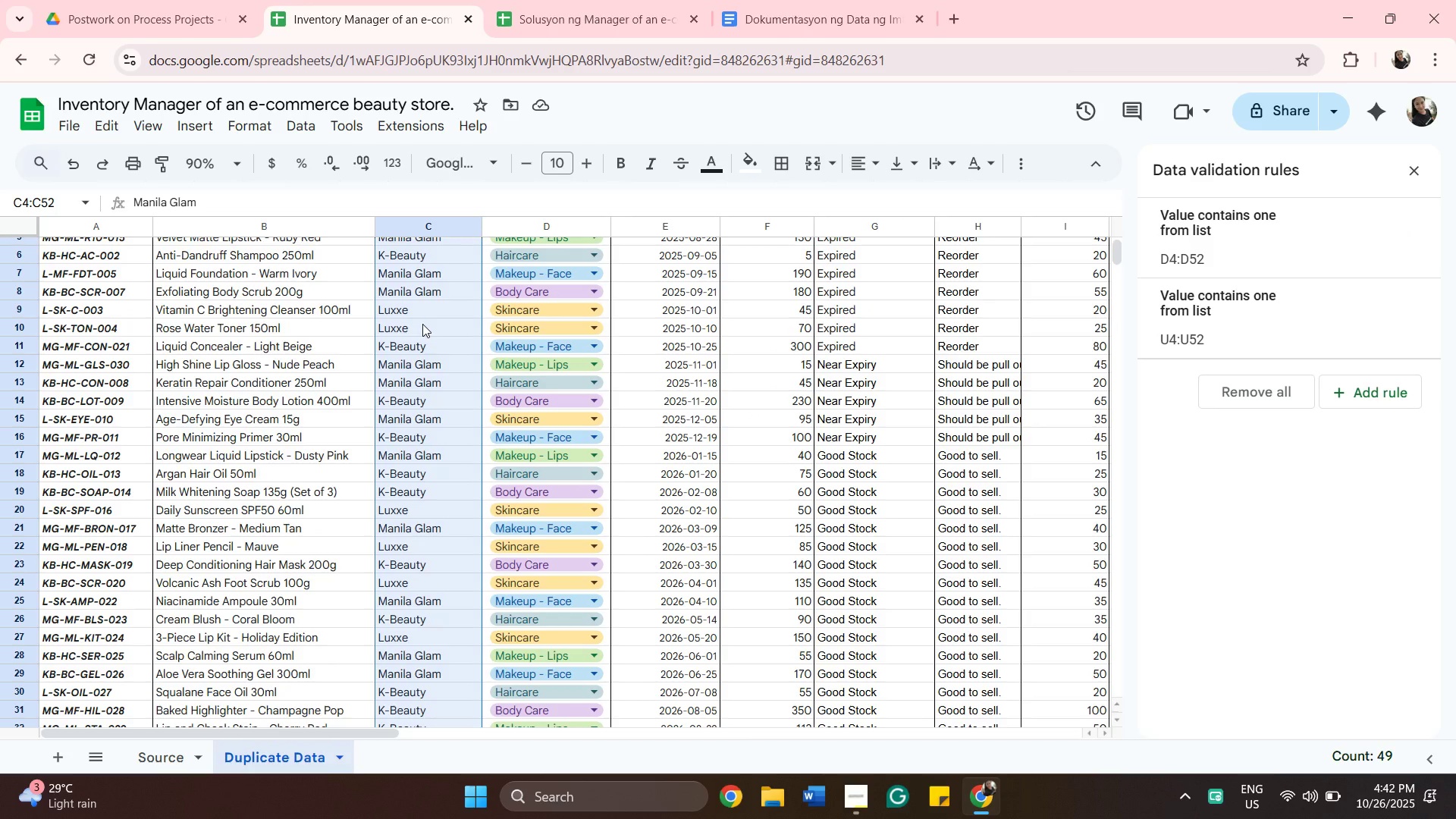 
key(Control+V)
 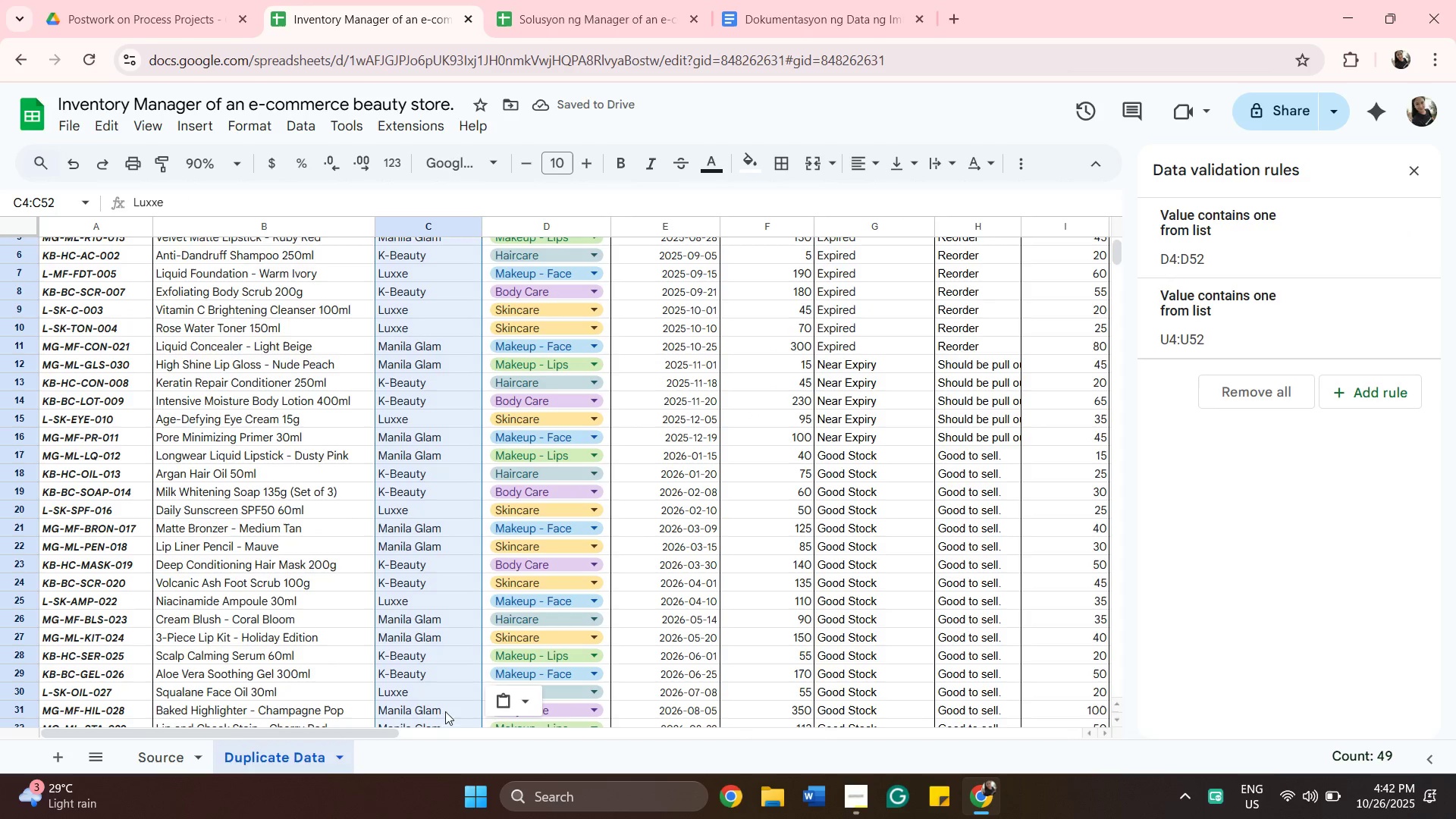 
left_click([507, 704])
 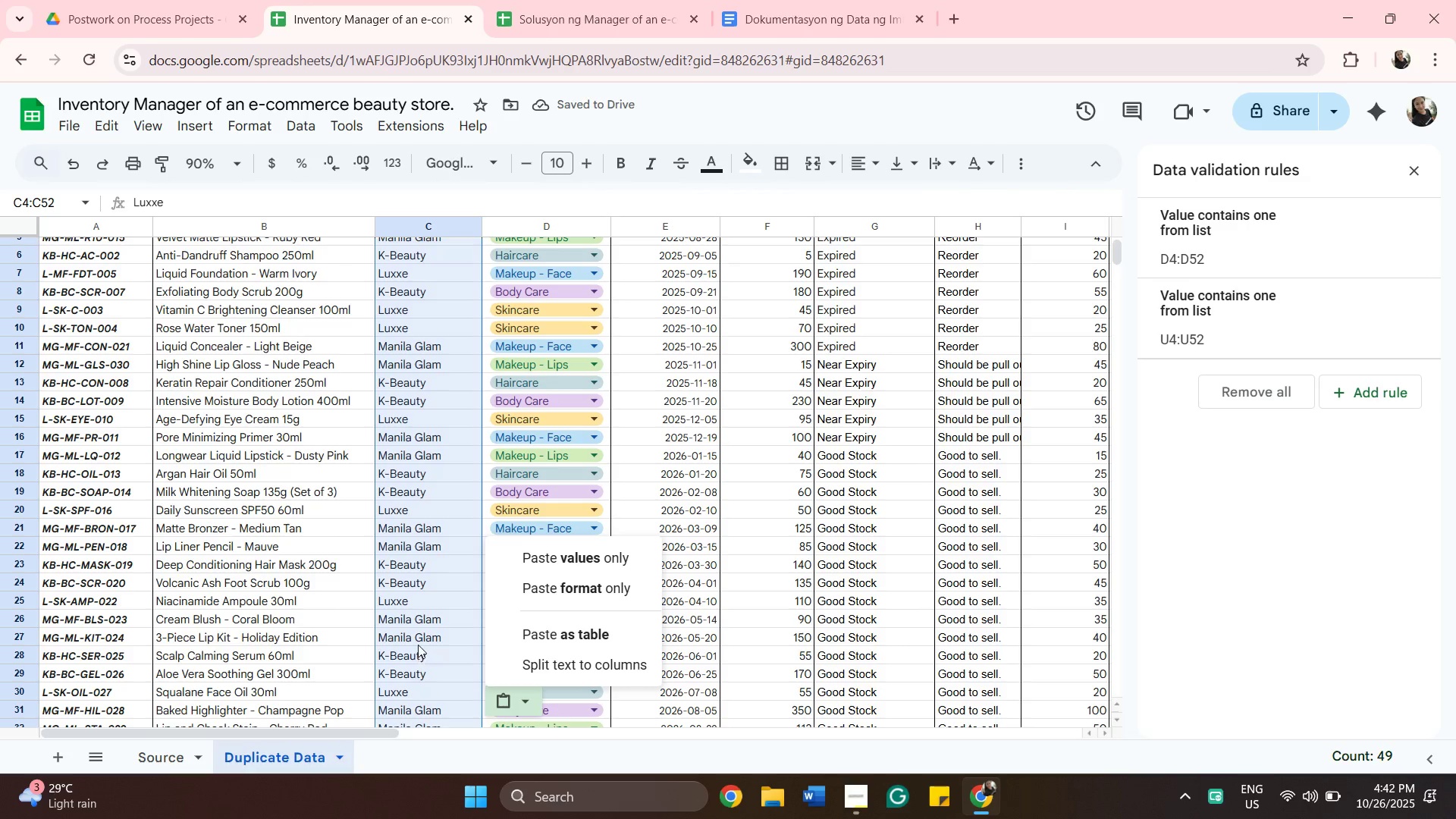 
scroll: coordinate [422, 639], scroll_direction: down, amount: 3.0
 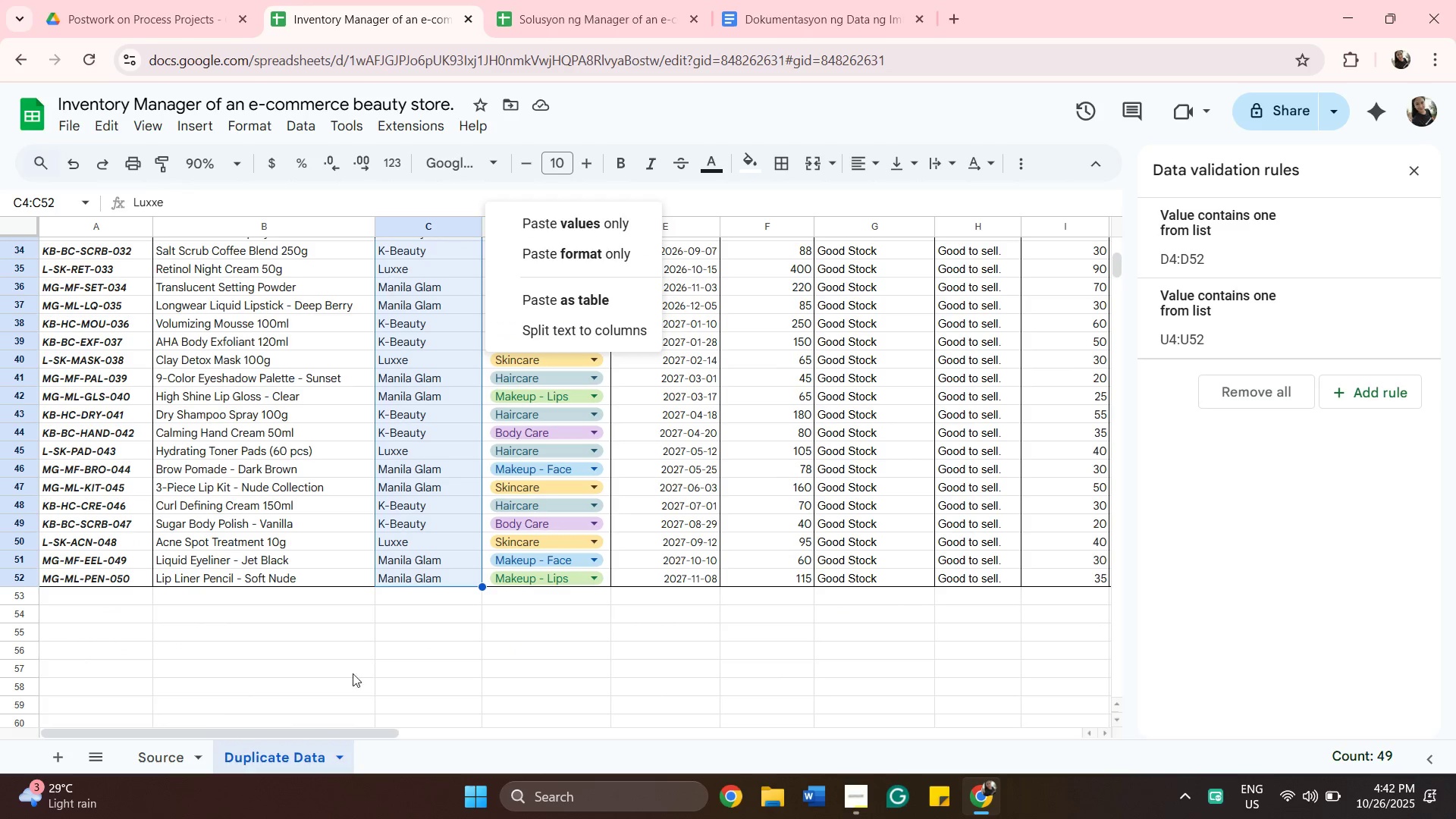 
left_click([185, 763])
 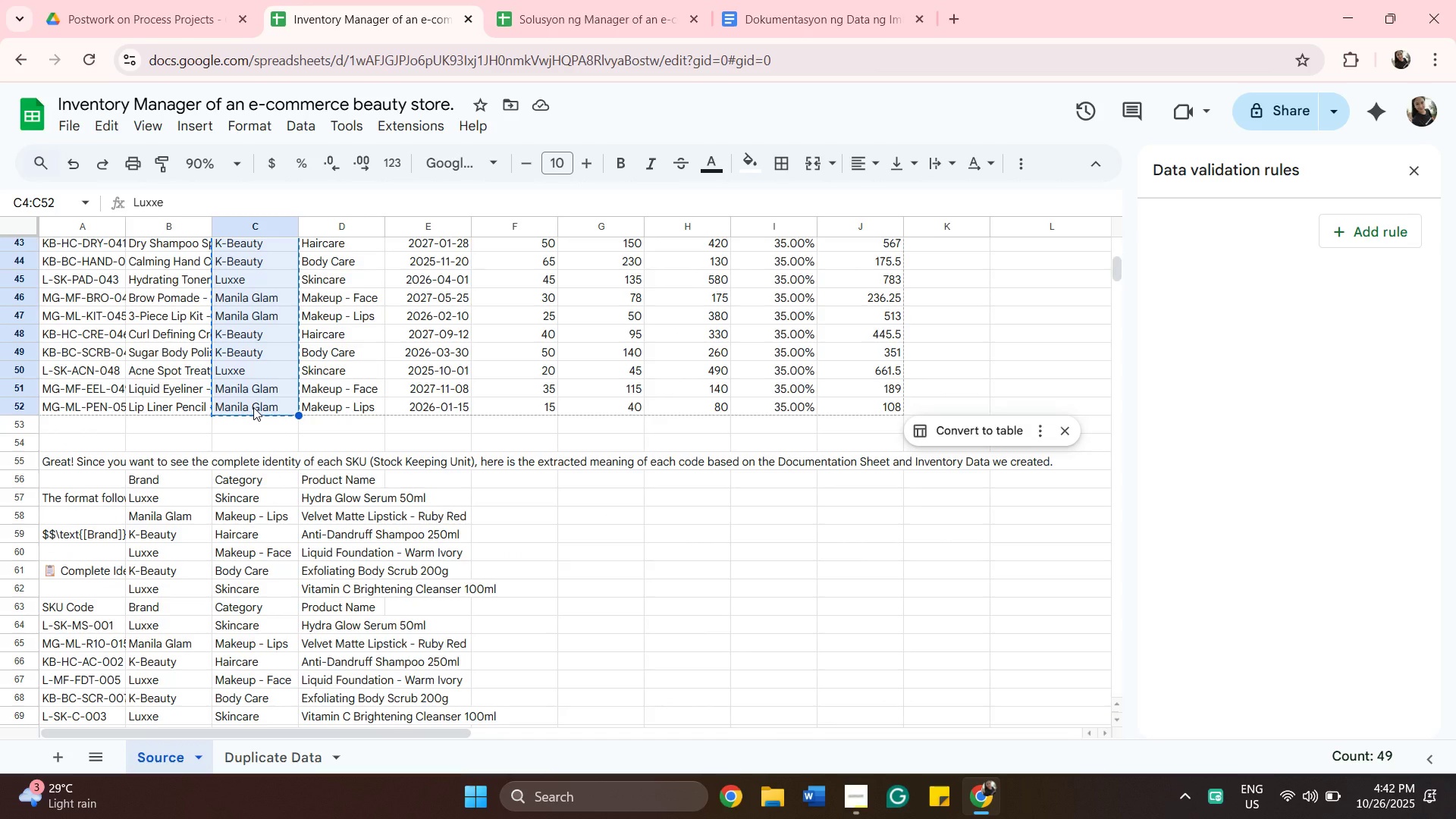 
scroll: coordinate [249, 346], scroll_direction: up, amount: 9.0
 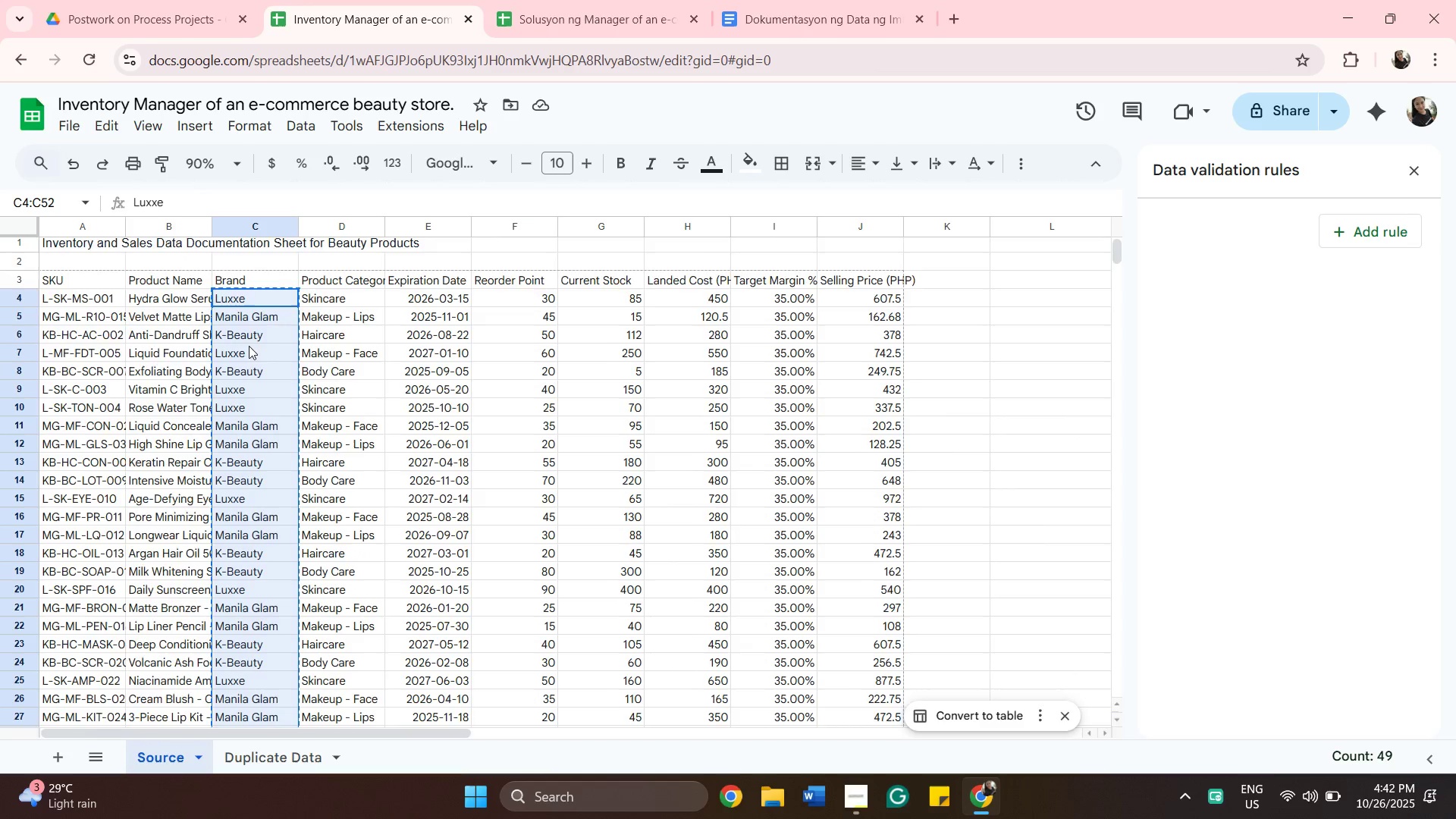 
scroll: coordinate [249, 346], scroll_direction: down, amount: 1.0
 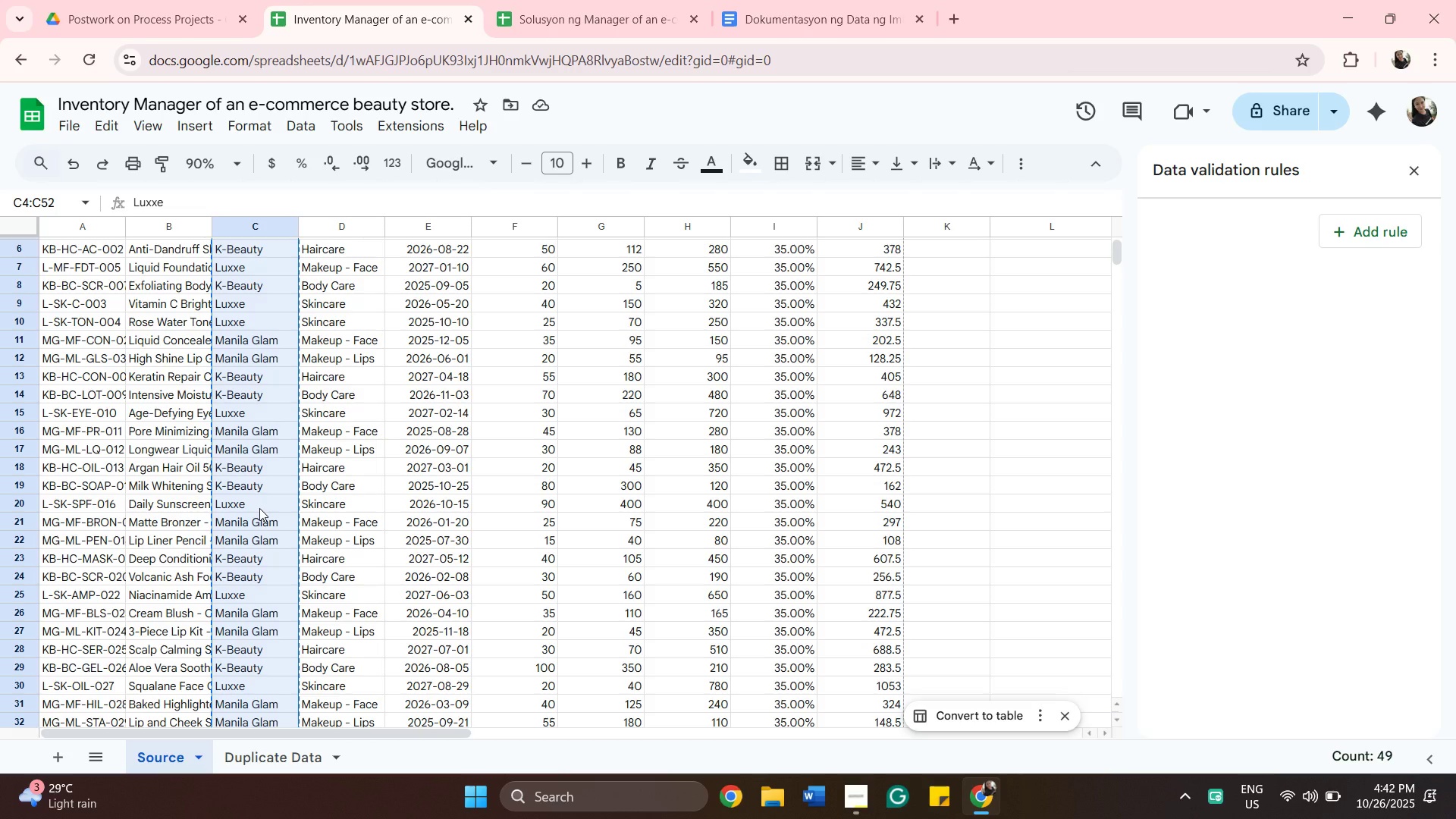 
scroll: coordinate [286, 335], scroll_direction: up, amount: 2.0
 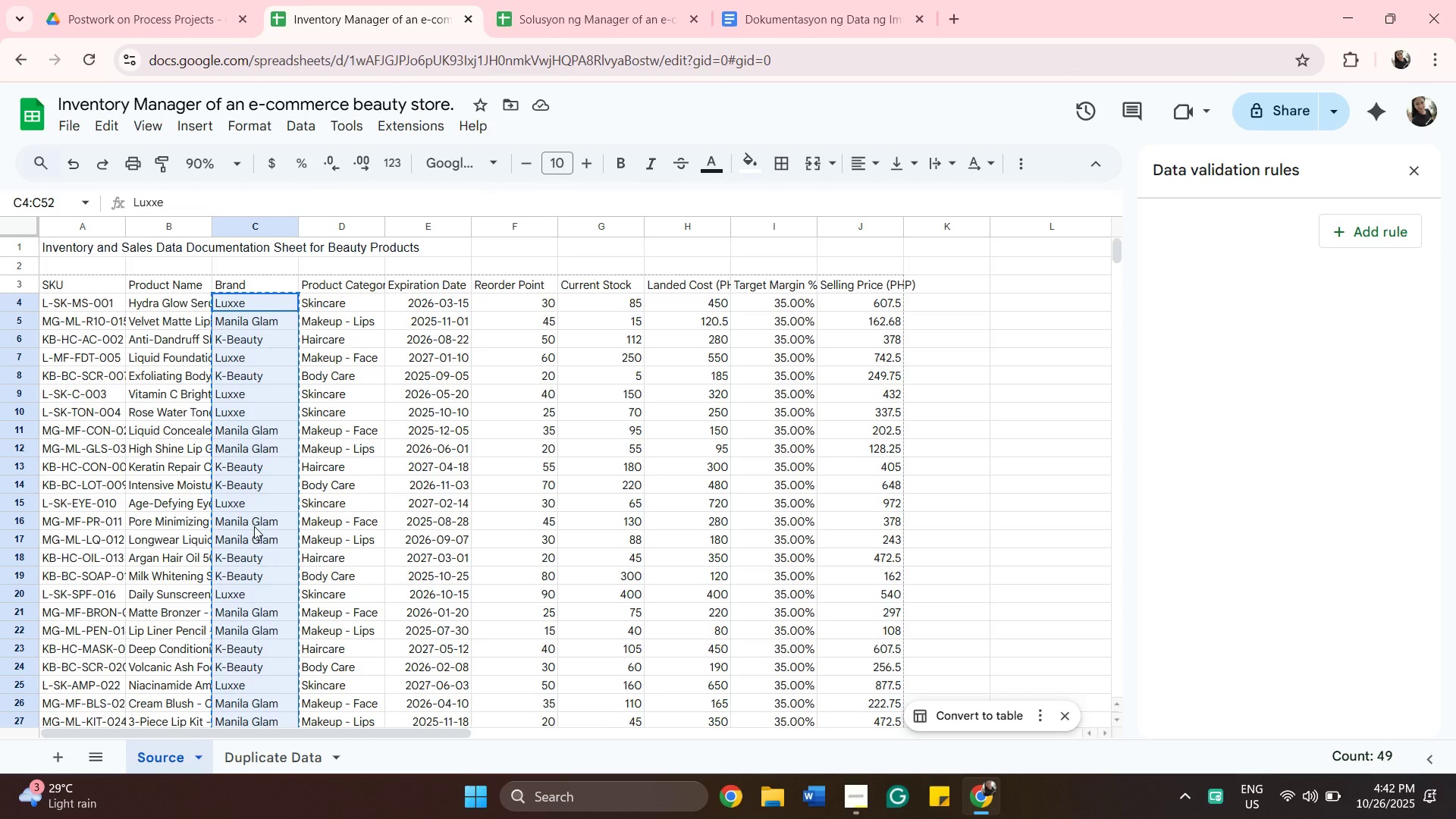 
left_click([287, 765])
 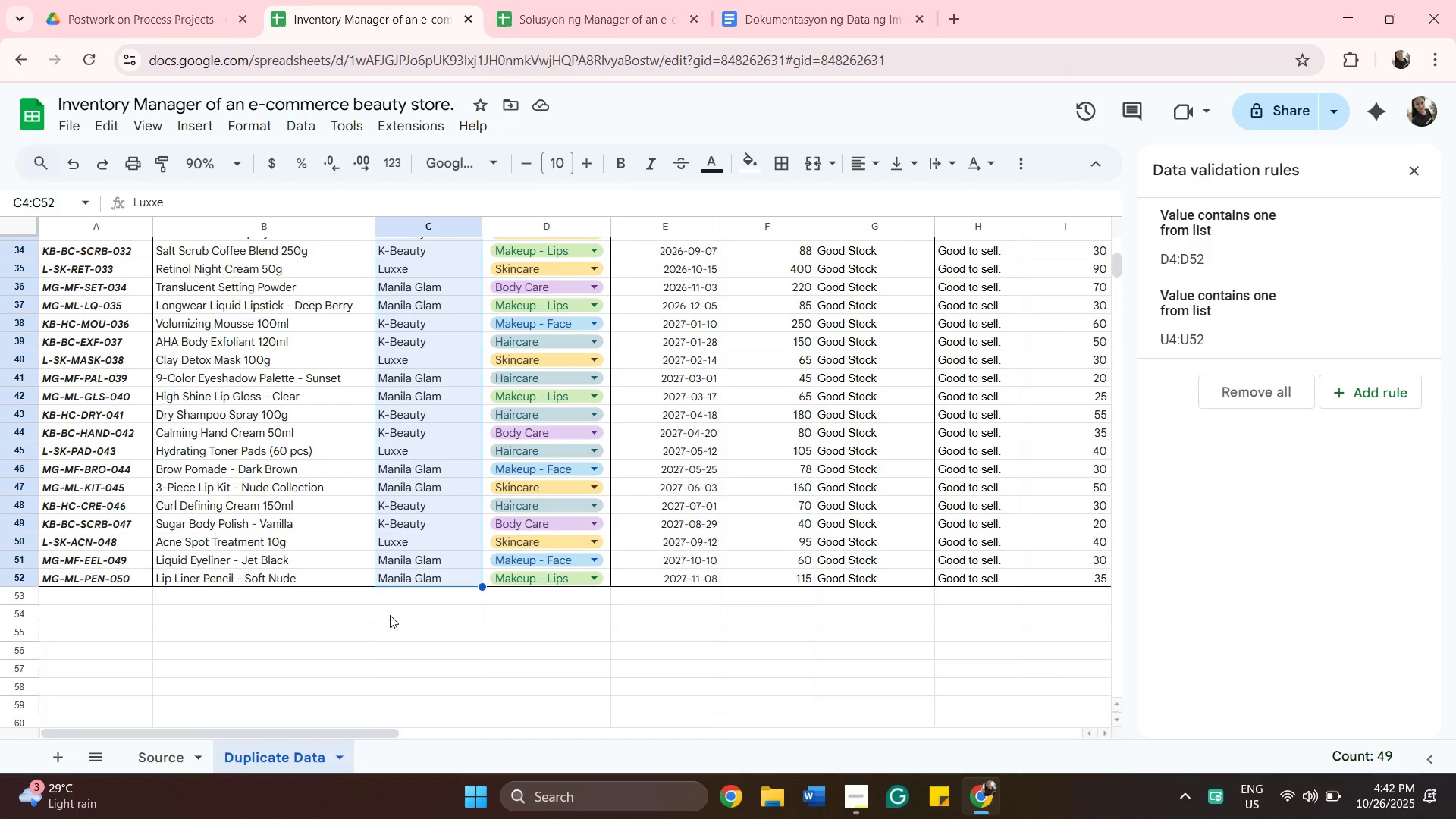 
scroll: coordinate [44, 284], scroll_direction: up, amount: 7.0
 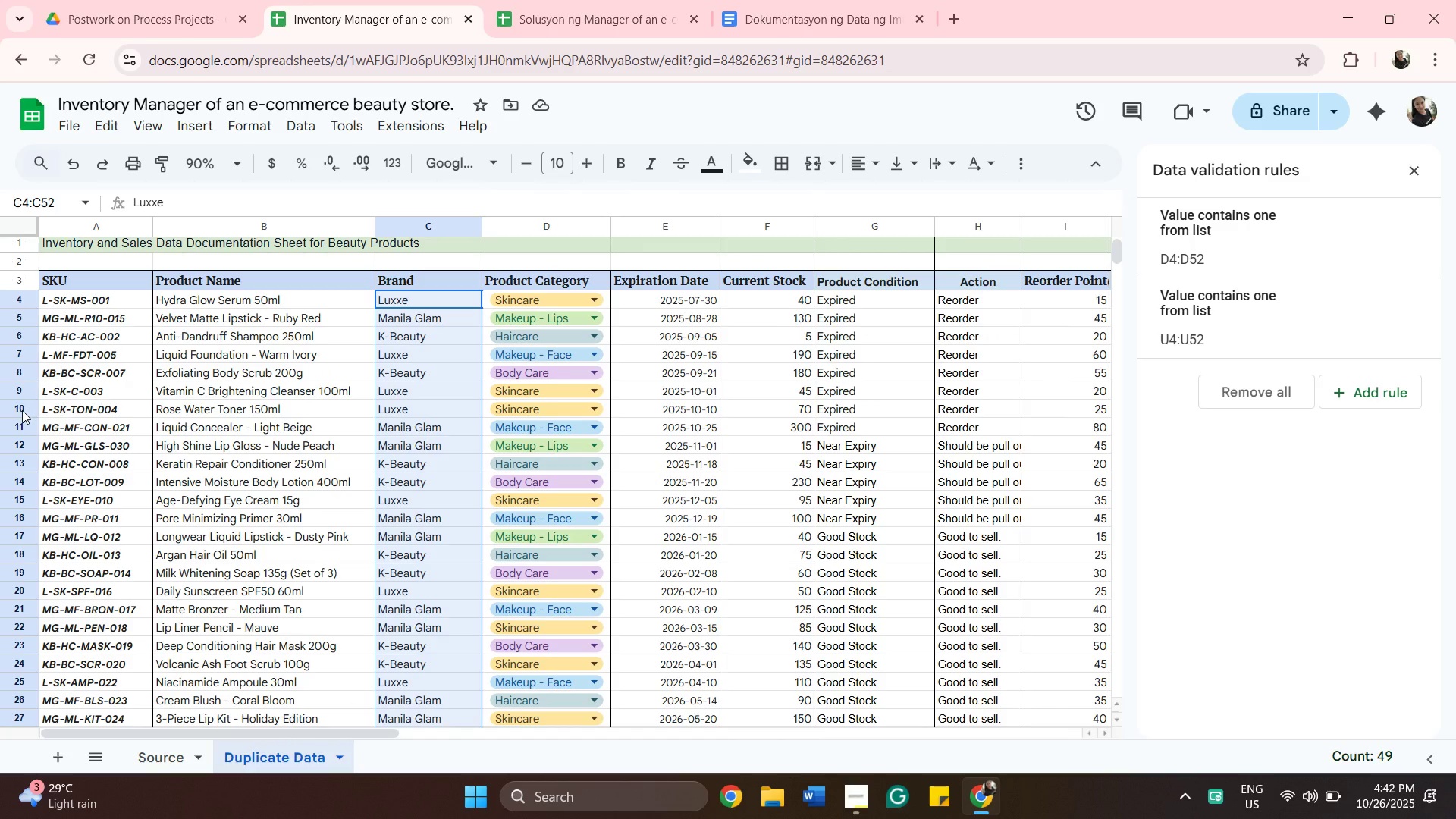 
left_click([22, 410])
 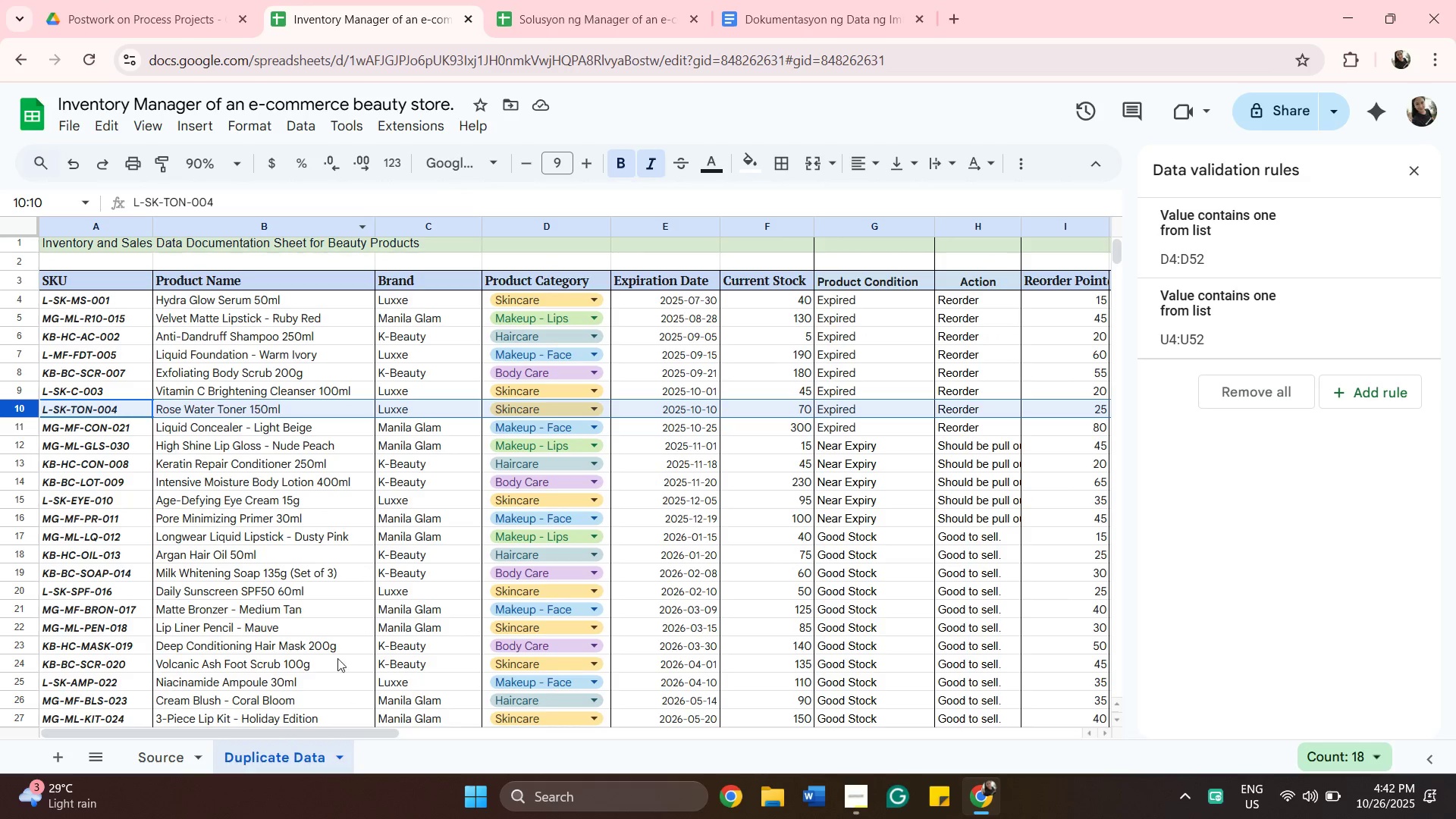 
wait(5.4)
 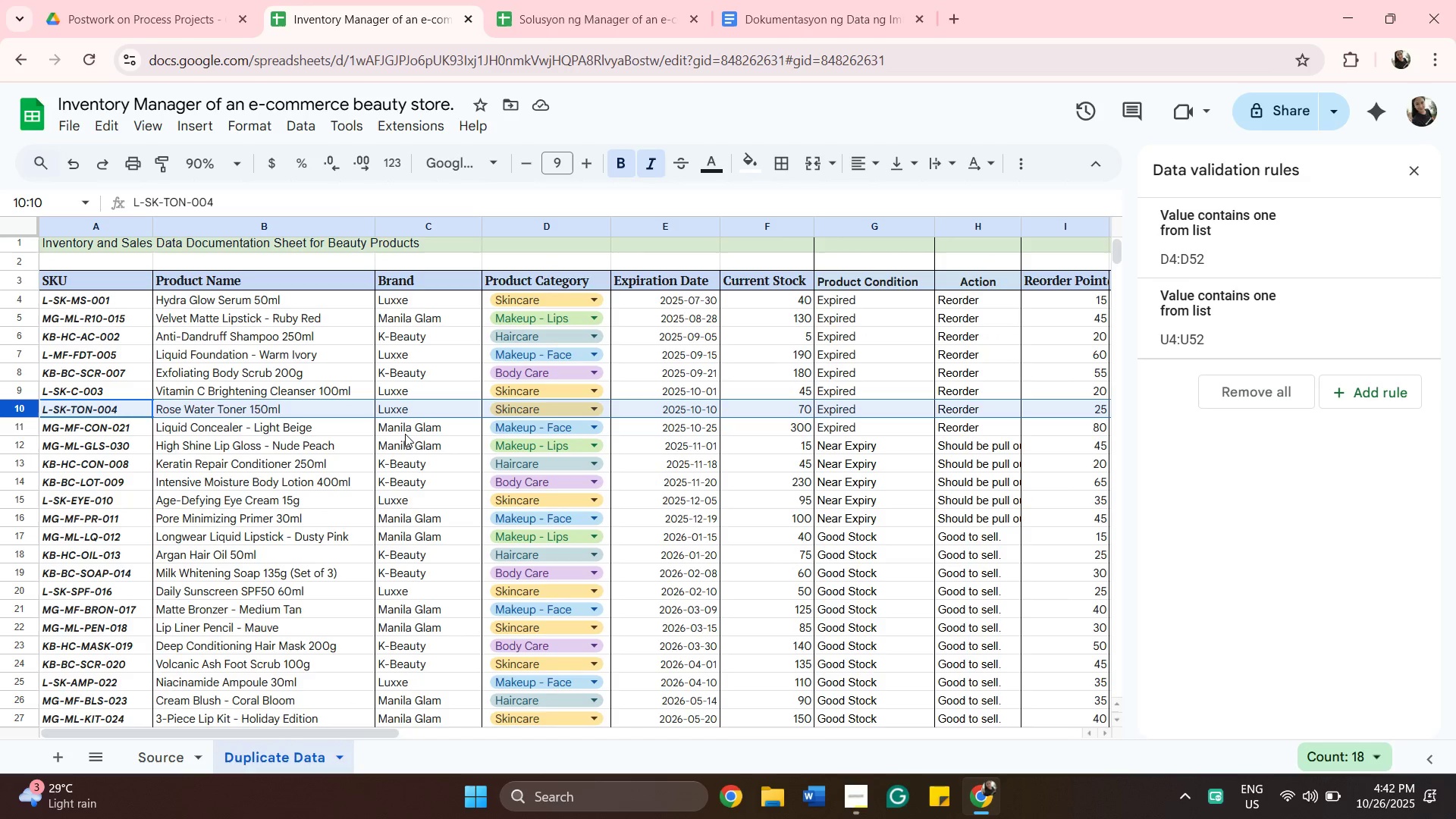 
left_click([163, 764])
 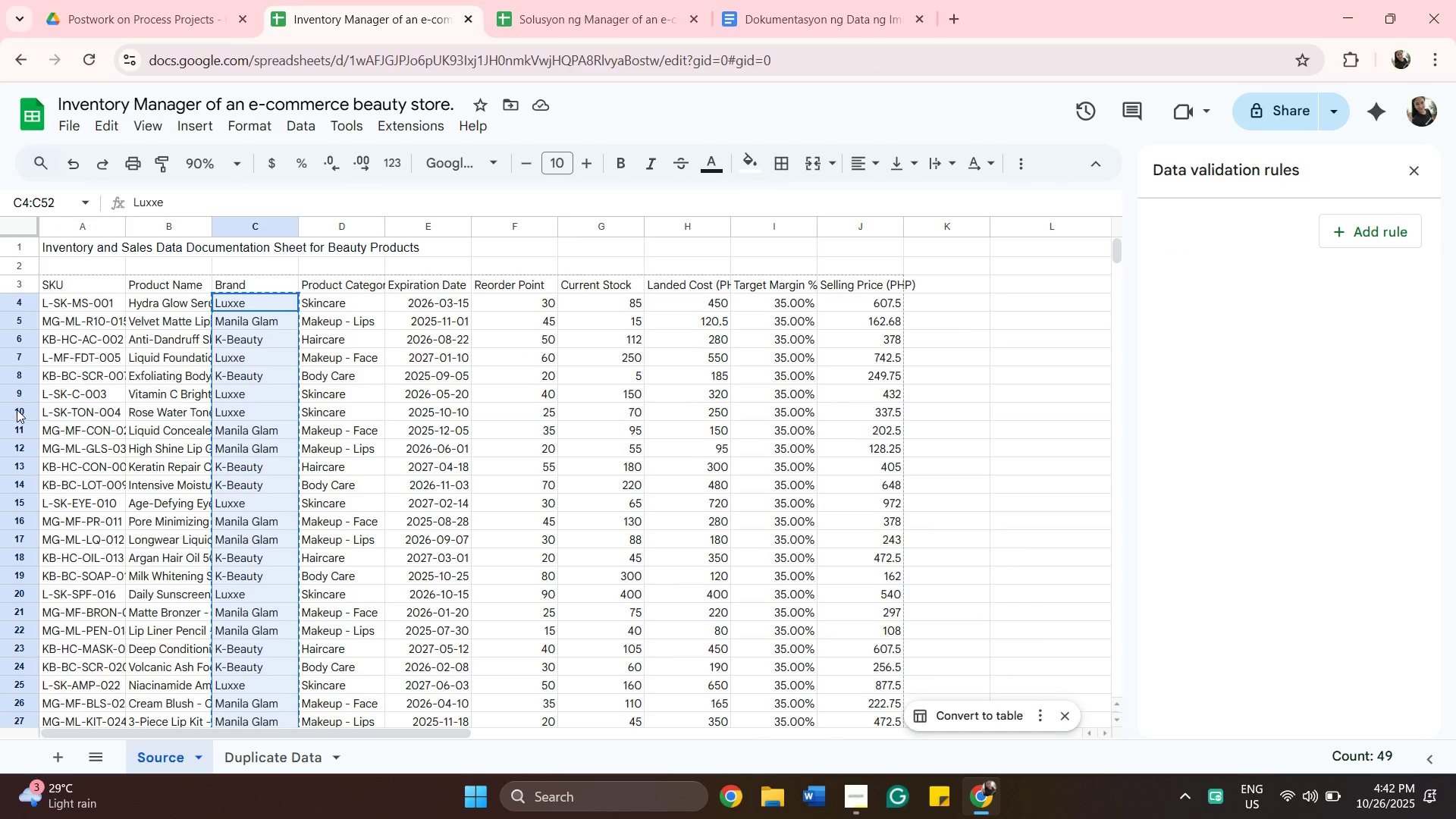 
left_click([17, 410])
 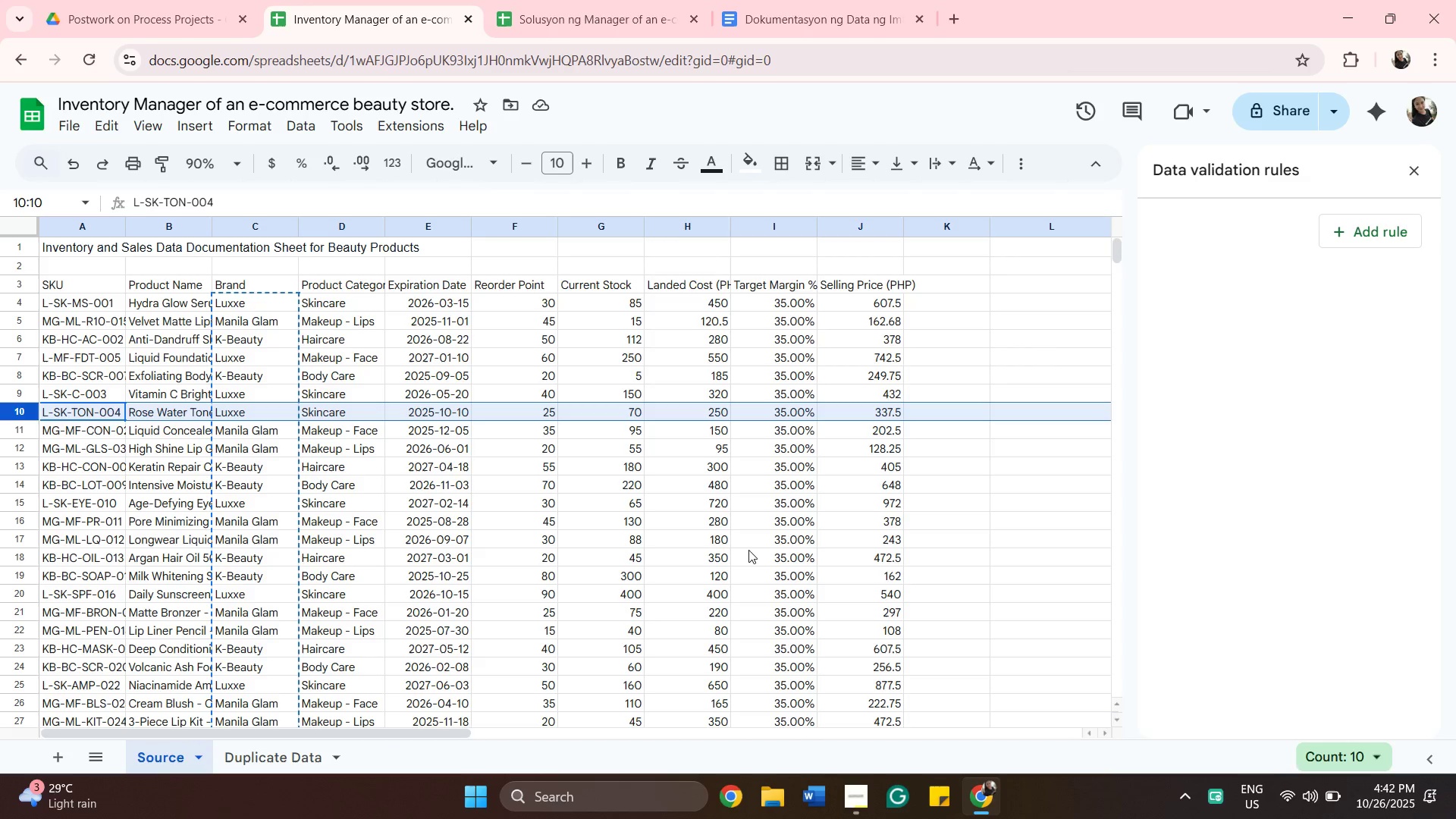 
left_click([1301, 491])
 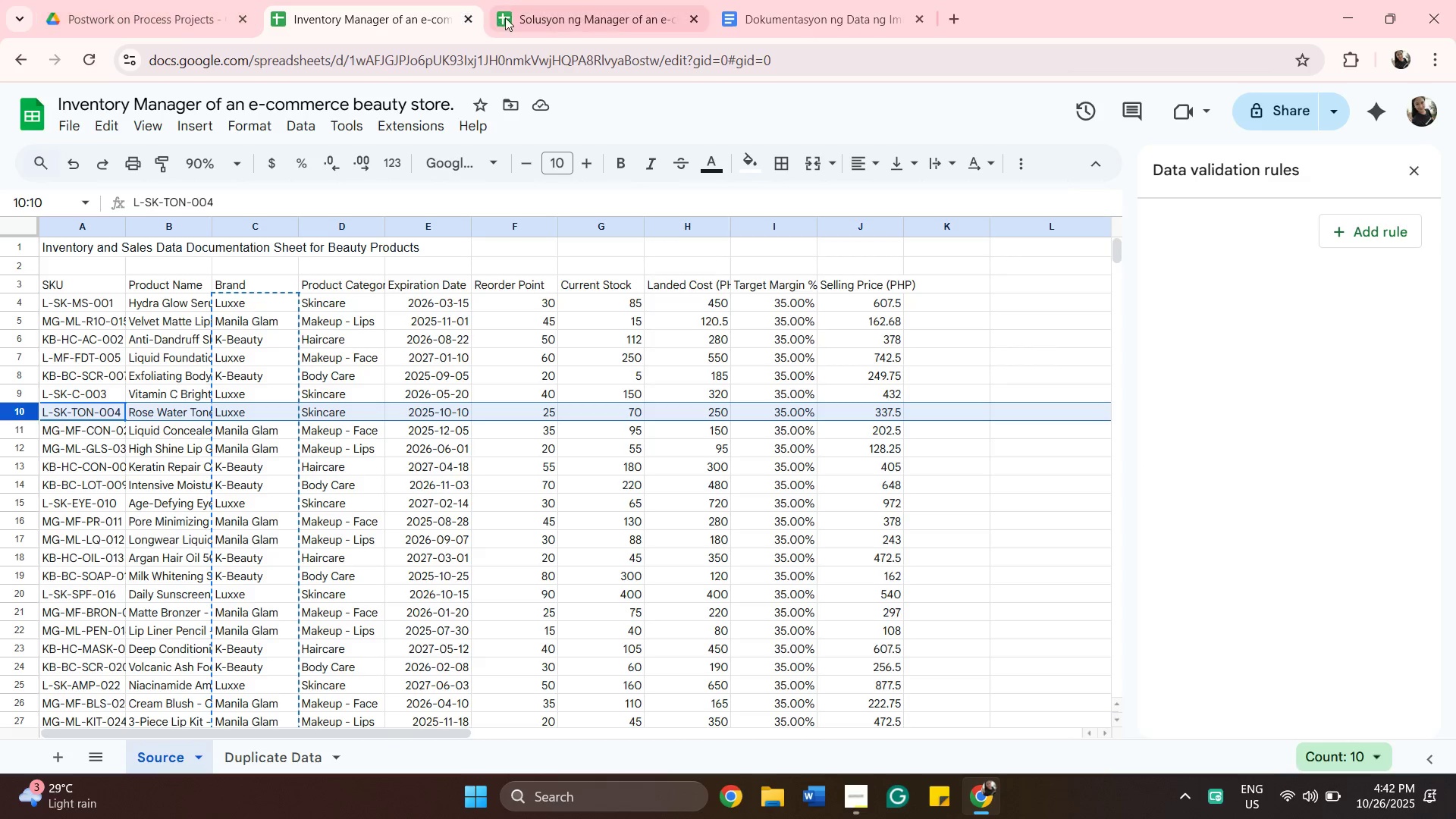 
left_click([509, 14])
 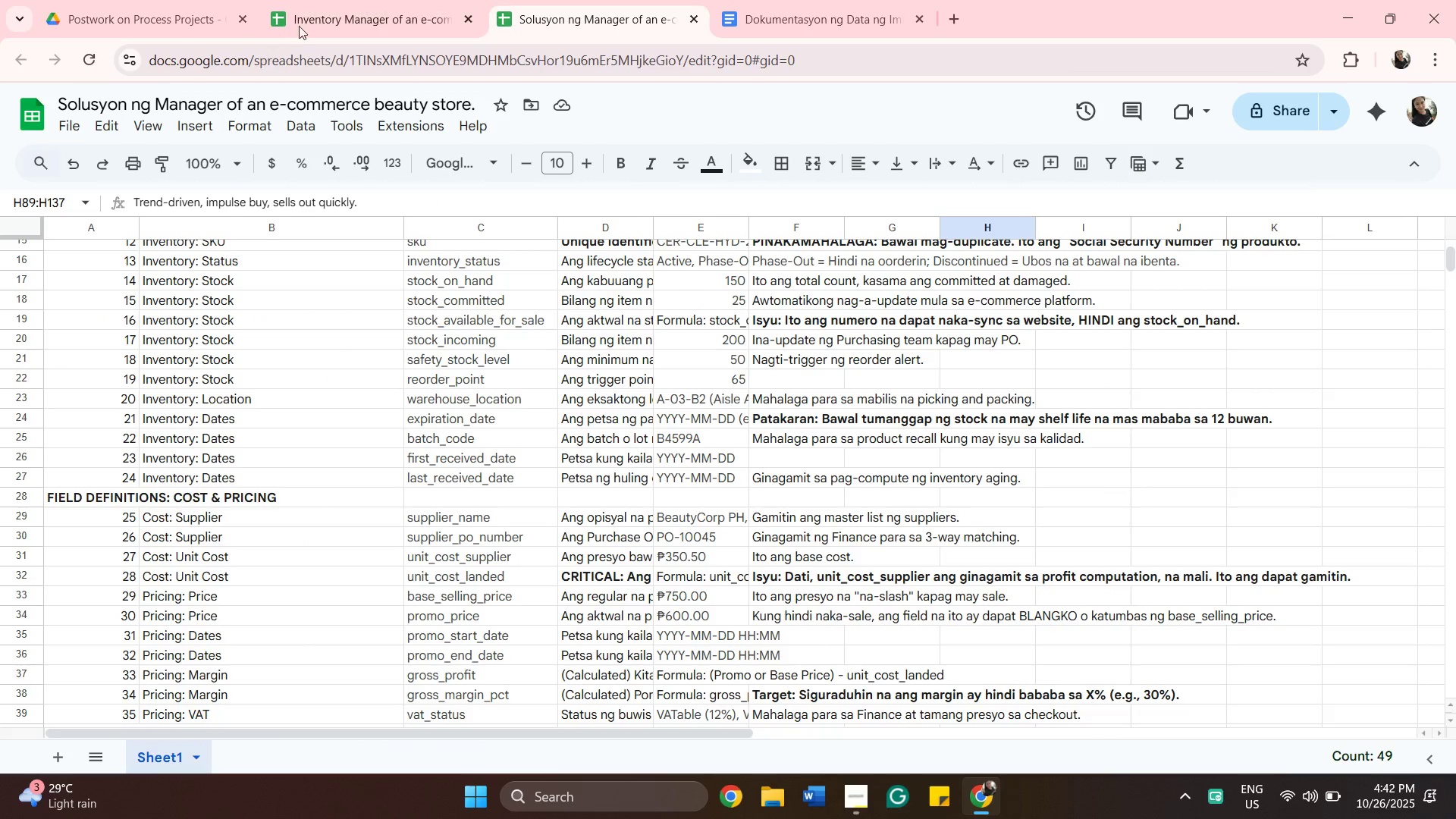 
left_click([309, 23])
 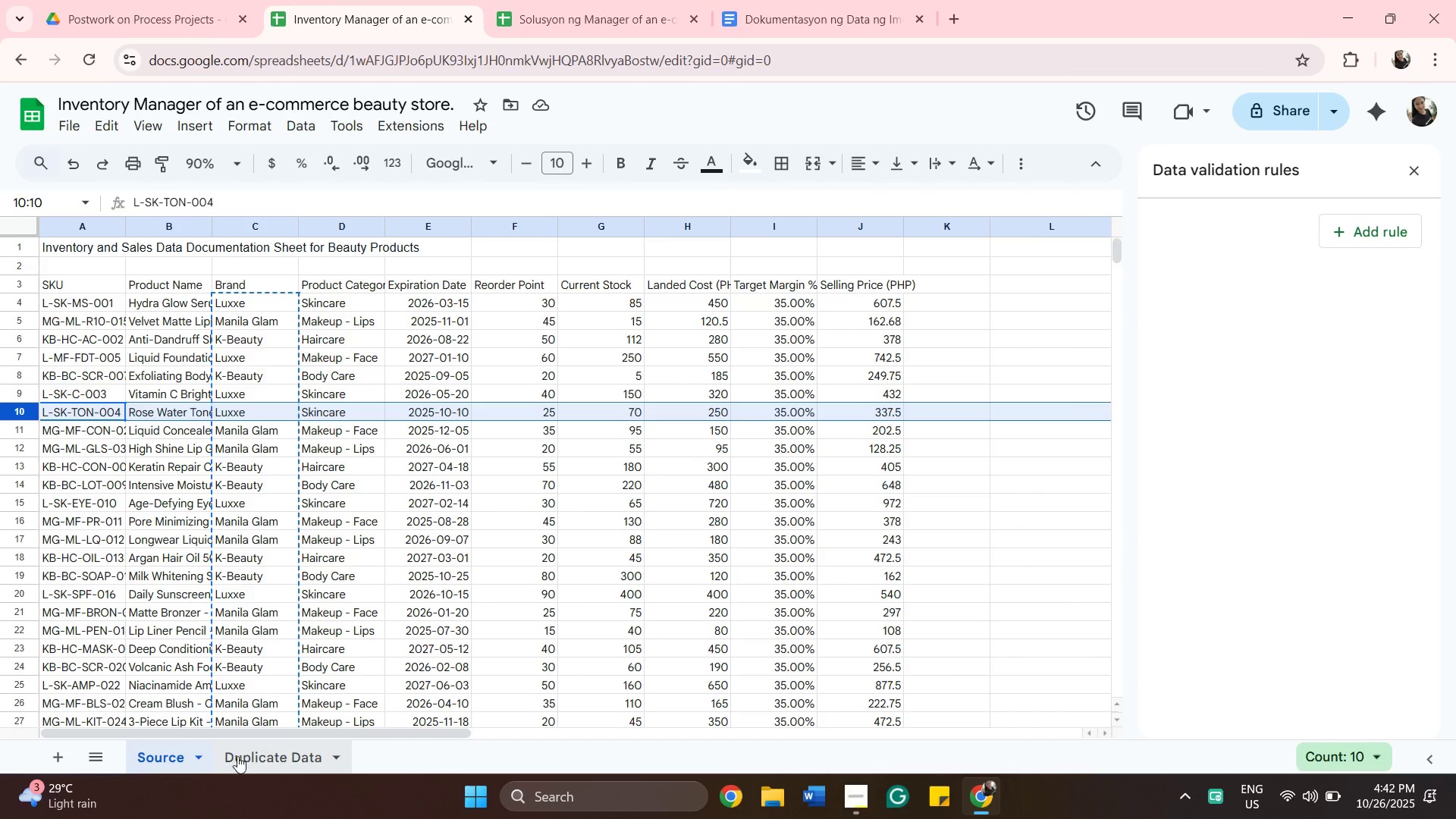 
left_click([246, 758])
 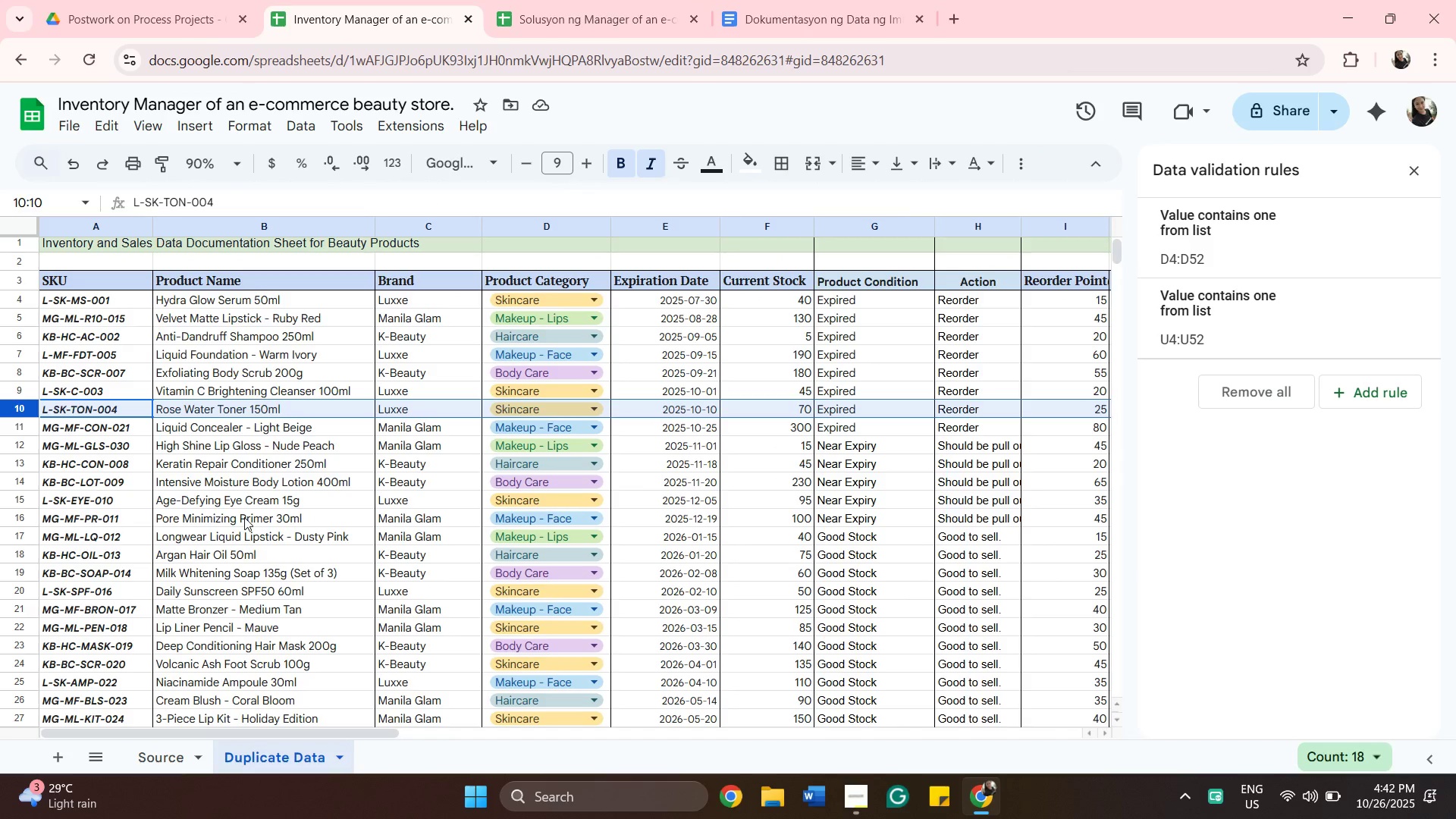 
scroll: coordinate [243, 514], scroll_direction: up, amount: 2.0
 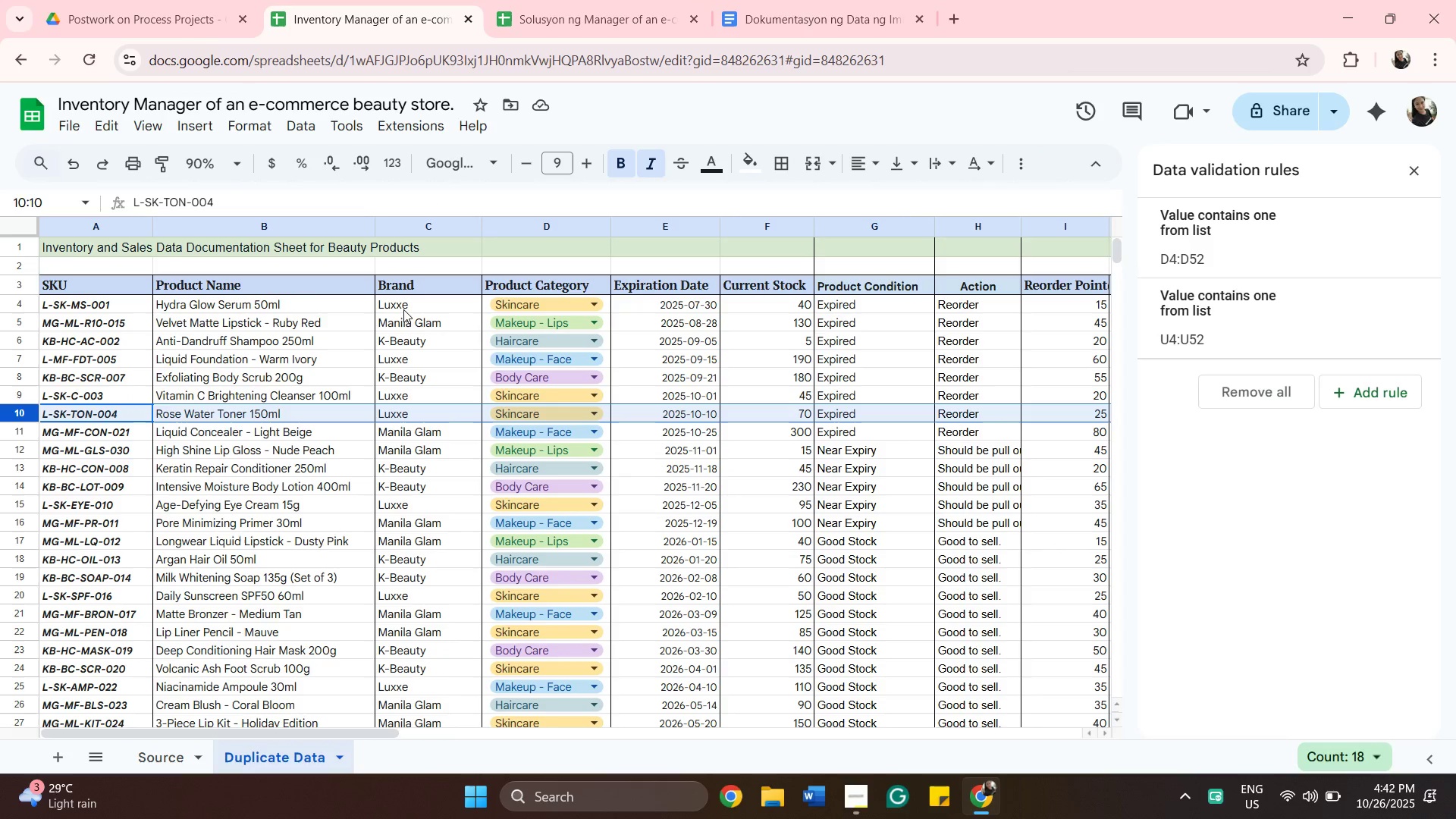 
left_click([404, 308])
 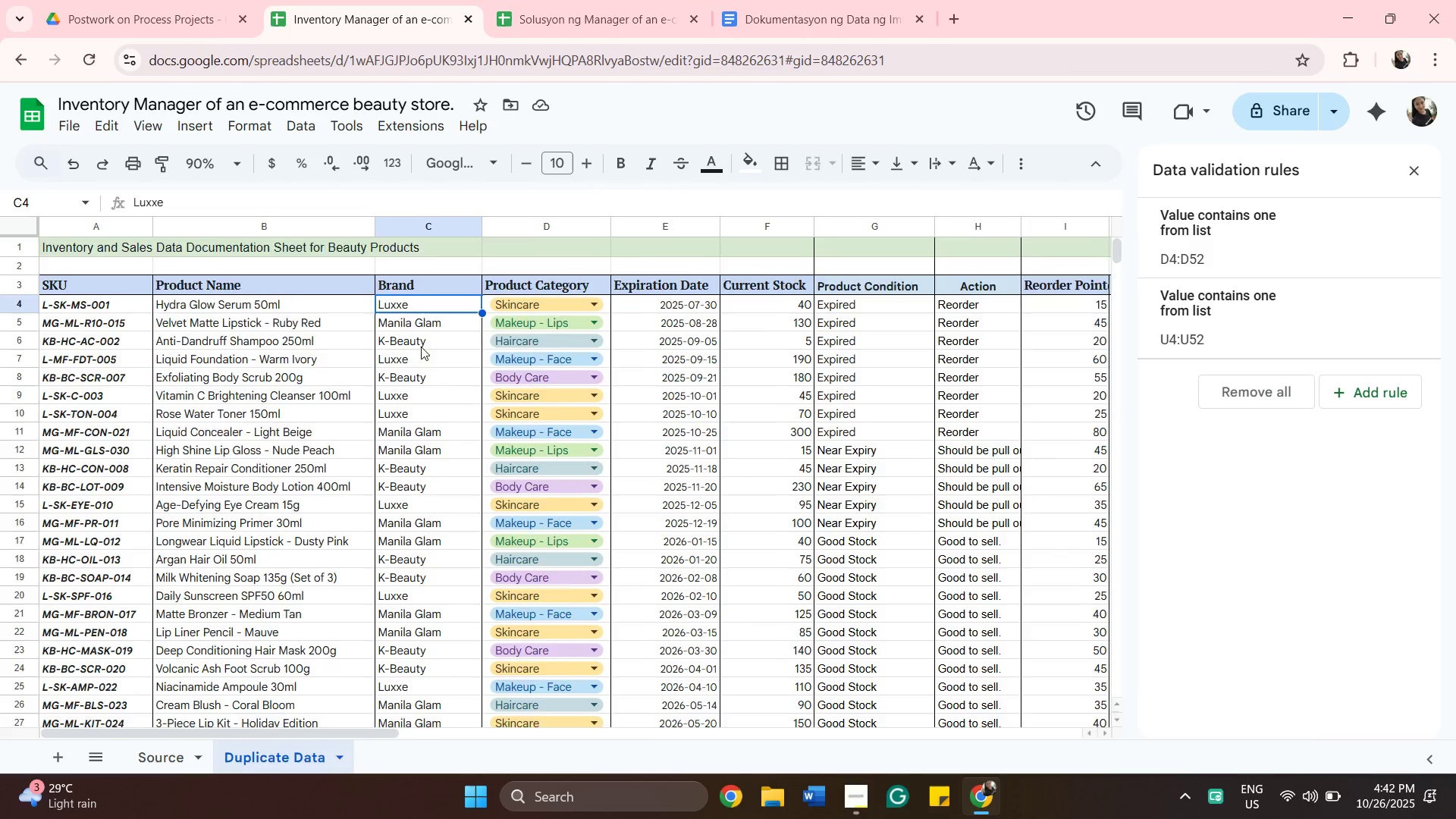 
scroll: coordinate [430, 378], scroll_direction: down, amount: 8.0
 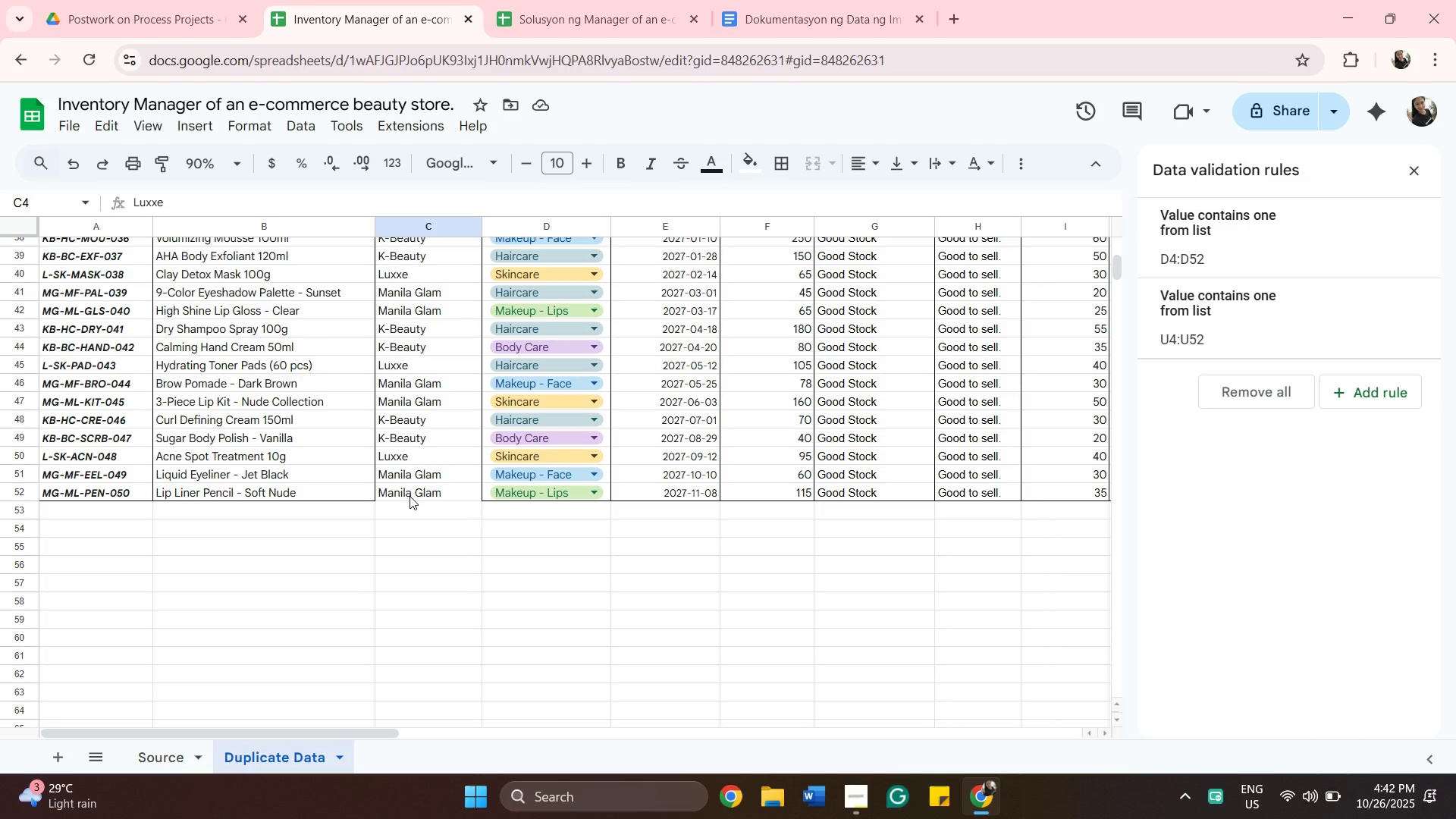 
hold_key(key=ShiftLeft, duration=0.36)
left_click([410, 496])
 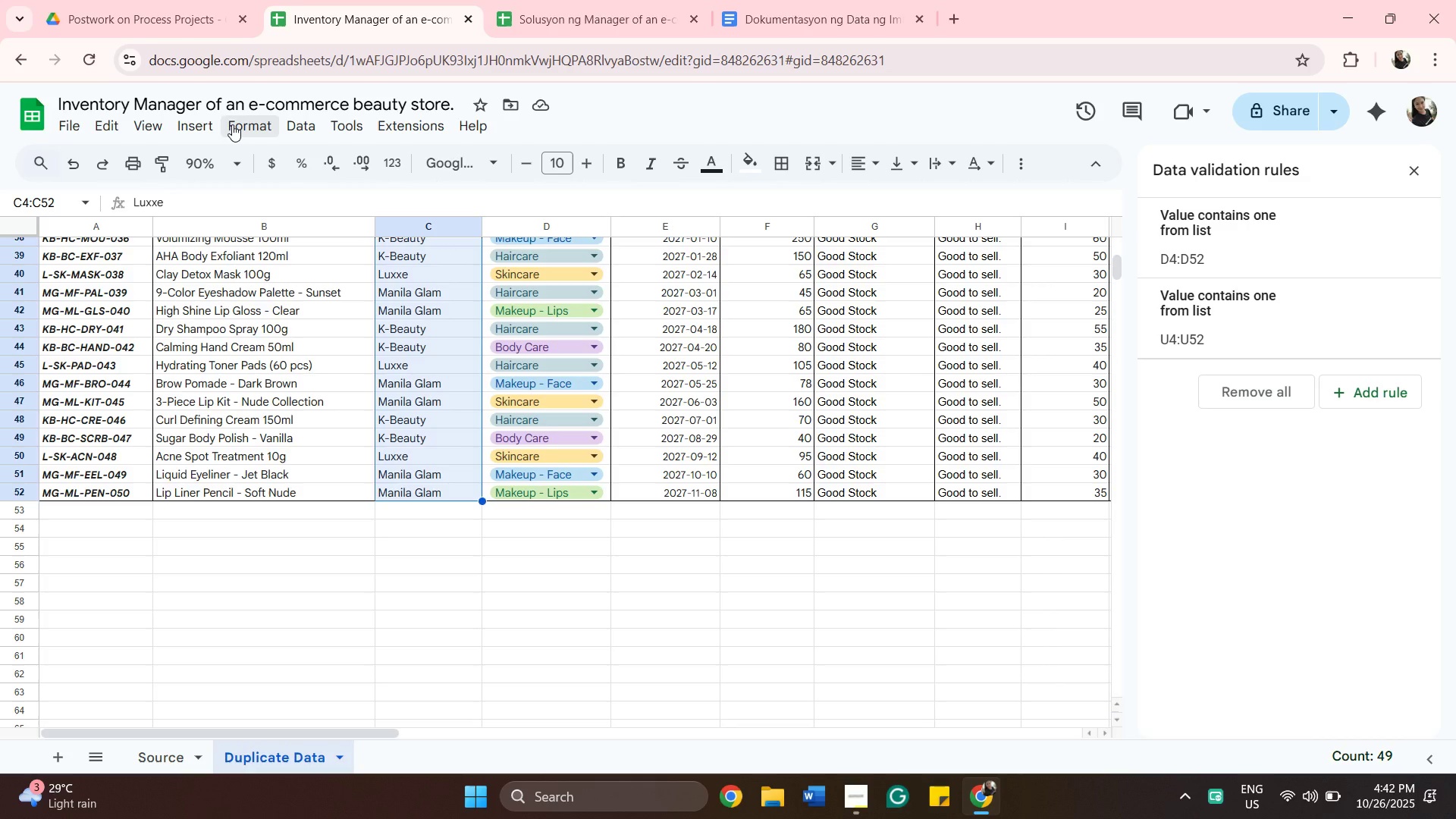 
left_click([232, 124])
 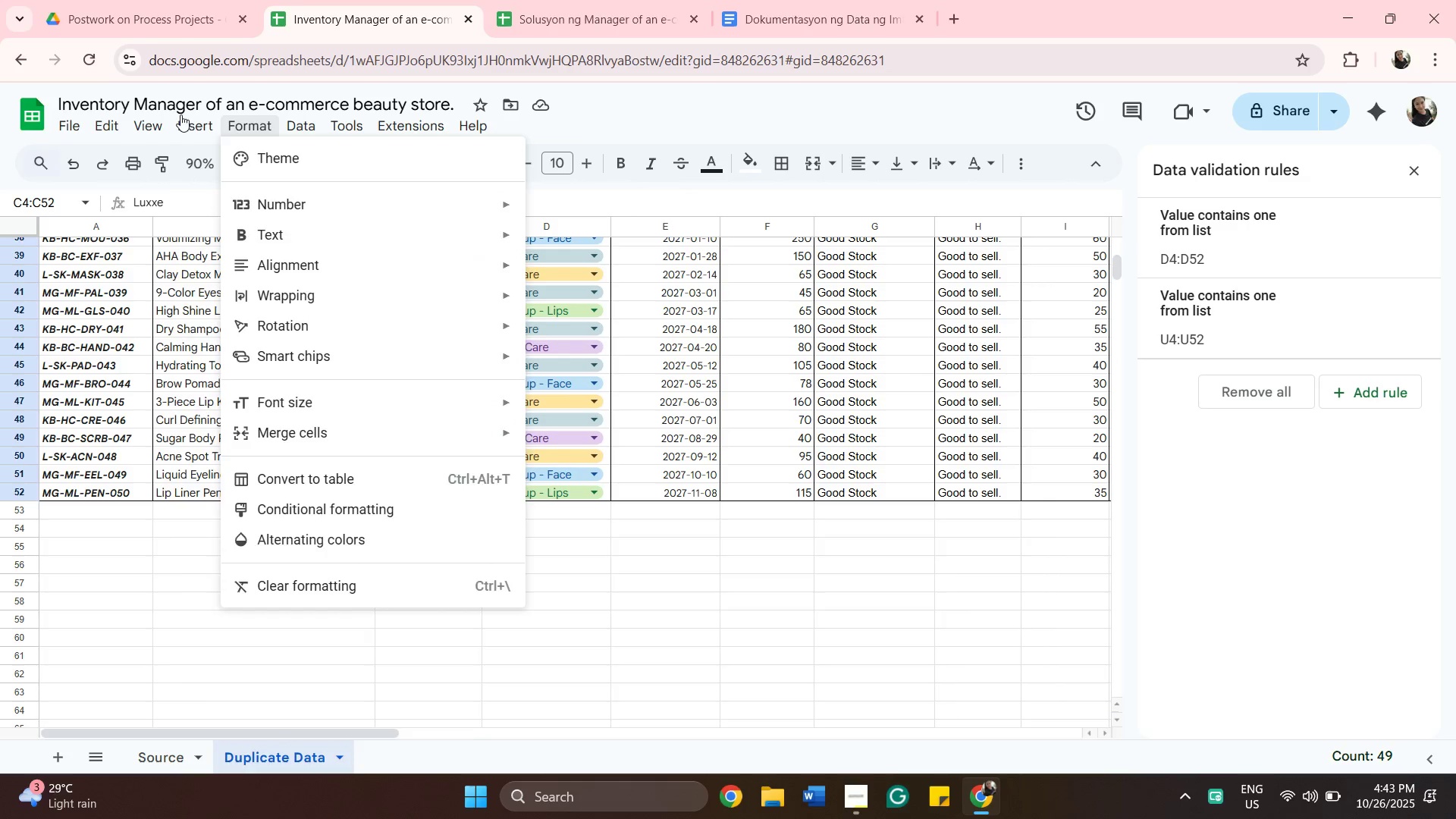 
left_click([180, 115])
 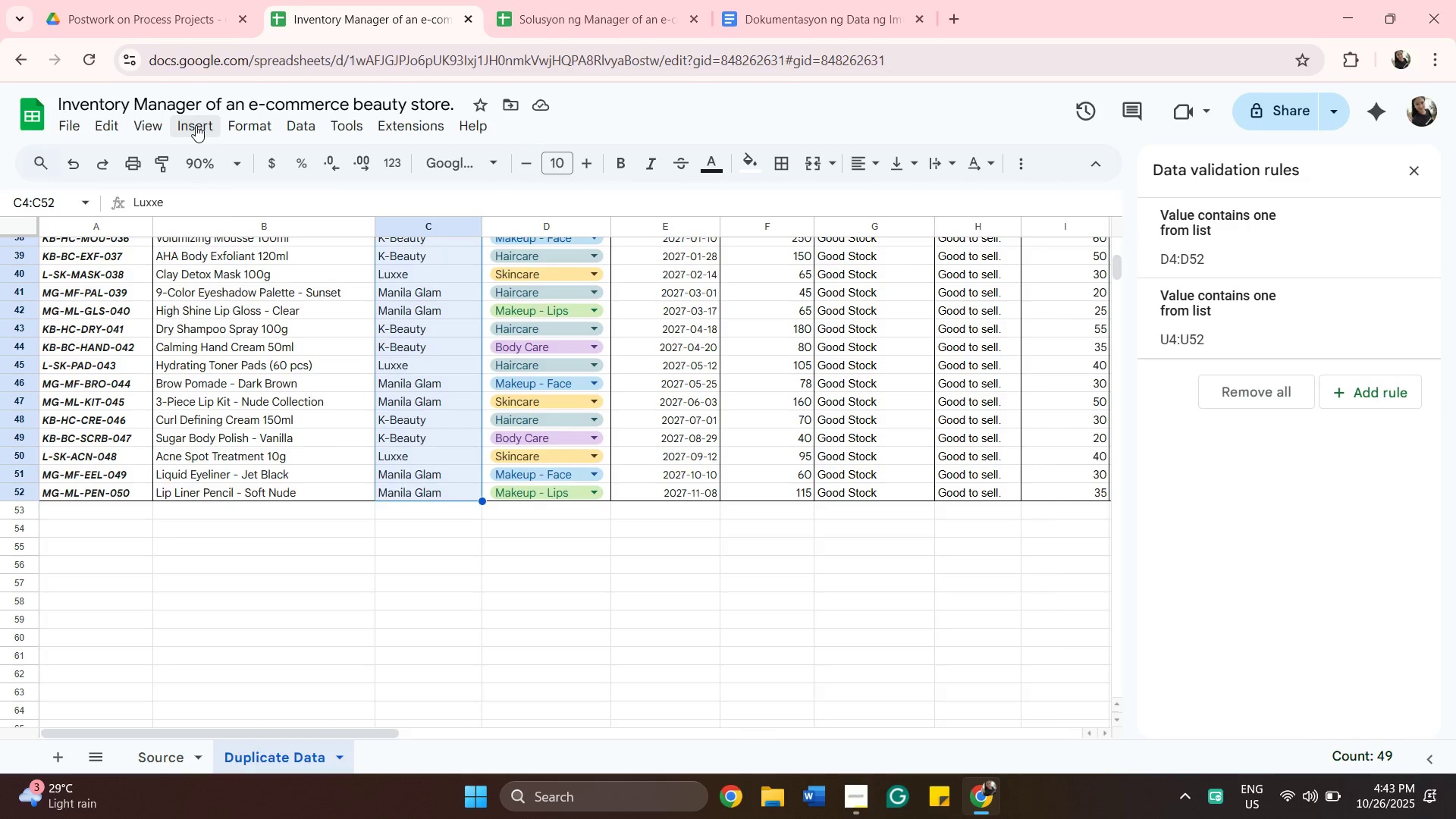 
left_click([196, 125])
 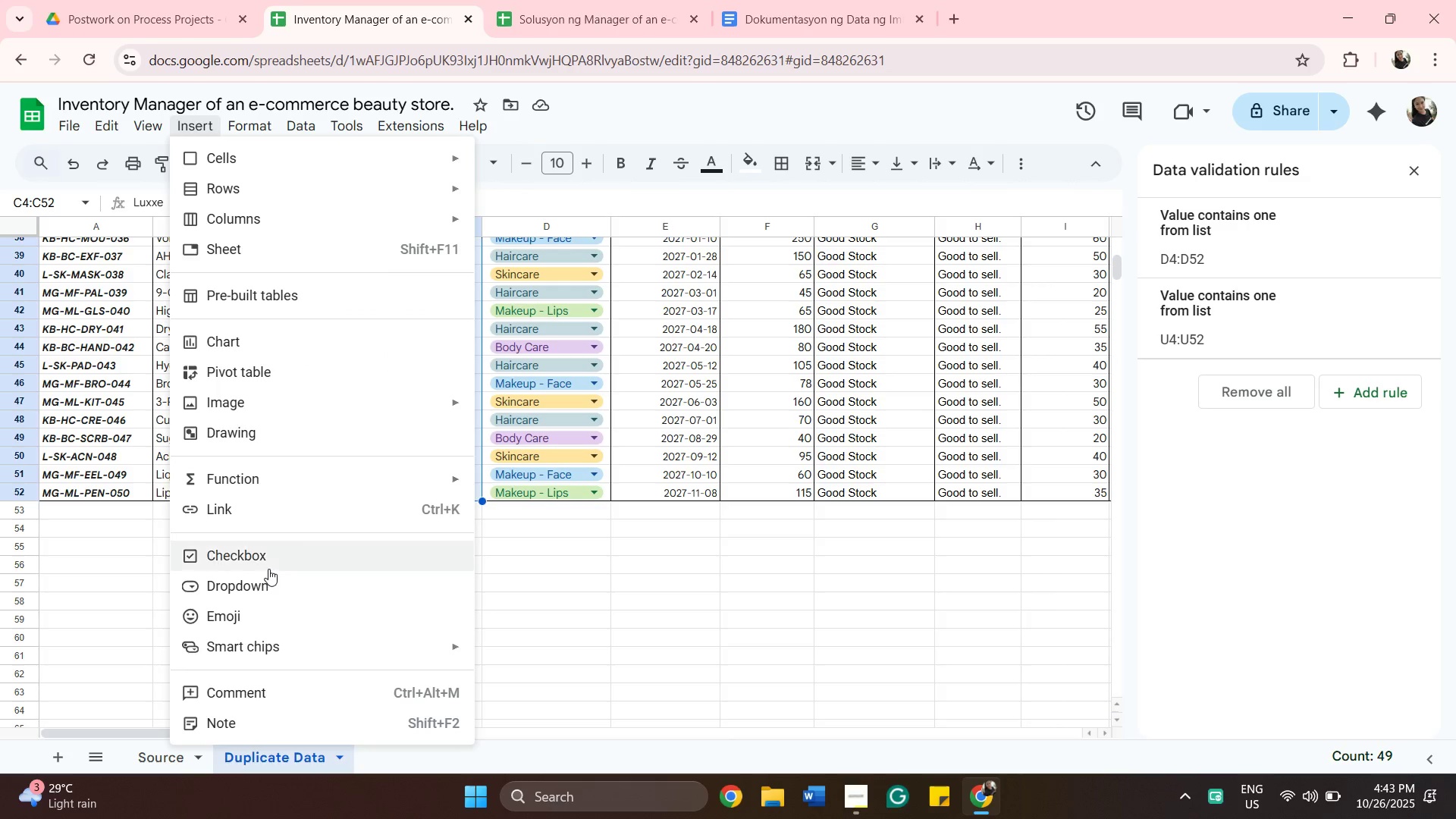 
left_click([265, 578])
 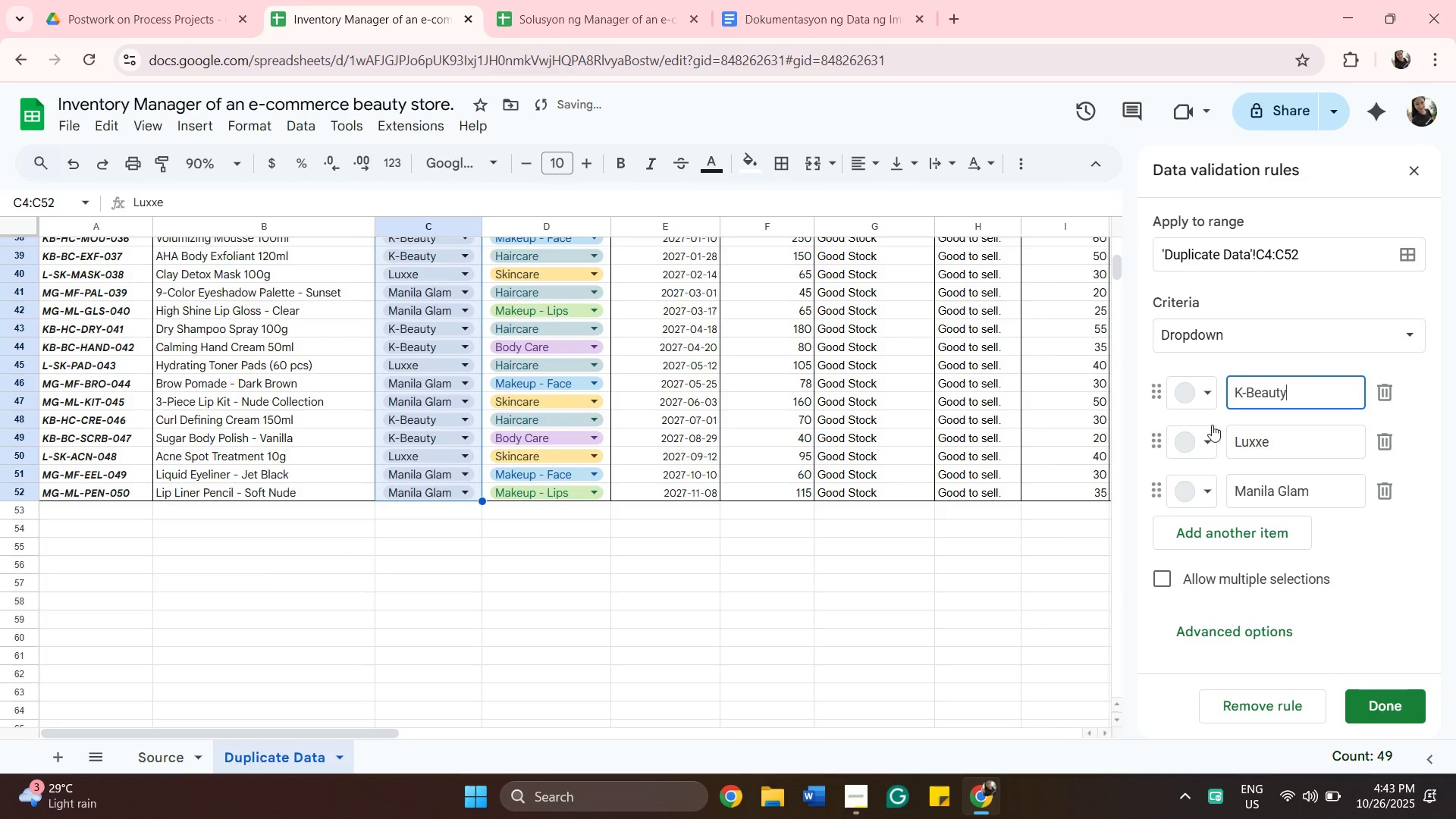 
left_click([1194, 411])
 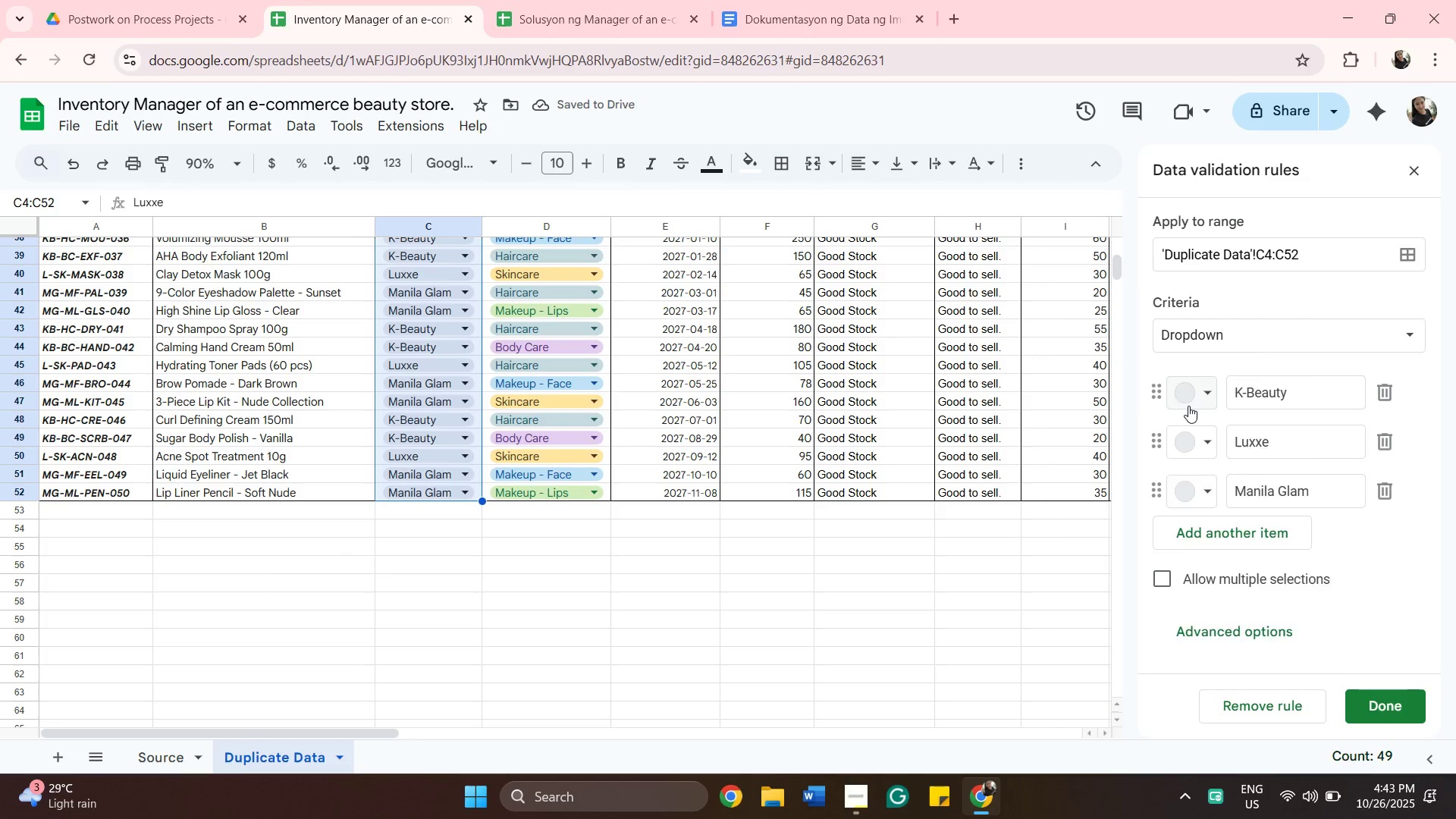 
double_click([1188, 406])
 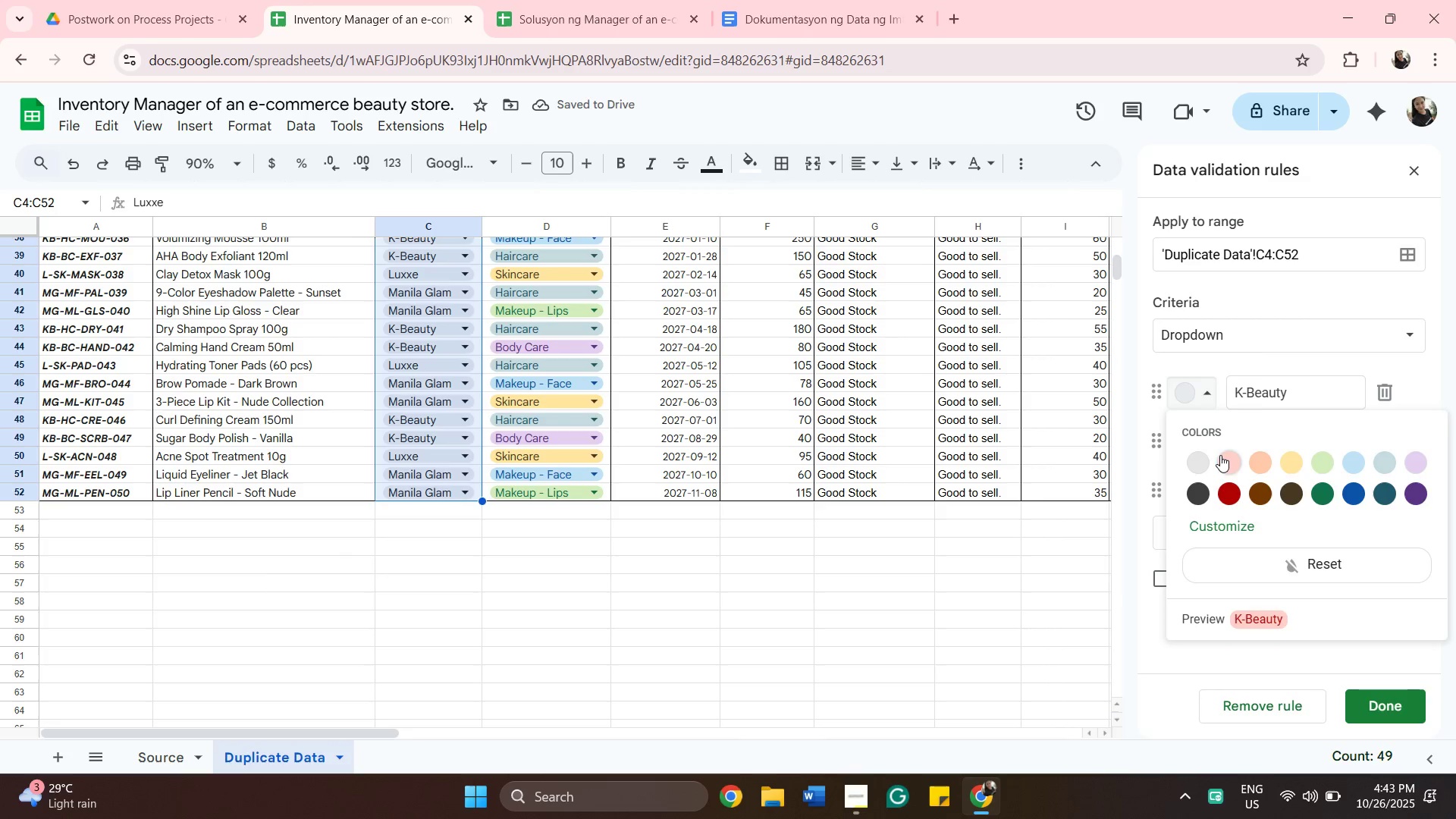 
left_click([1220, 455])
 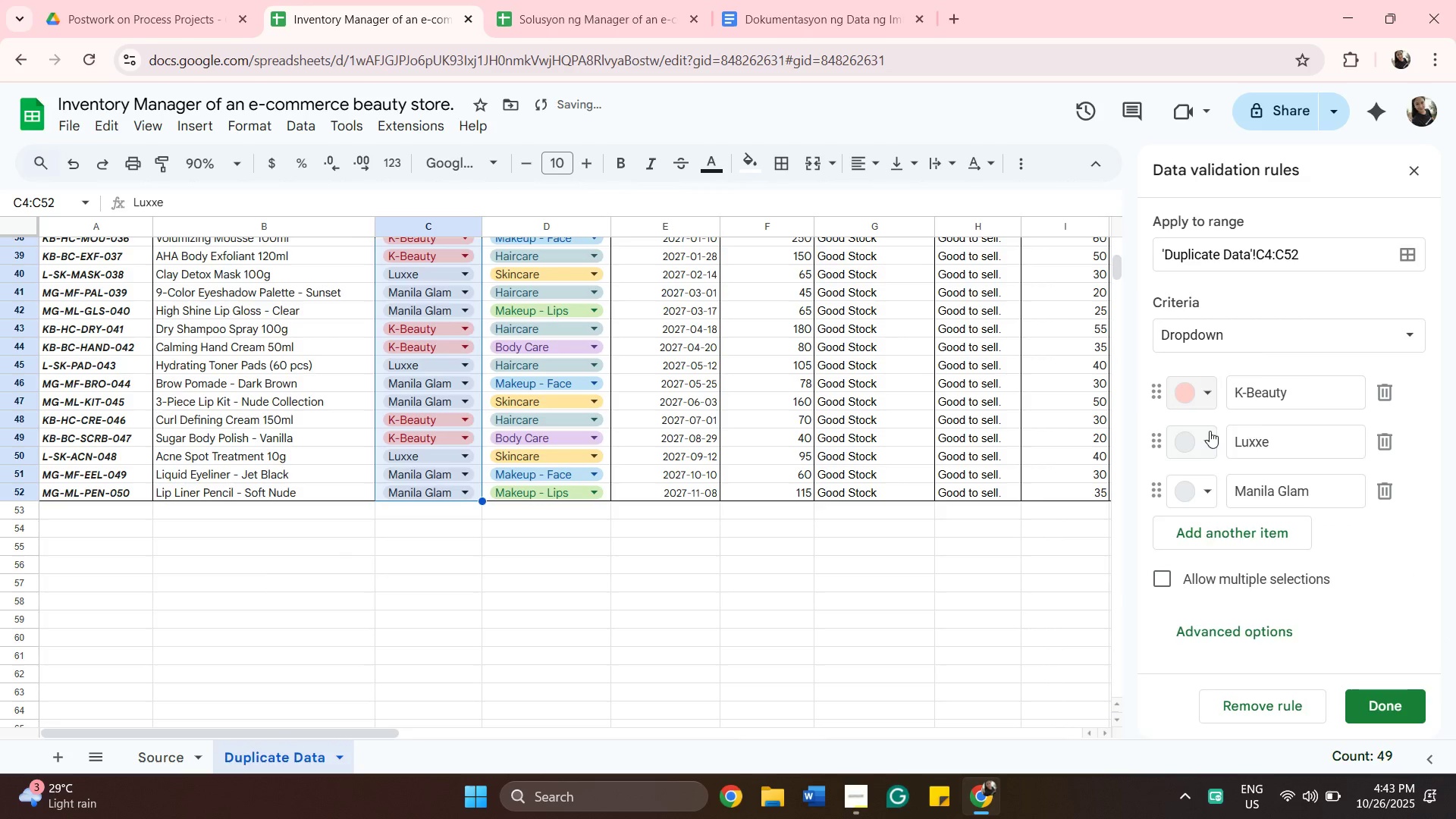 
left_click([1210, 431])
 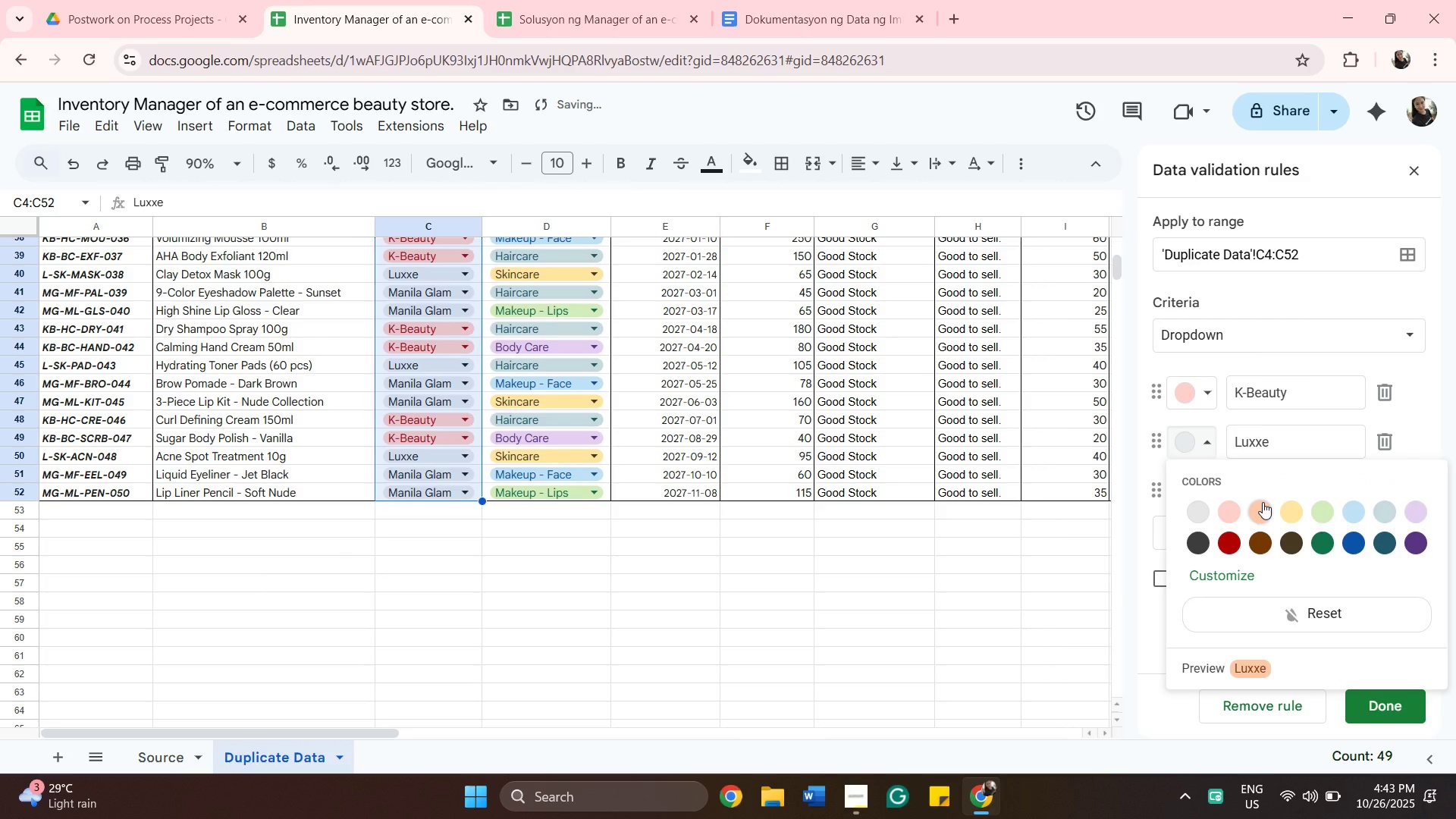 
left_click([1263, 502])
 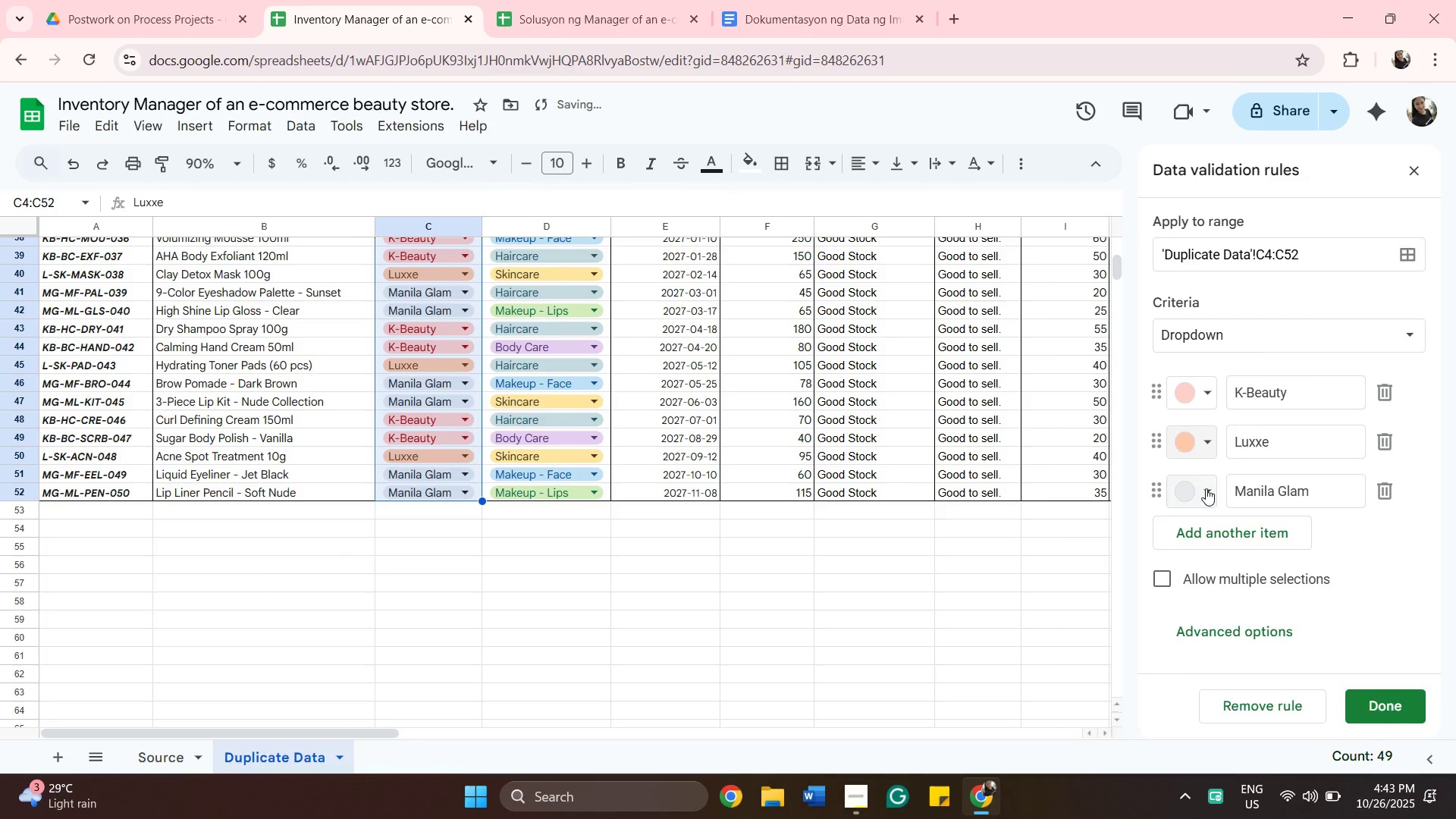 
left_click([1206, 488])
 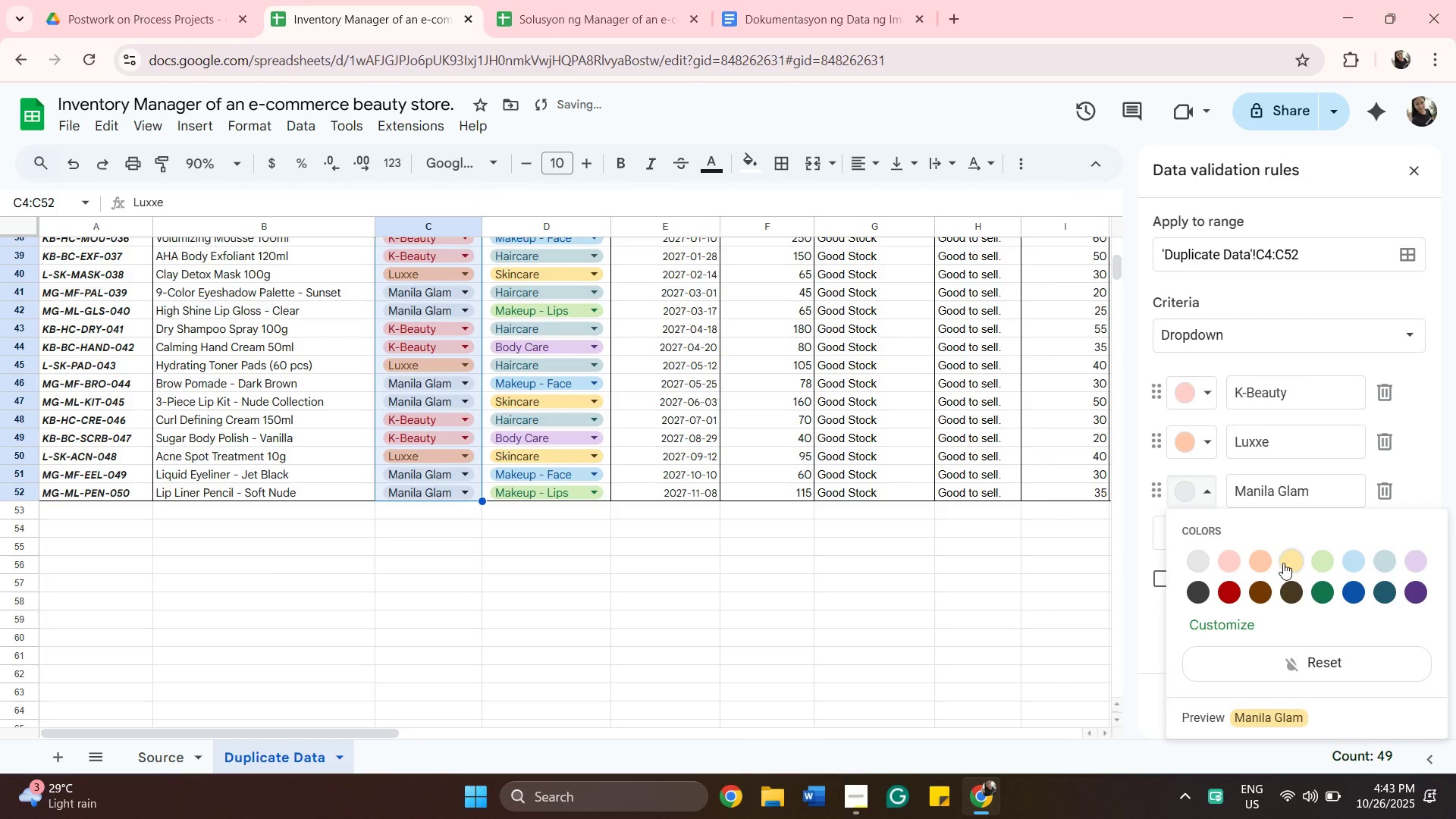 
left_click([1283, 563])
 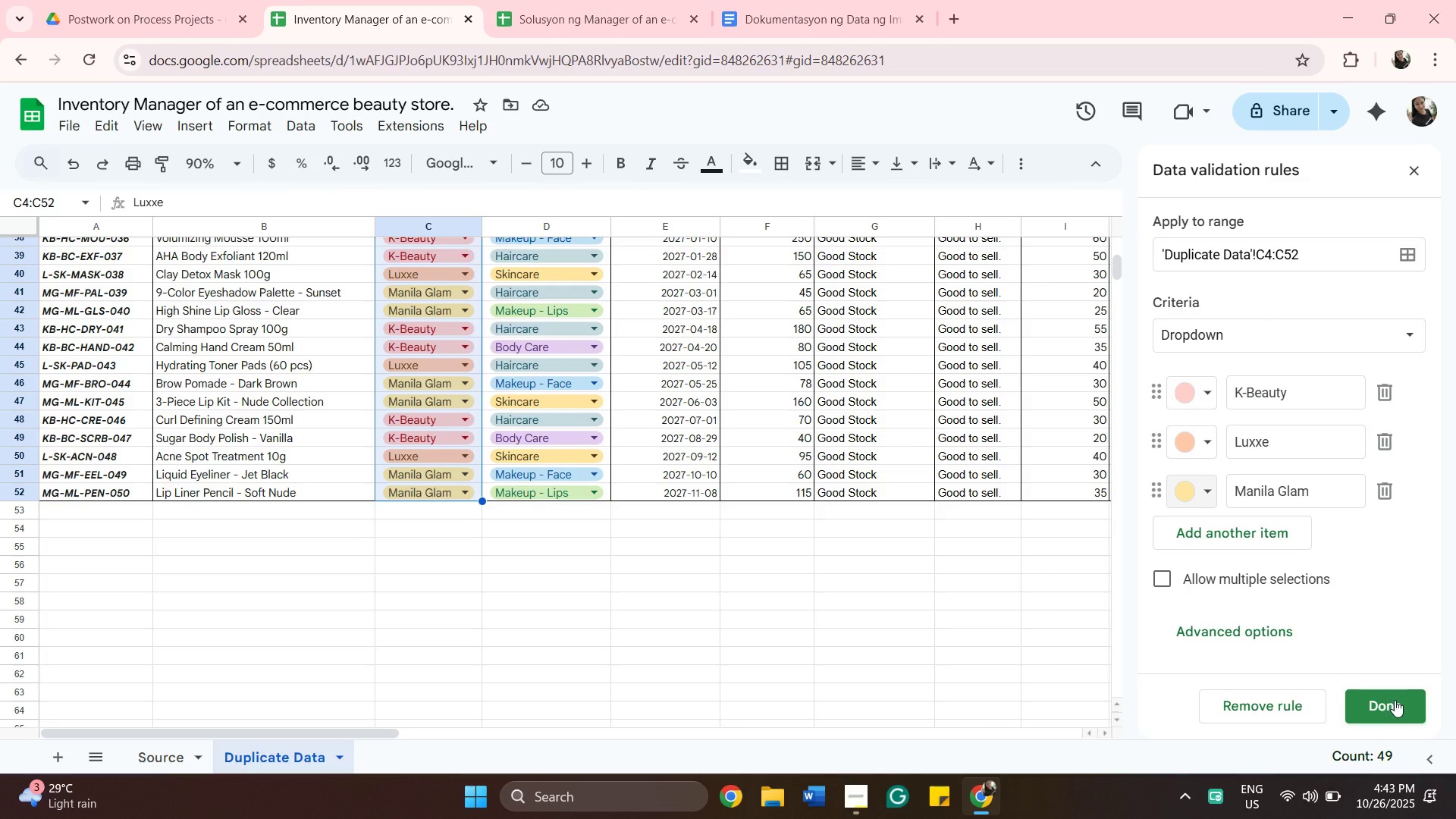 
wait(10.45)
 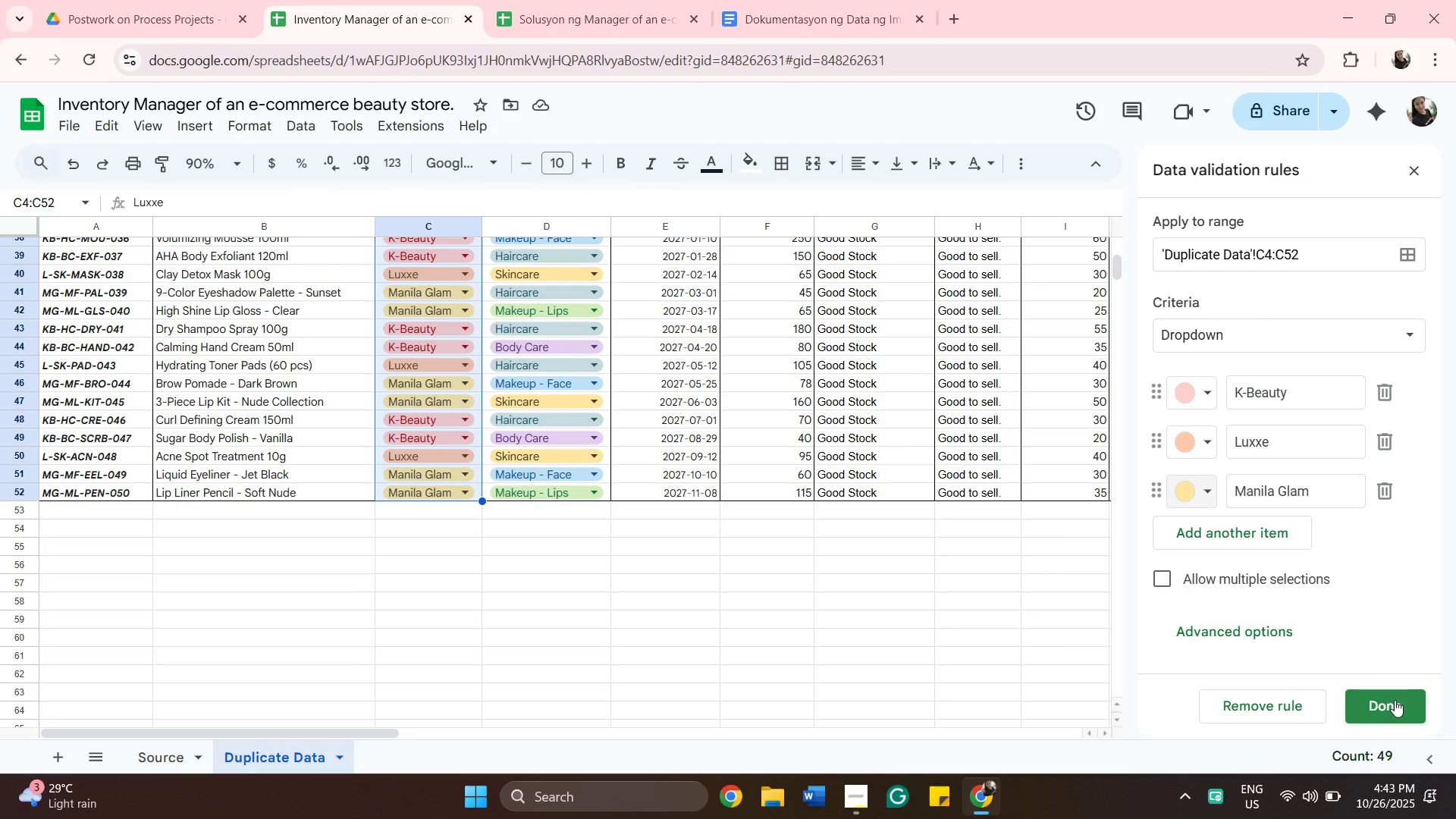 
left_click([1395, 700])
 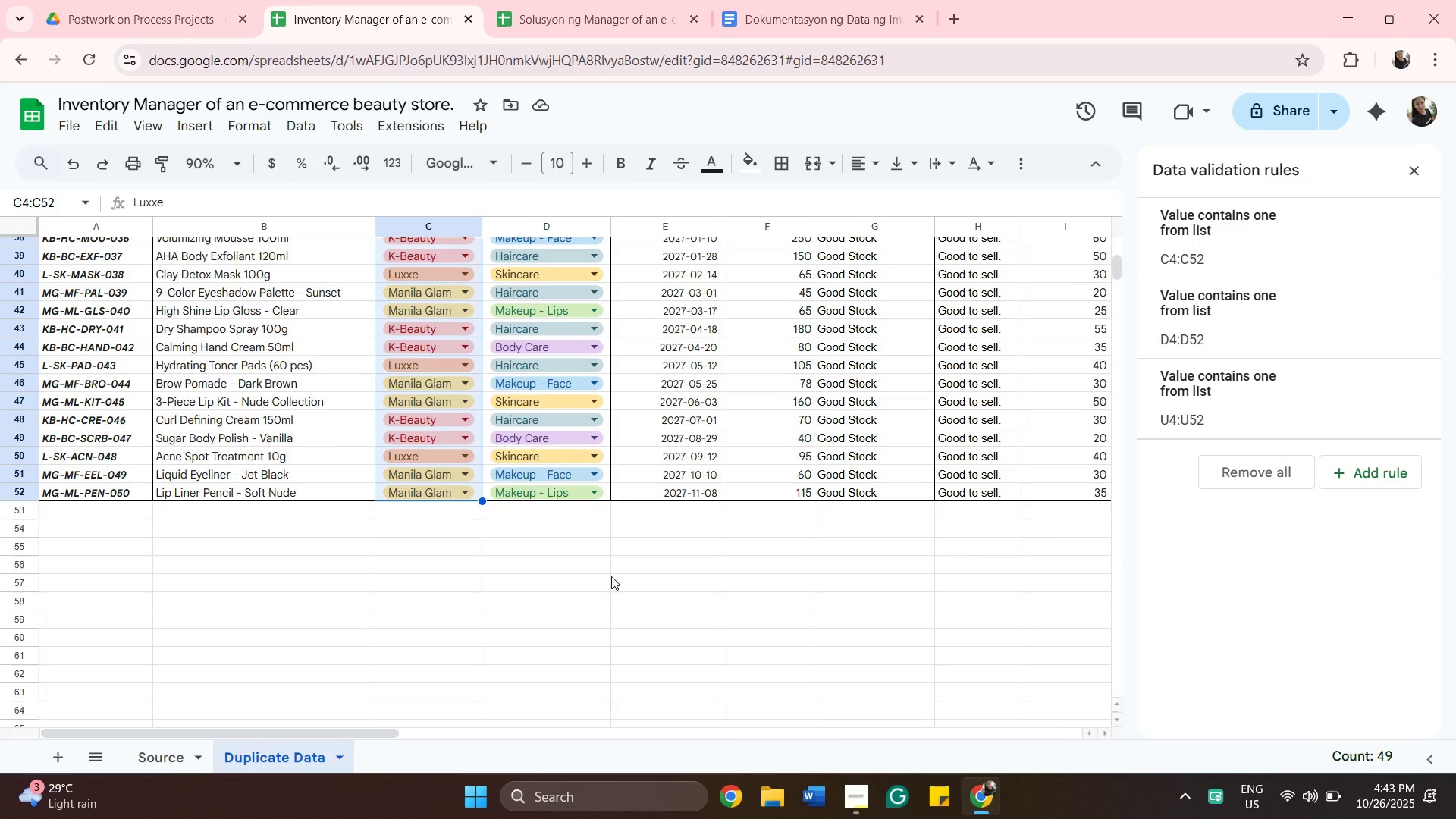 
scroll: coordinate [611, 576], scroll_direction: up, amount: 9.0
 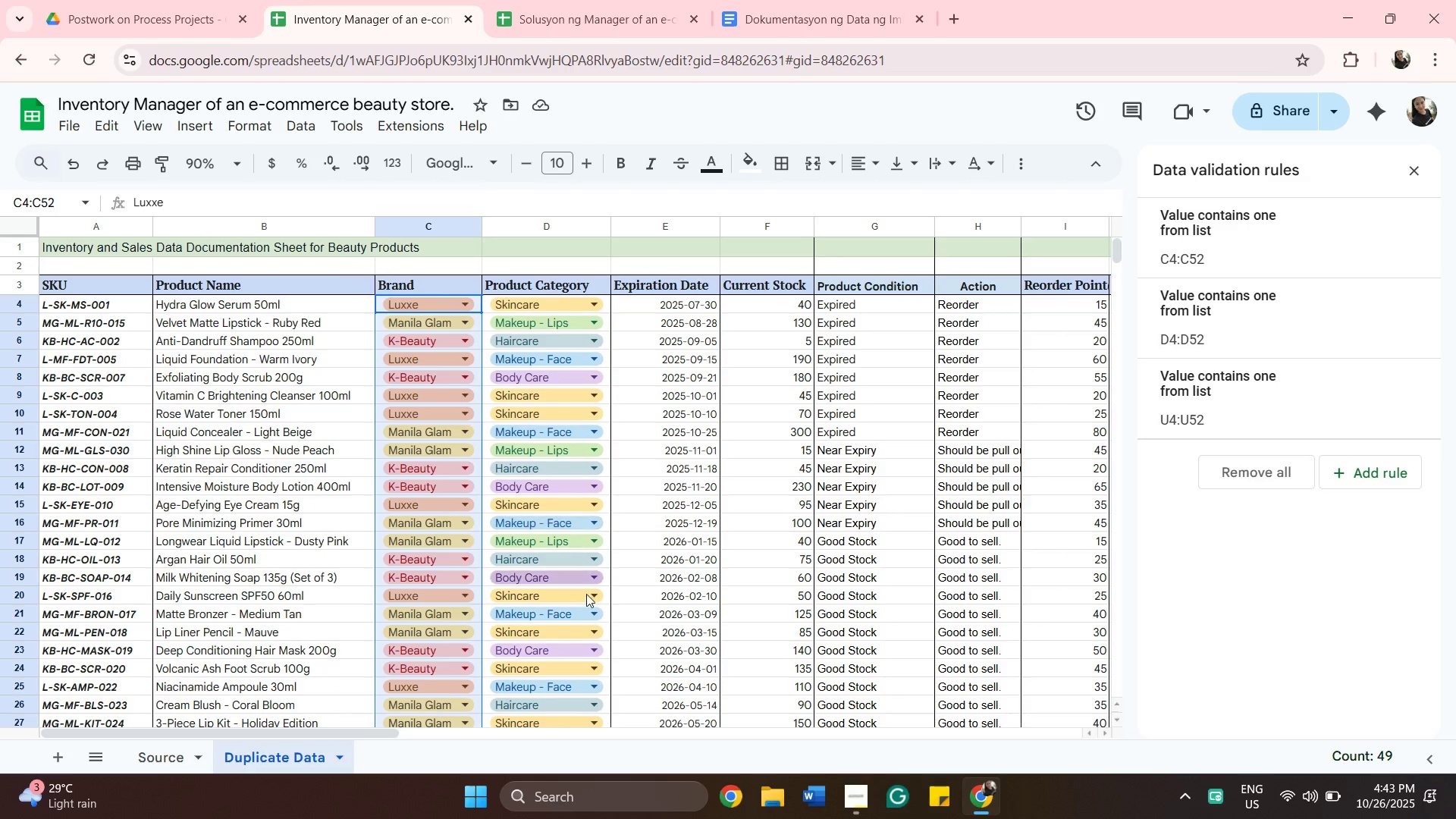 
scroll: coordinate [838, 573], scroll_direction: down, amount: 6.0
 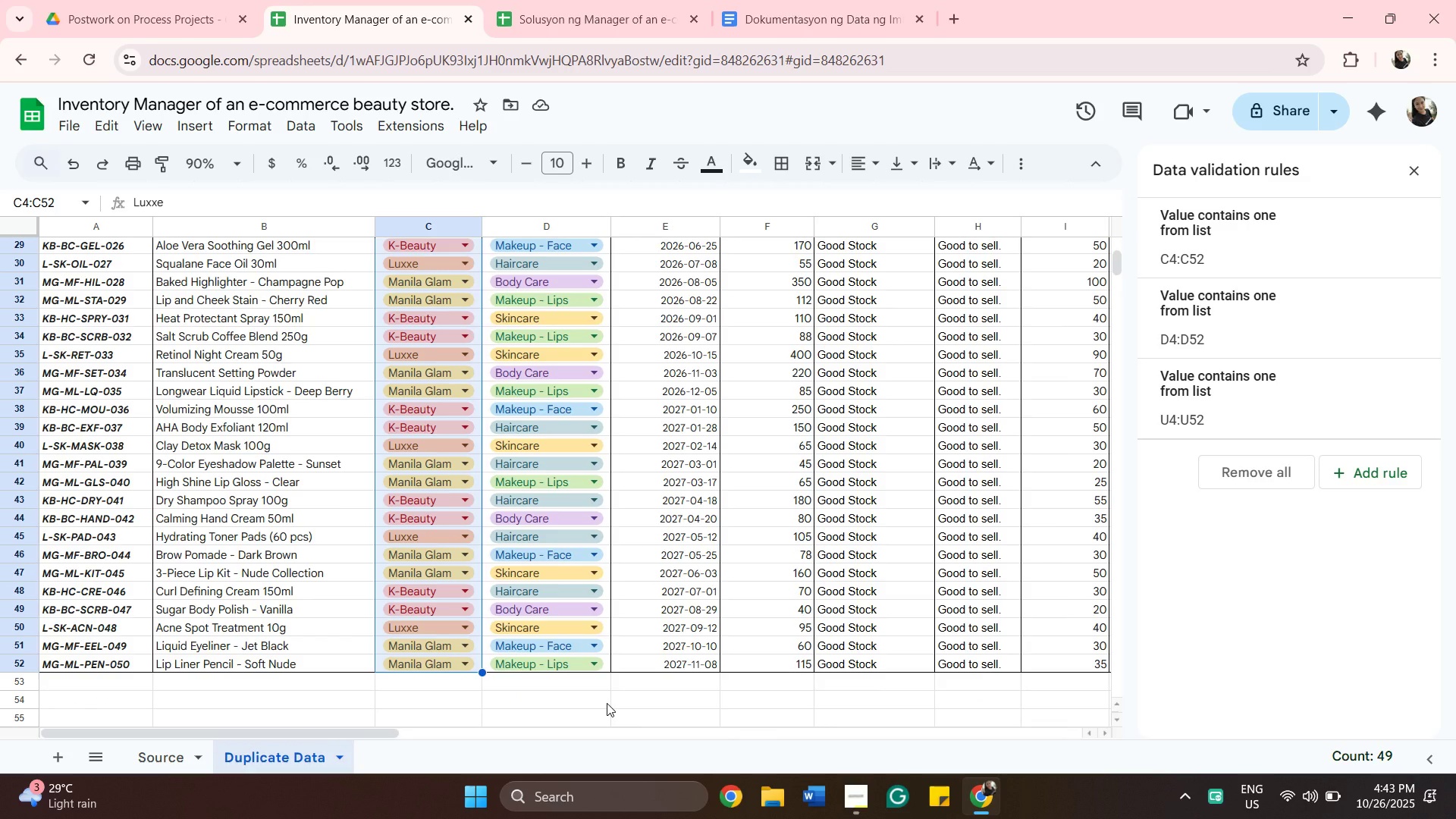 
left_click([607, 703])
 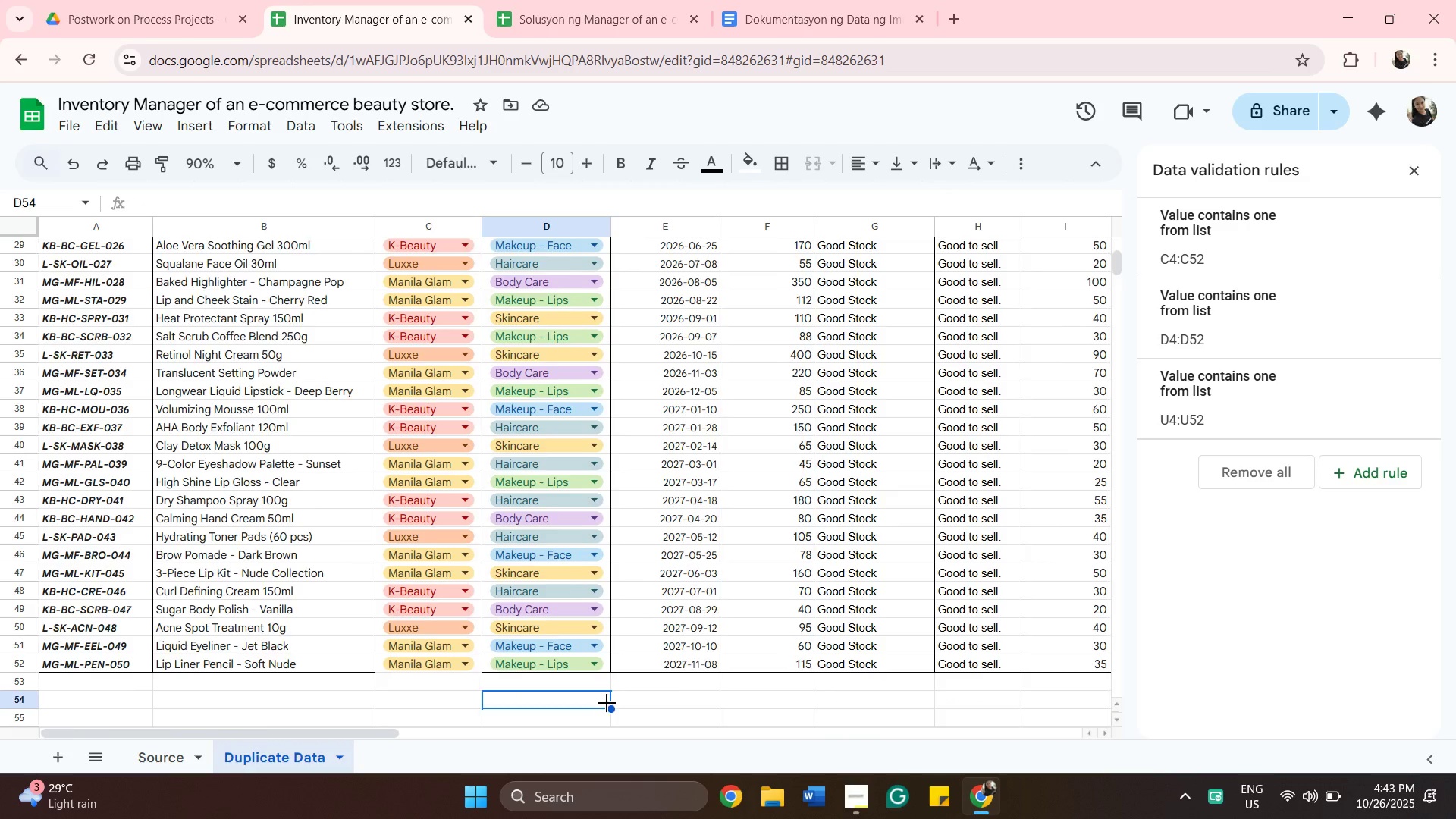 
scroll: coordinate [576, 632], scroll_direction: up, amount: 11.0
 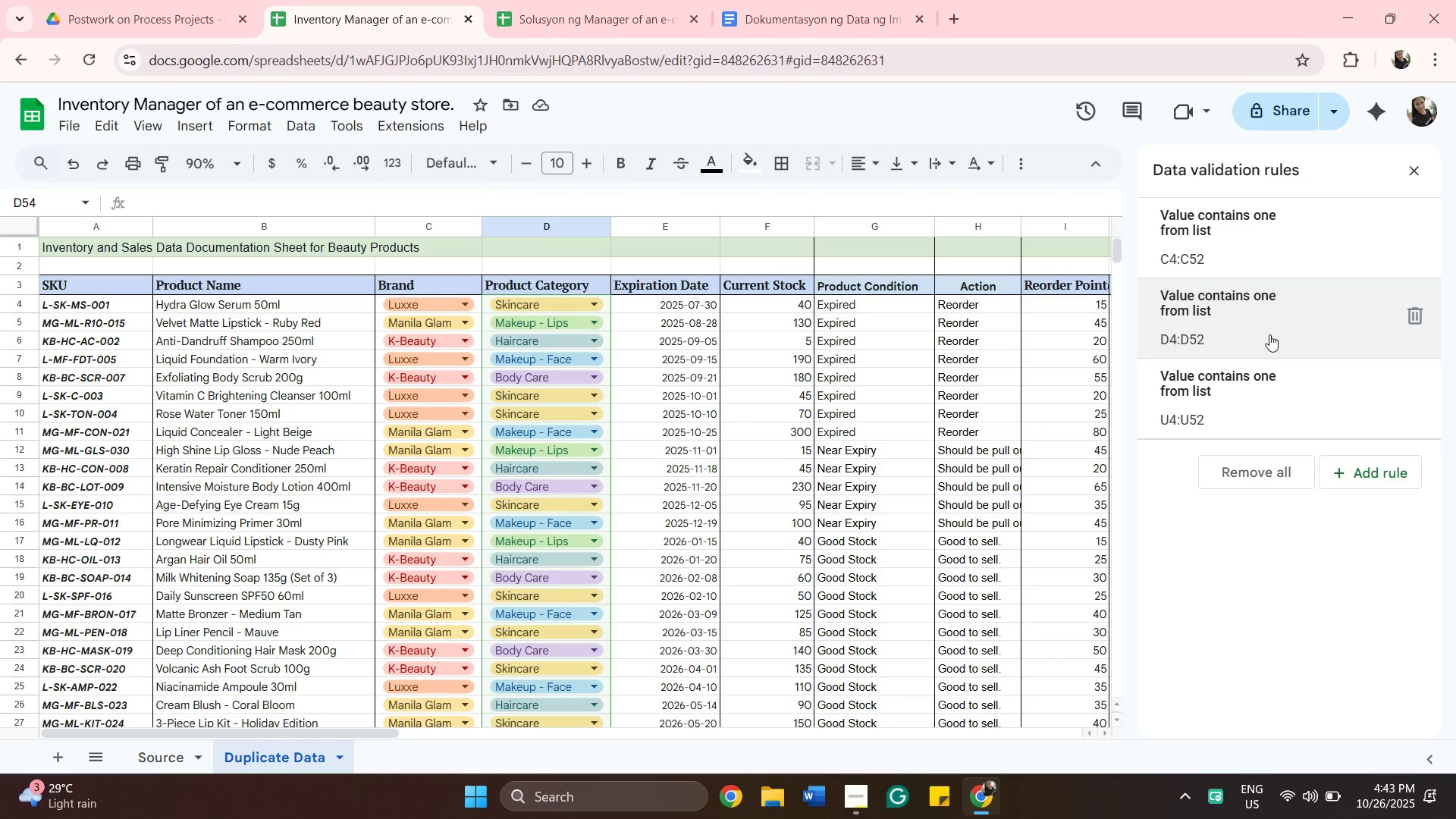 
wait(6.04)
 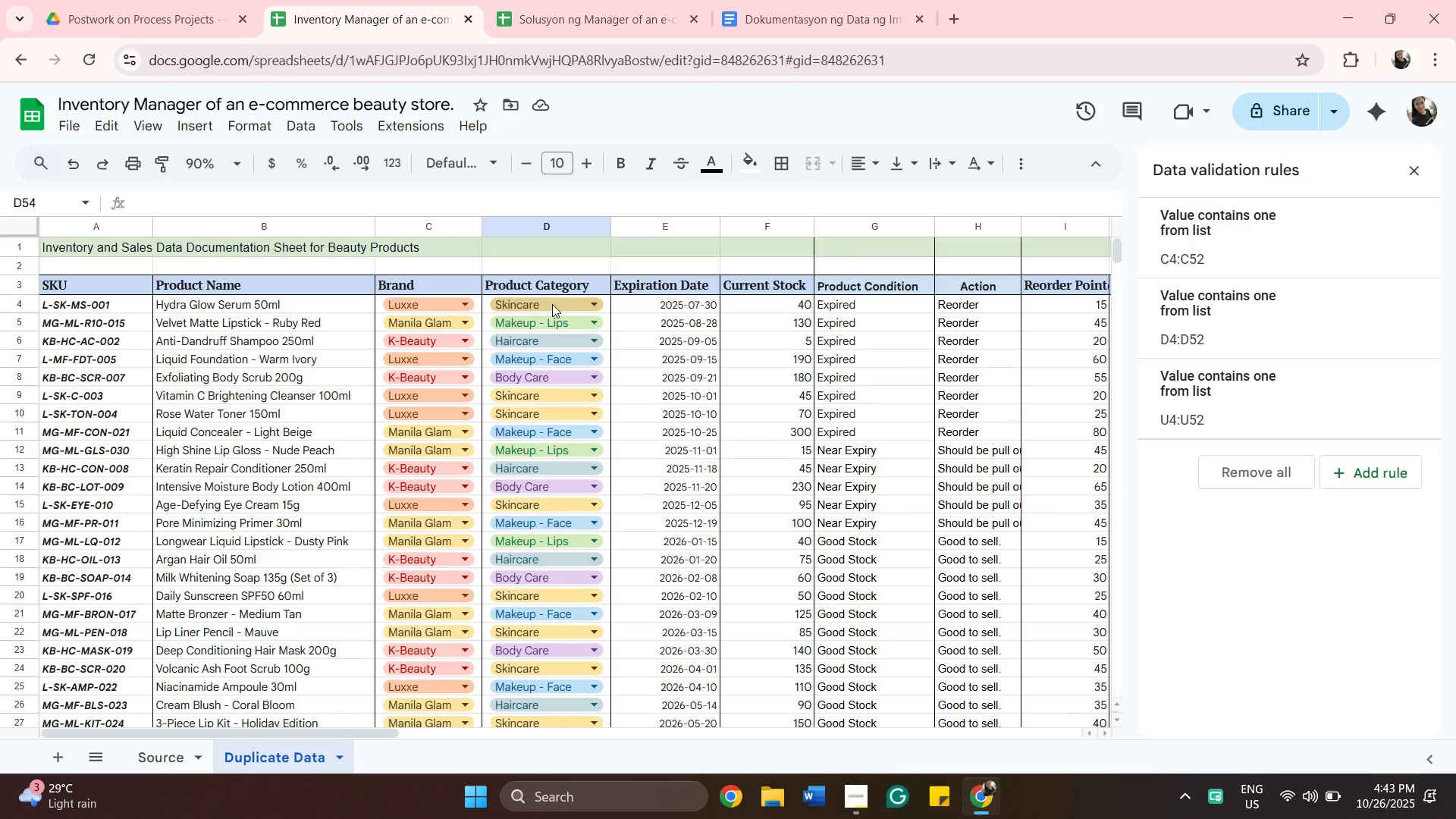 
left_click([1413, 311])
 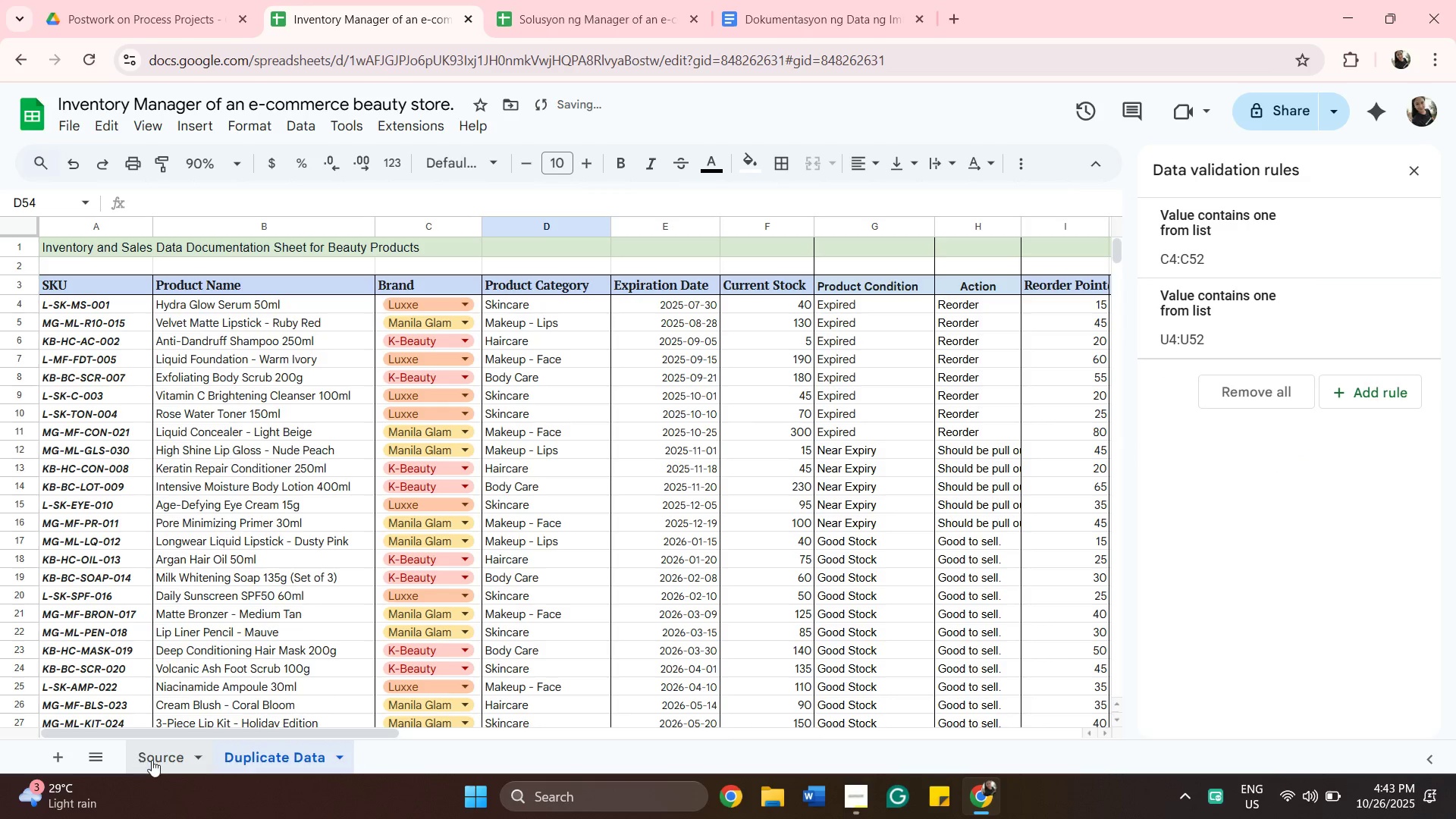 
left_click([152, 760])
 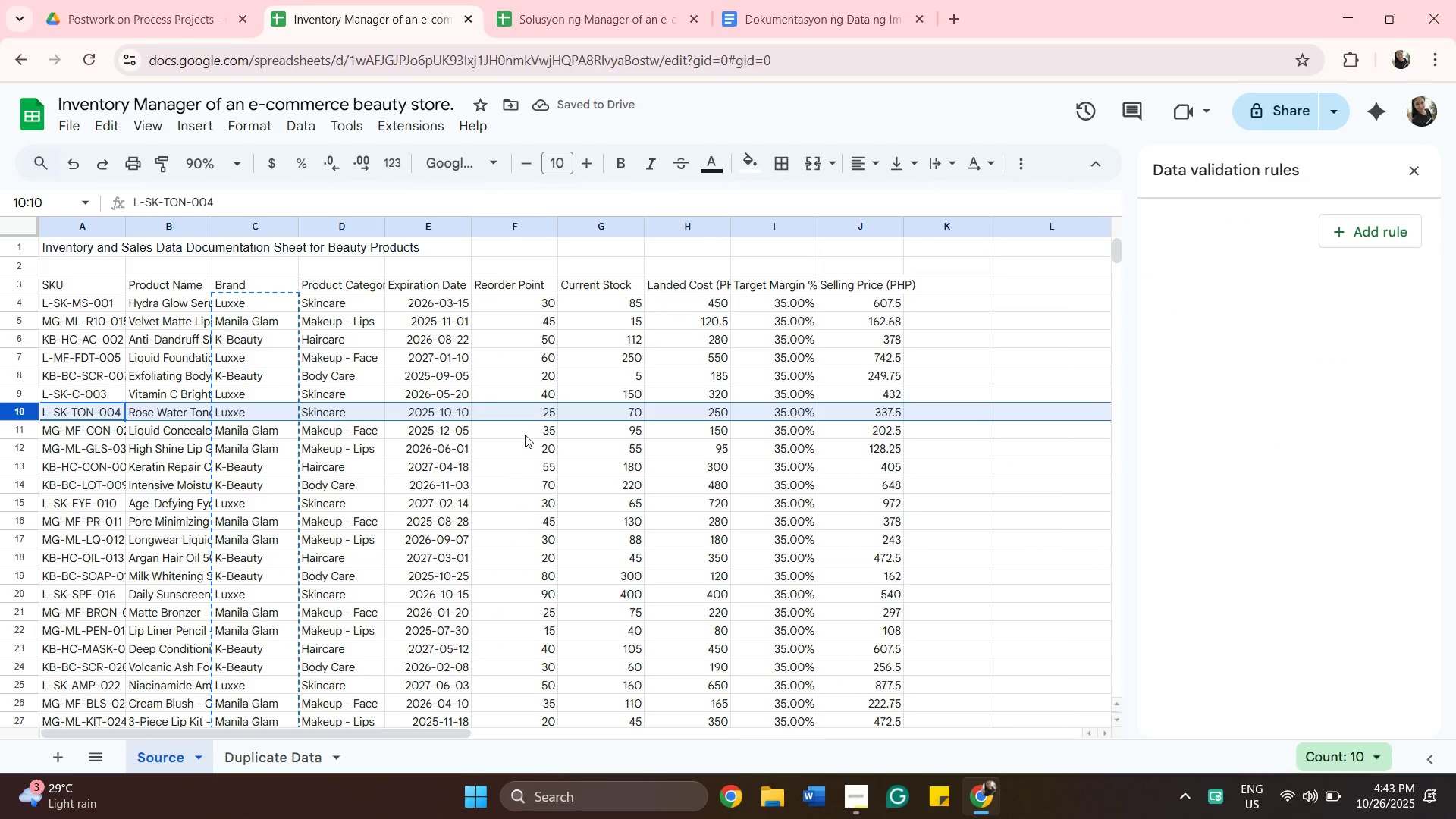 
scroll: coordinate [331, 357], scroll_direction: up, amount: 5.0
 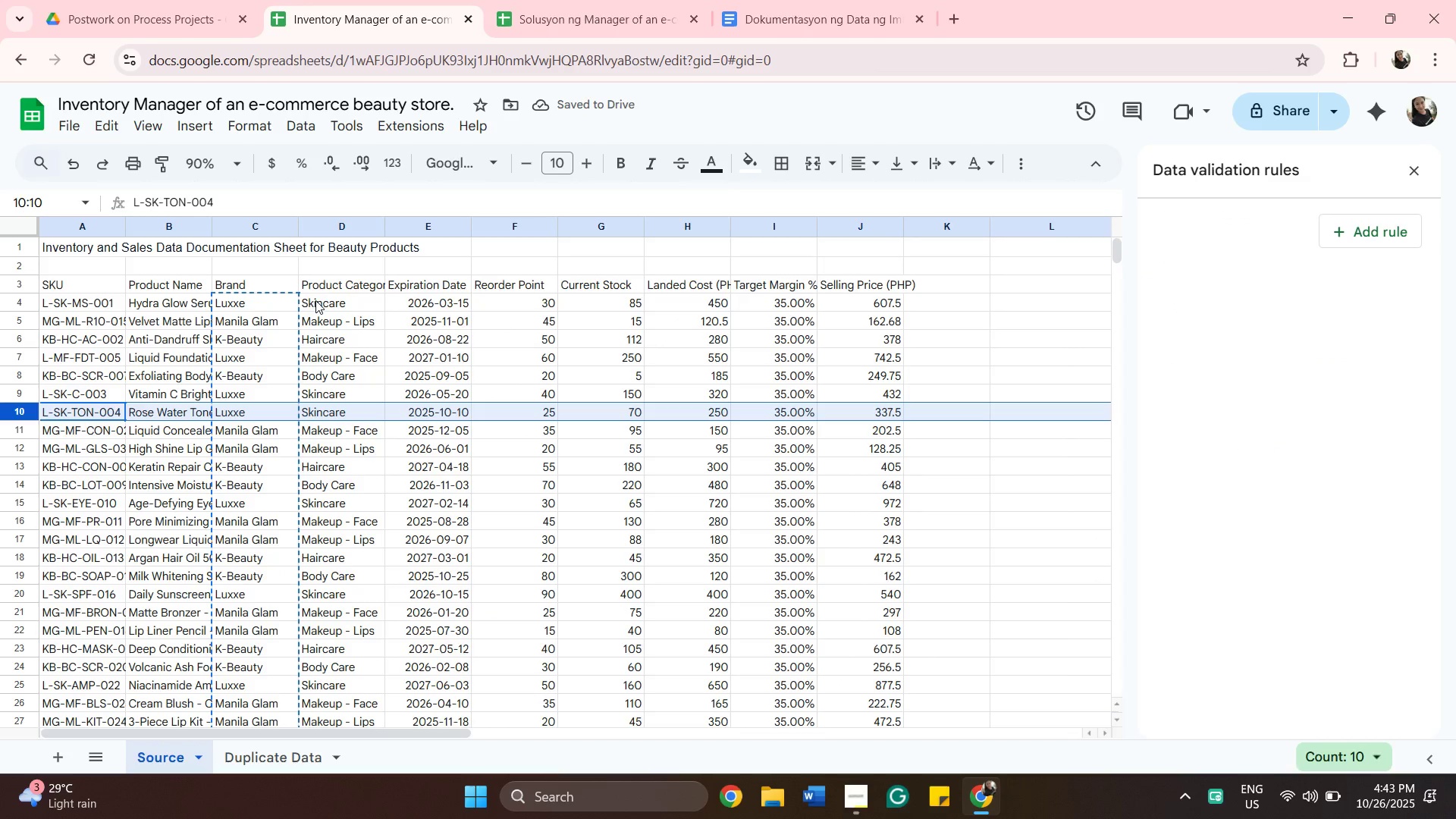 
left_click([315, 300])
 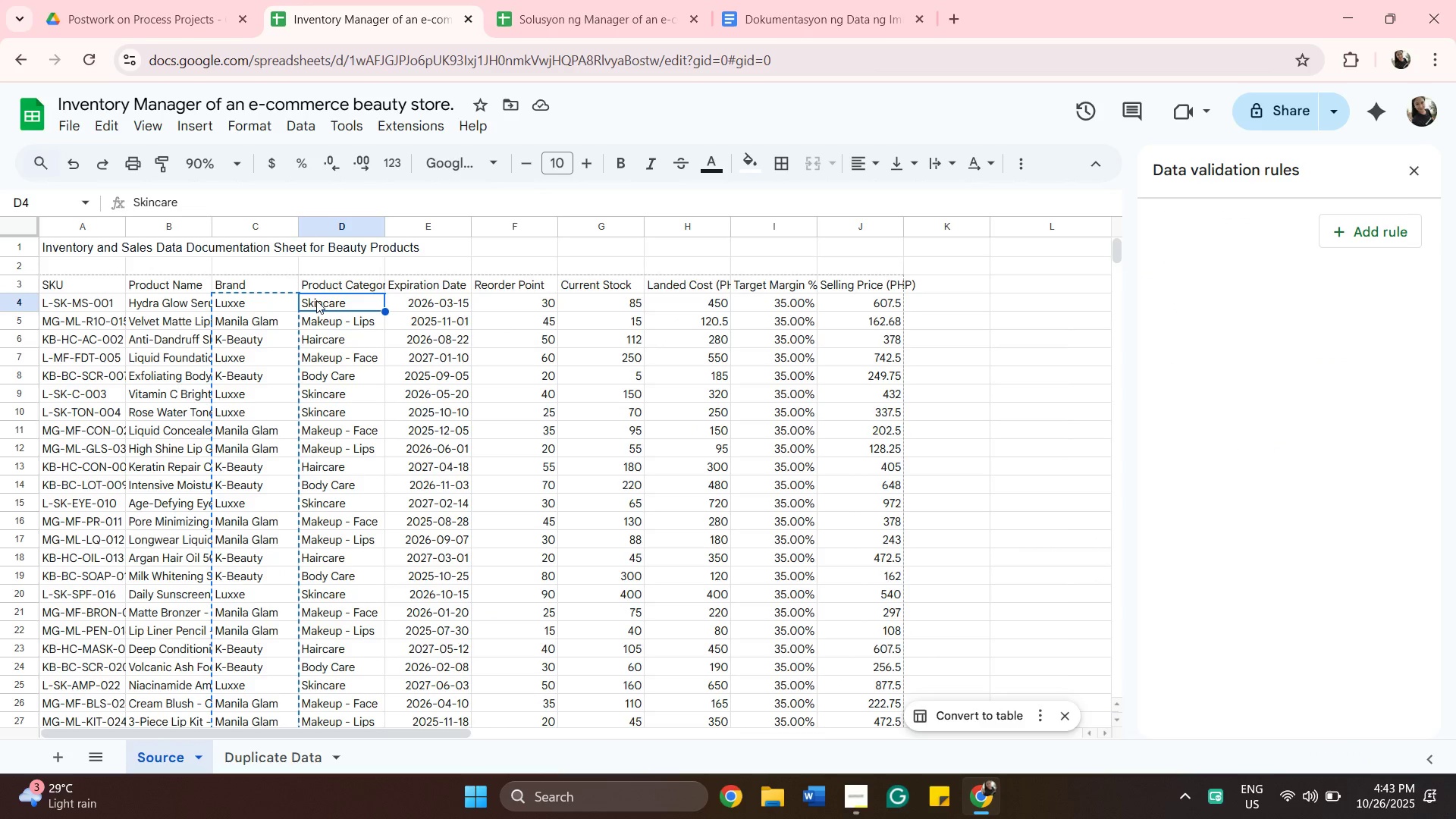 
scroll: coordinate [331, 370], scroll_direction: down, amount: 9.0
 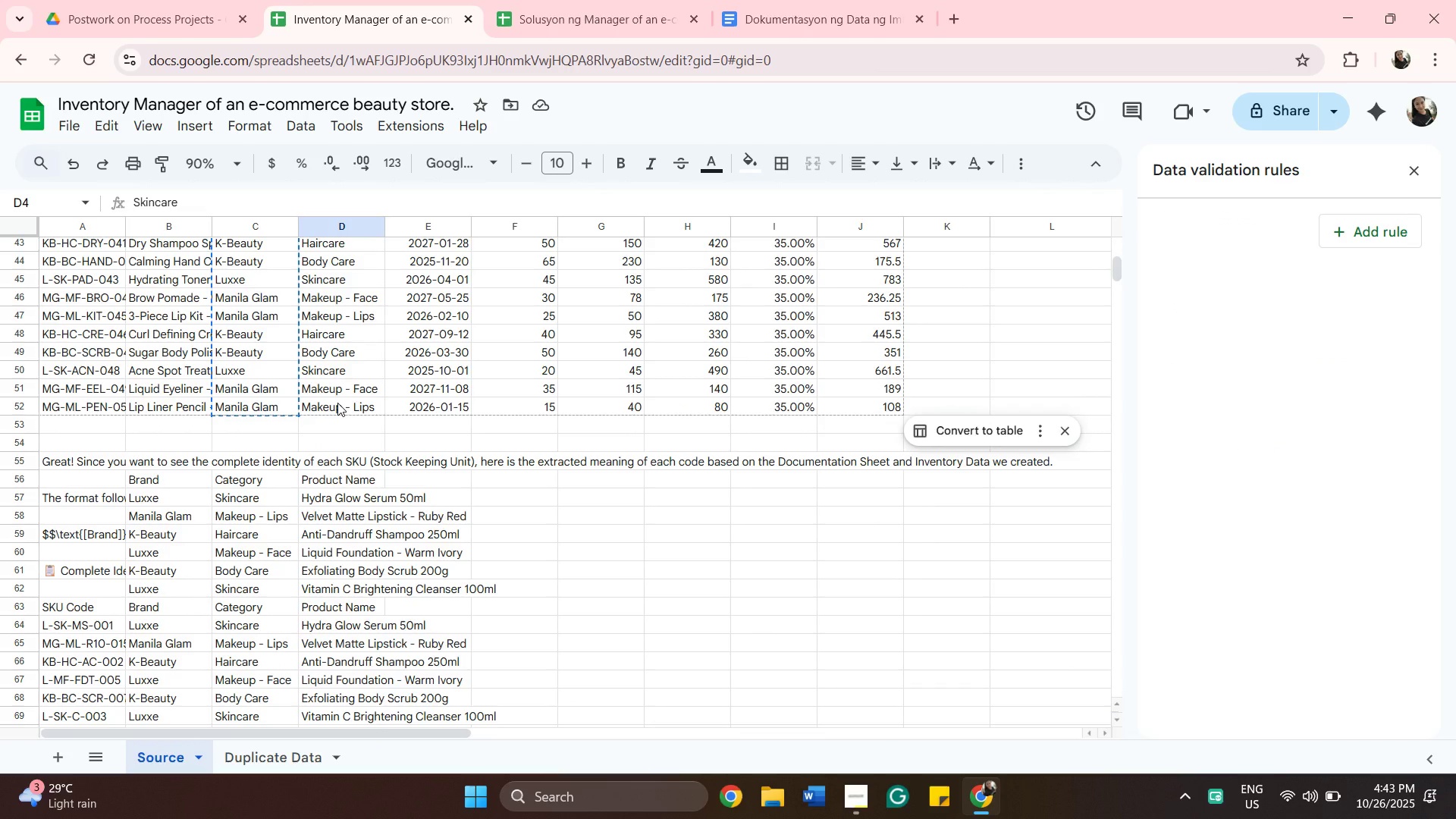 
hold_key(key=ShiftLeft, duration=0.45)
left_click([337, 403])
 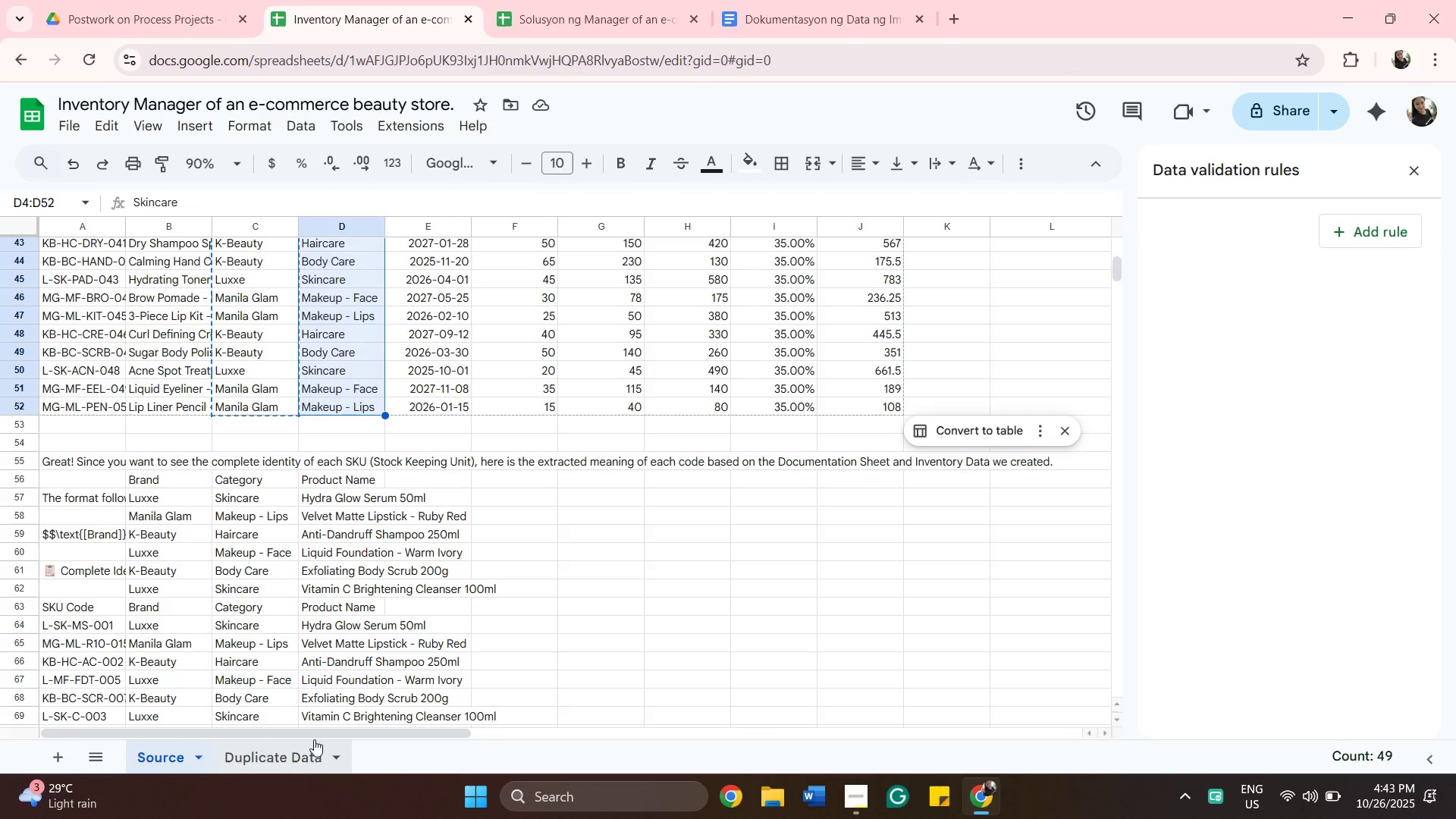 
left_click([303, 751])
 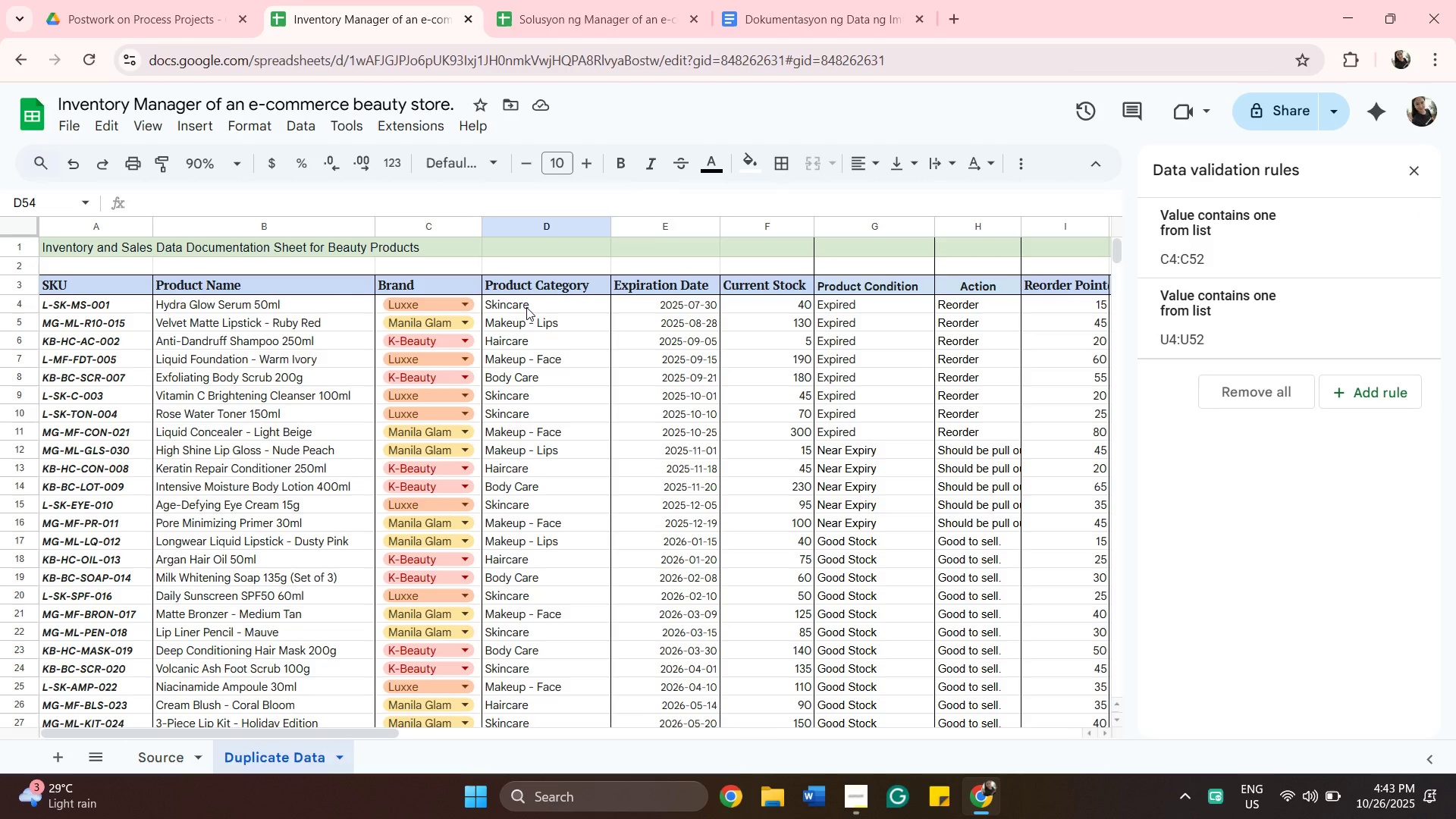 
left_click([526, 307])
 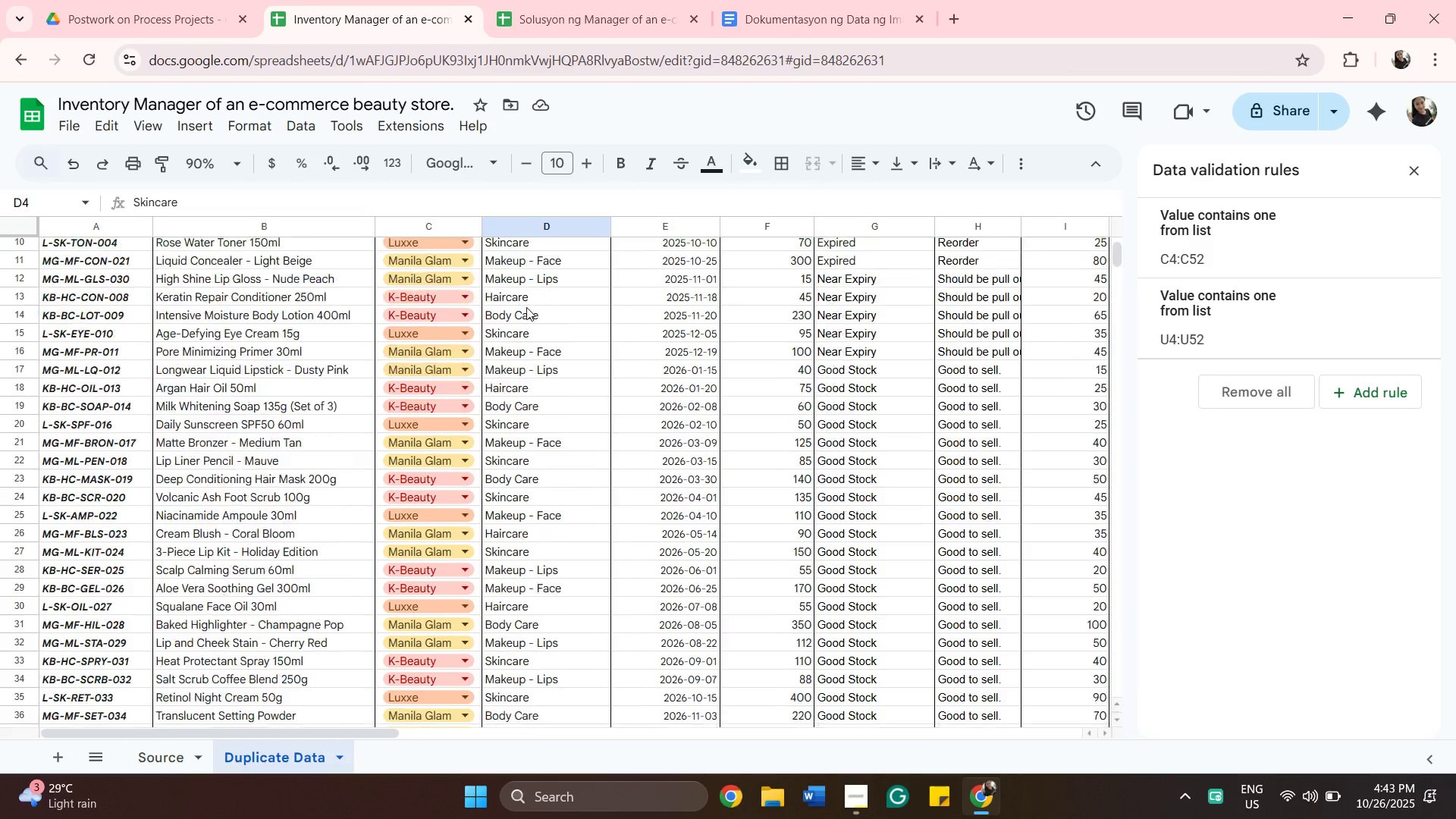 
scroll: coordinate [523, 311], scroll_direction: down, amount: 10.0
 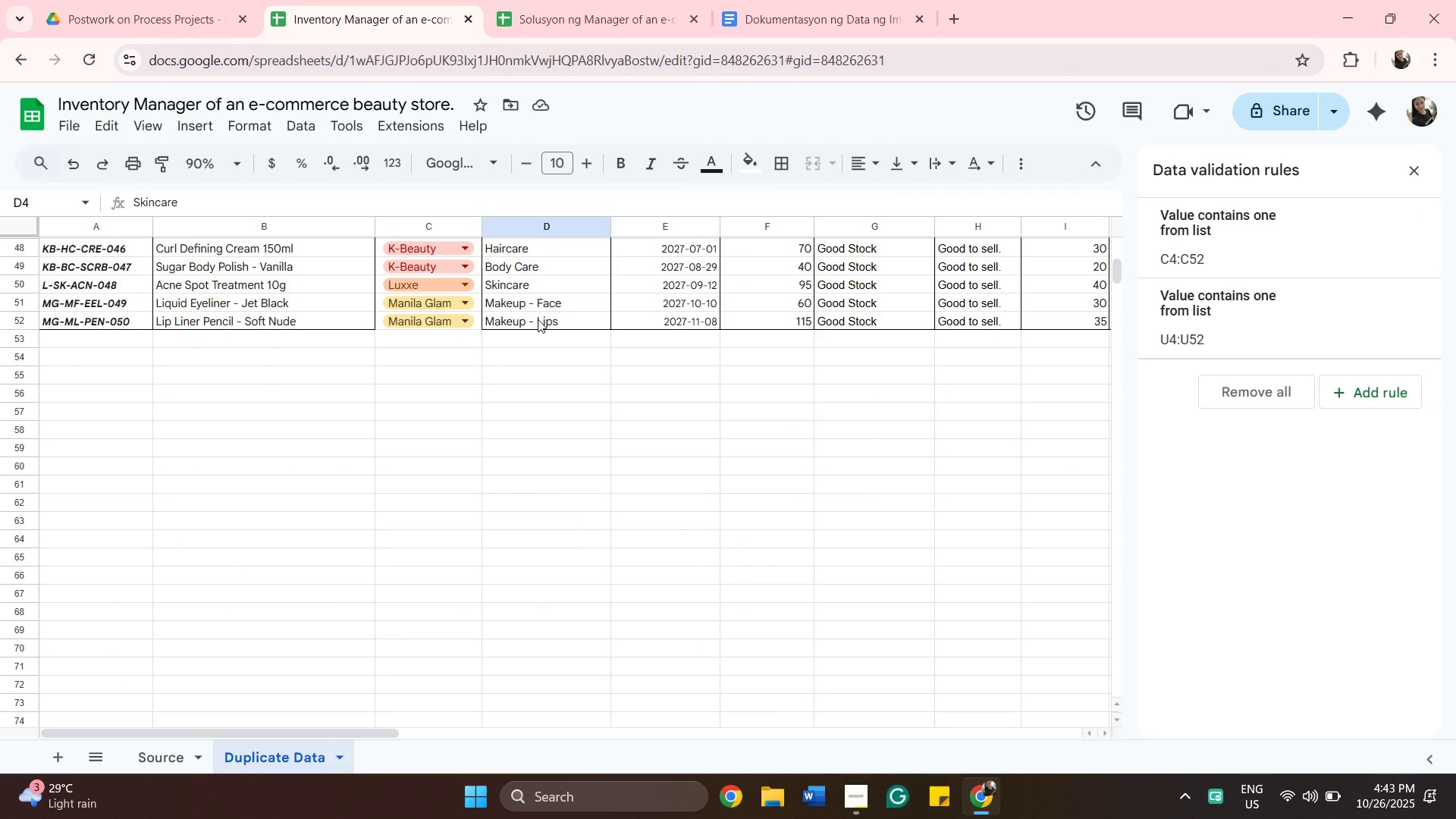 
hold_key(key=ShiftLeft, duration=0.32)
left_click([538, 319])
 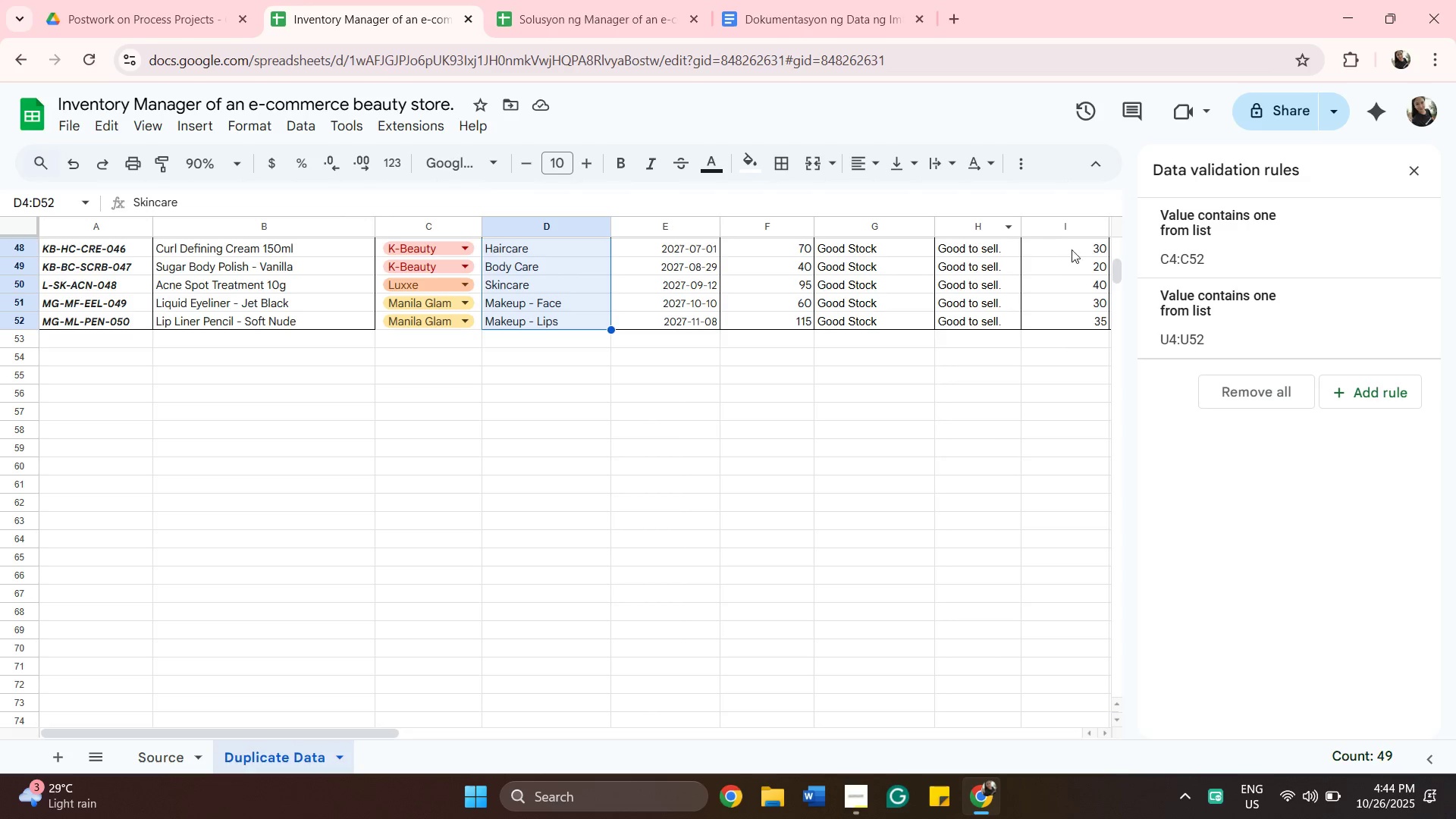 
wait(7.71)
 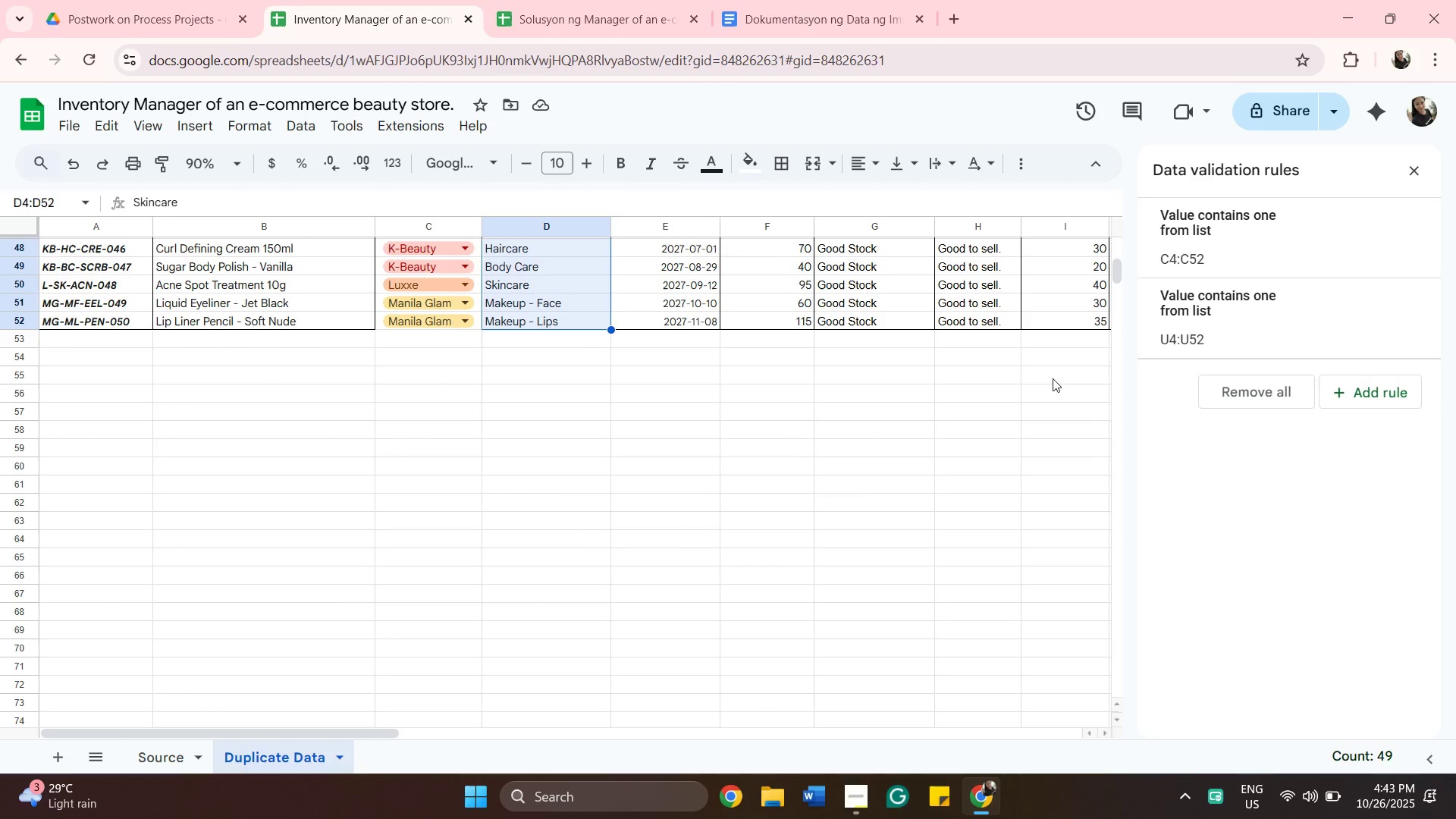 
left_click([234, 127])
 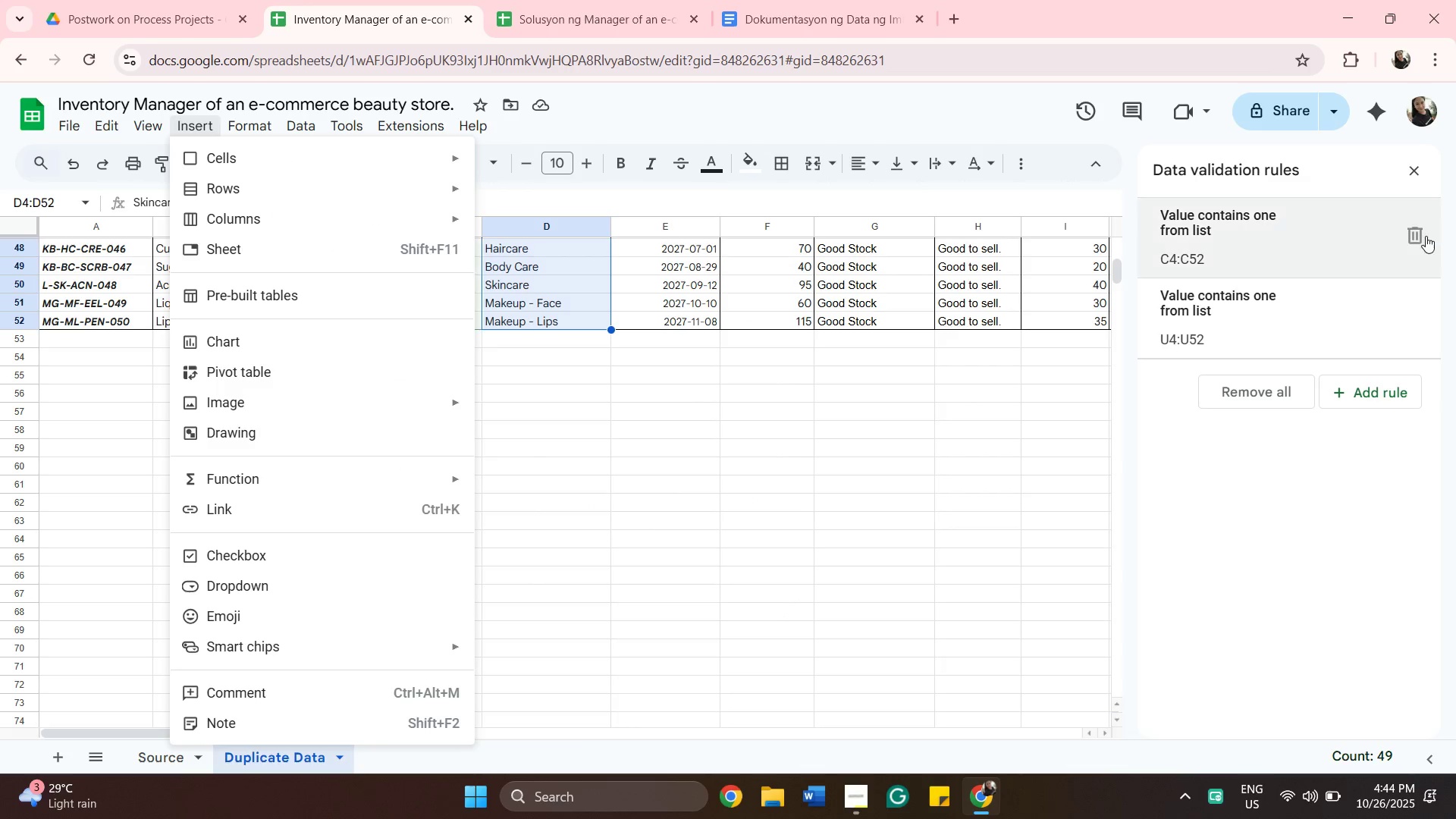 
left_click([1411, 172])
 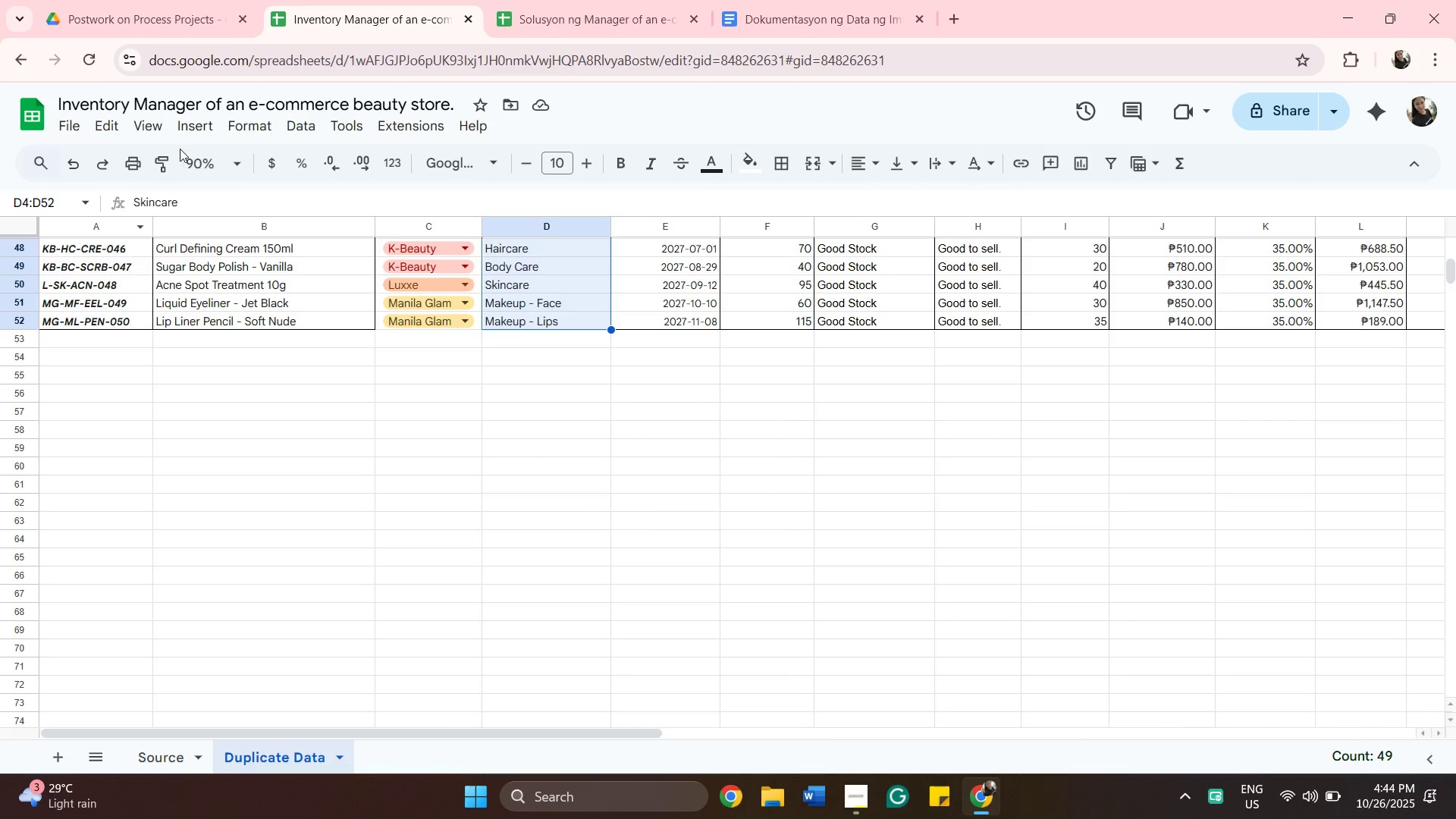 
left_click([189, 128])
 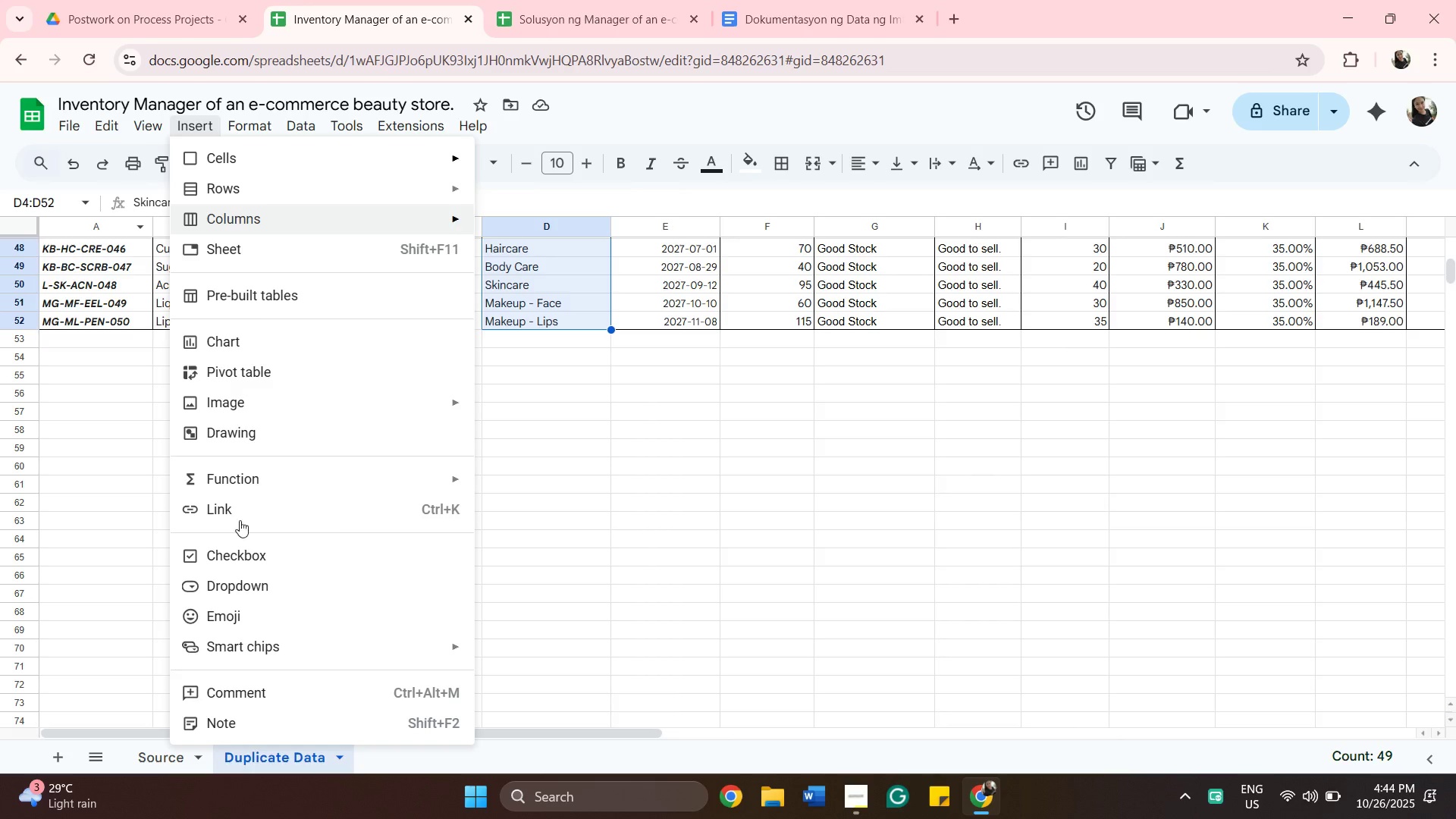 
left_click([231, 589])
 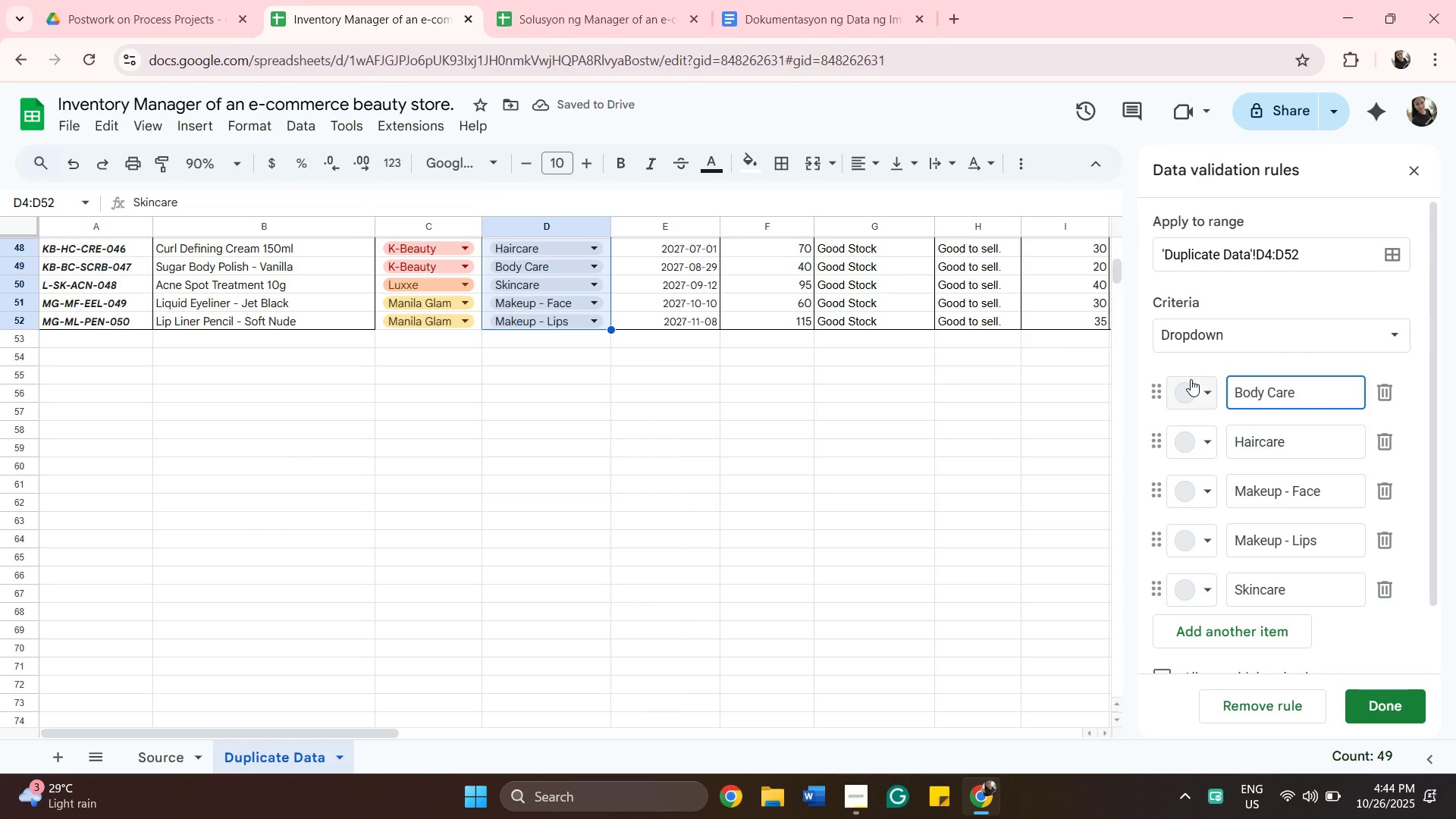 
wait(5.34)
 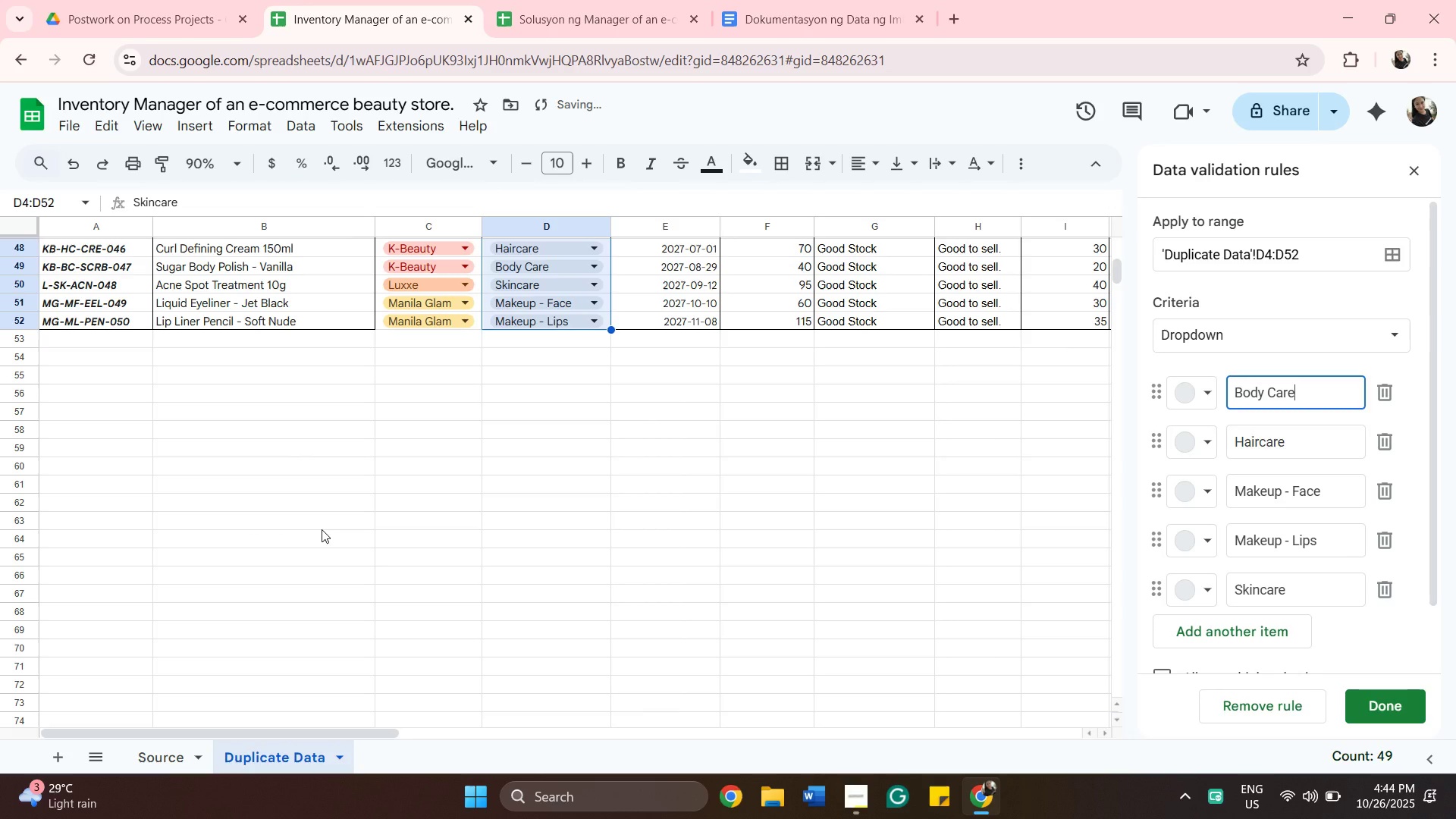 
left_click([1200, 376])
 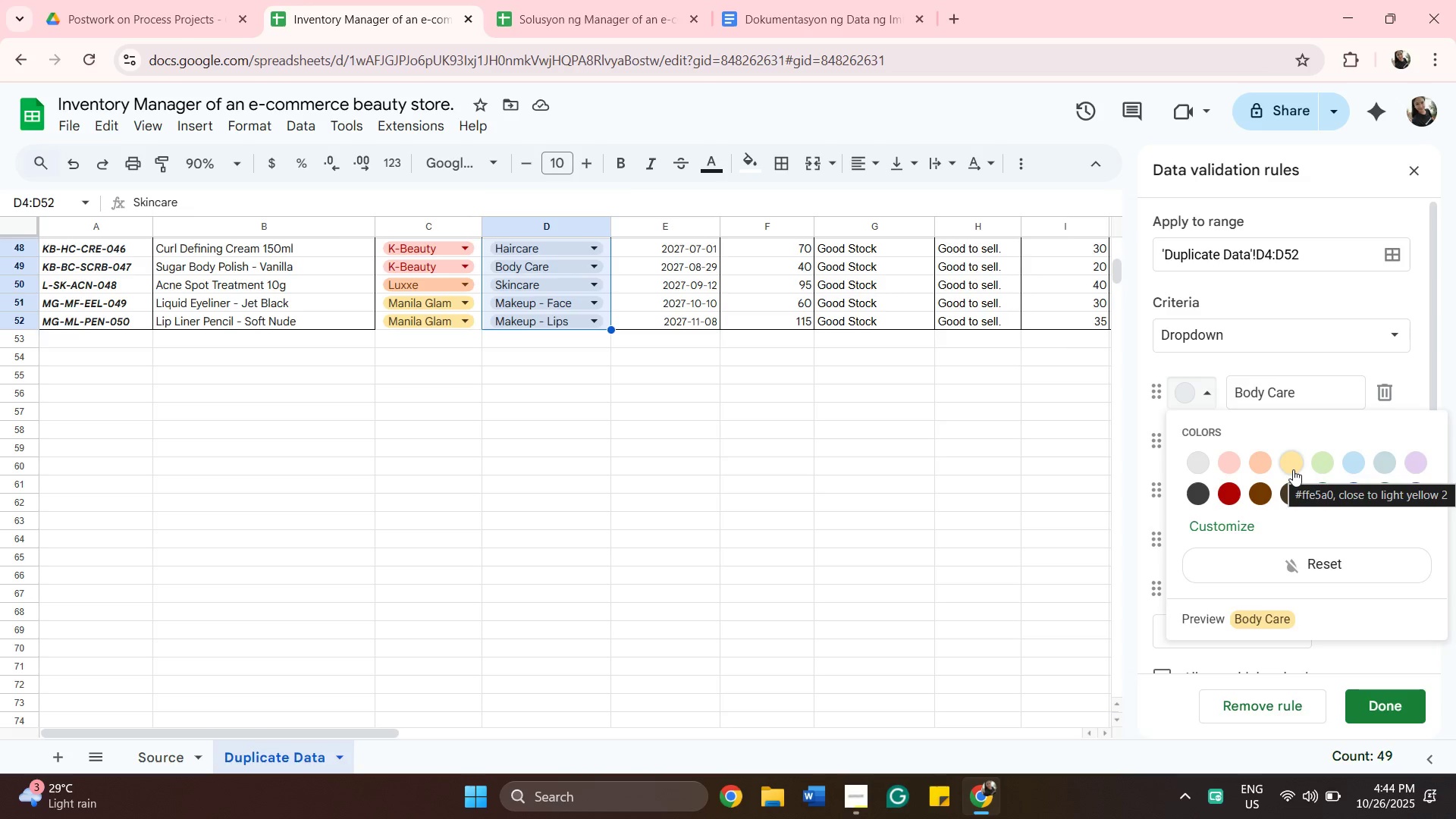 
left_click([1293, 469])
 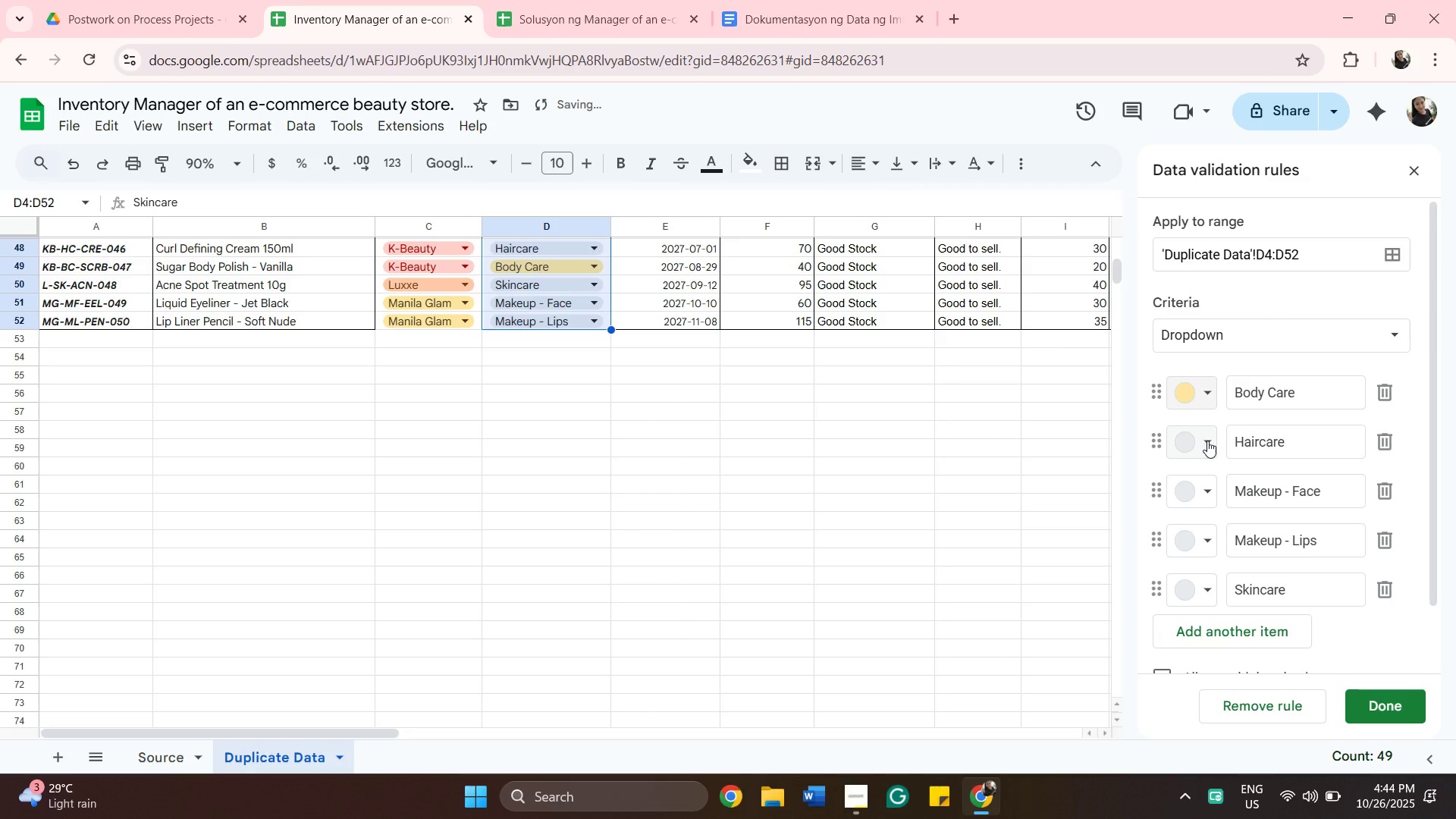 
left_click([1207, 441])
 